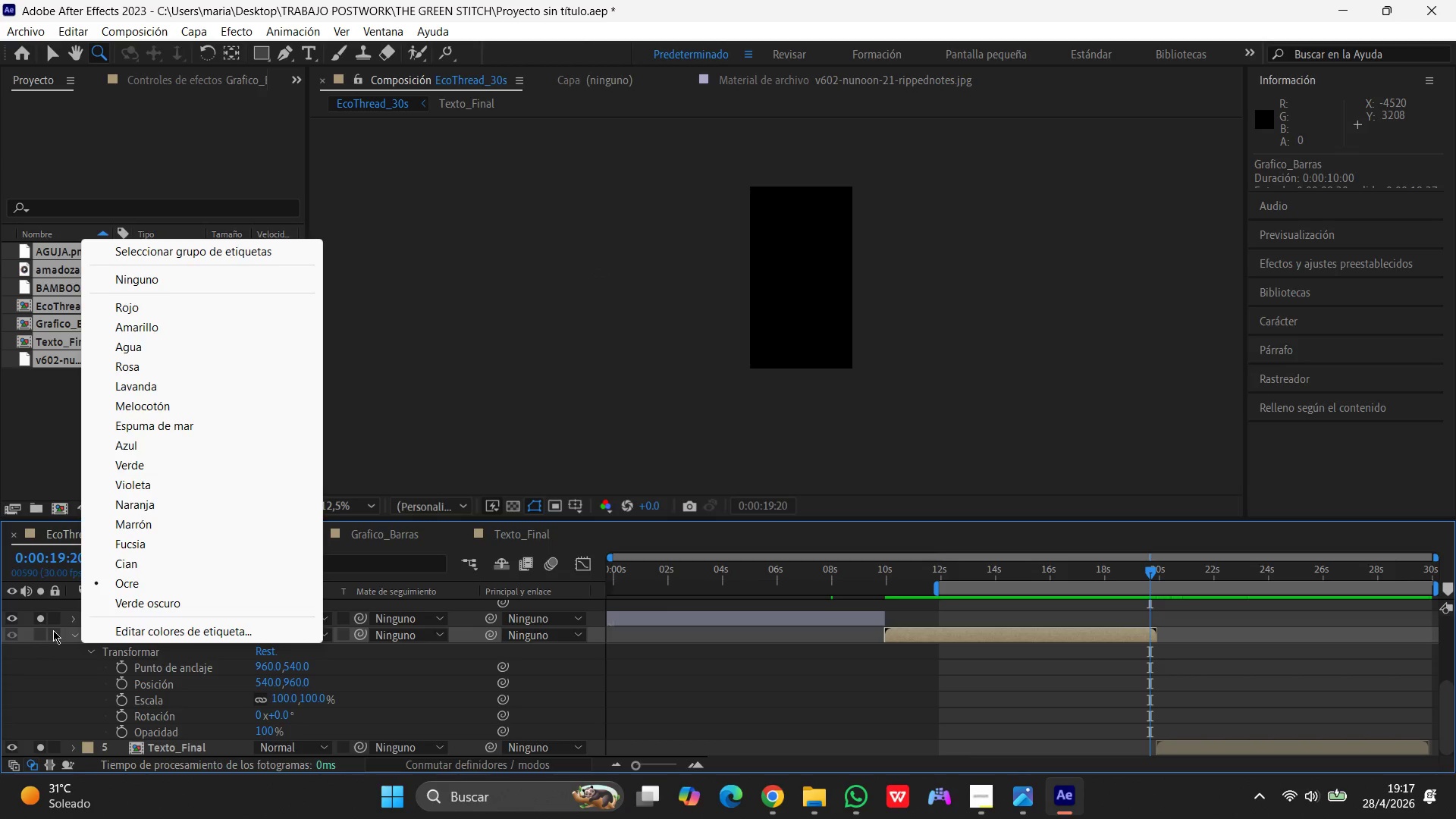 
left_click([55, 630])
 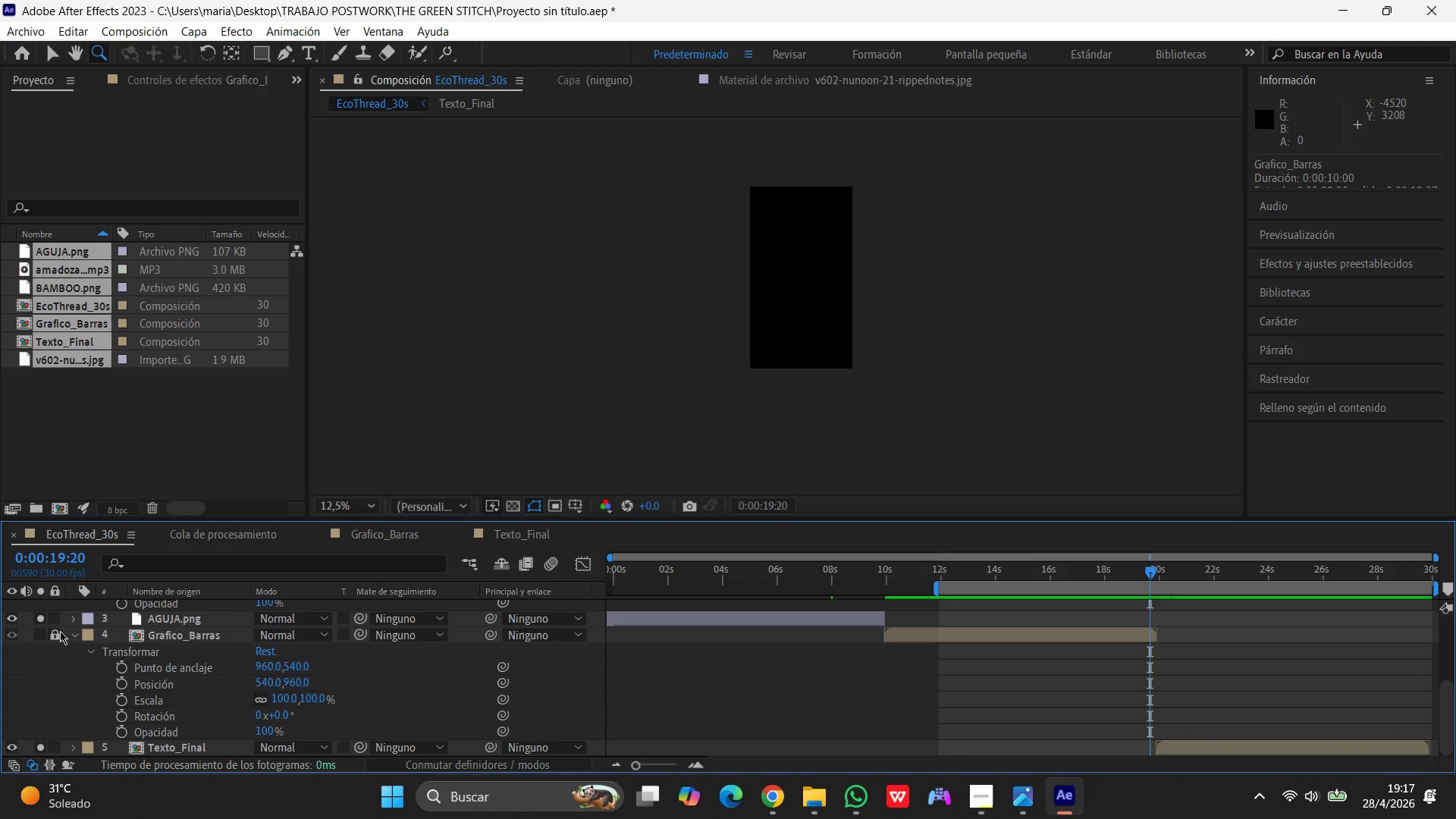 
left_click([62, 632])
 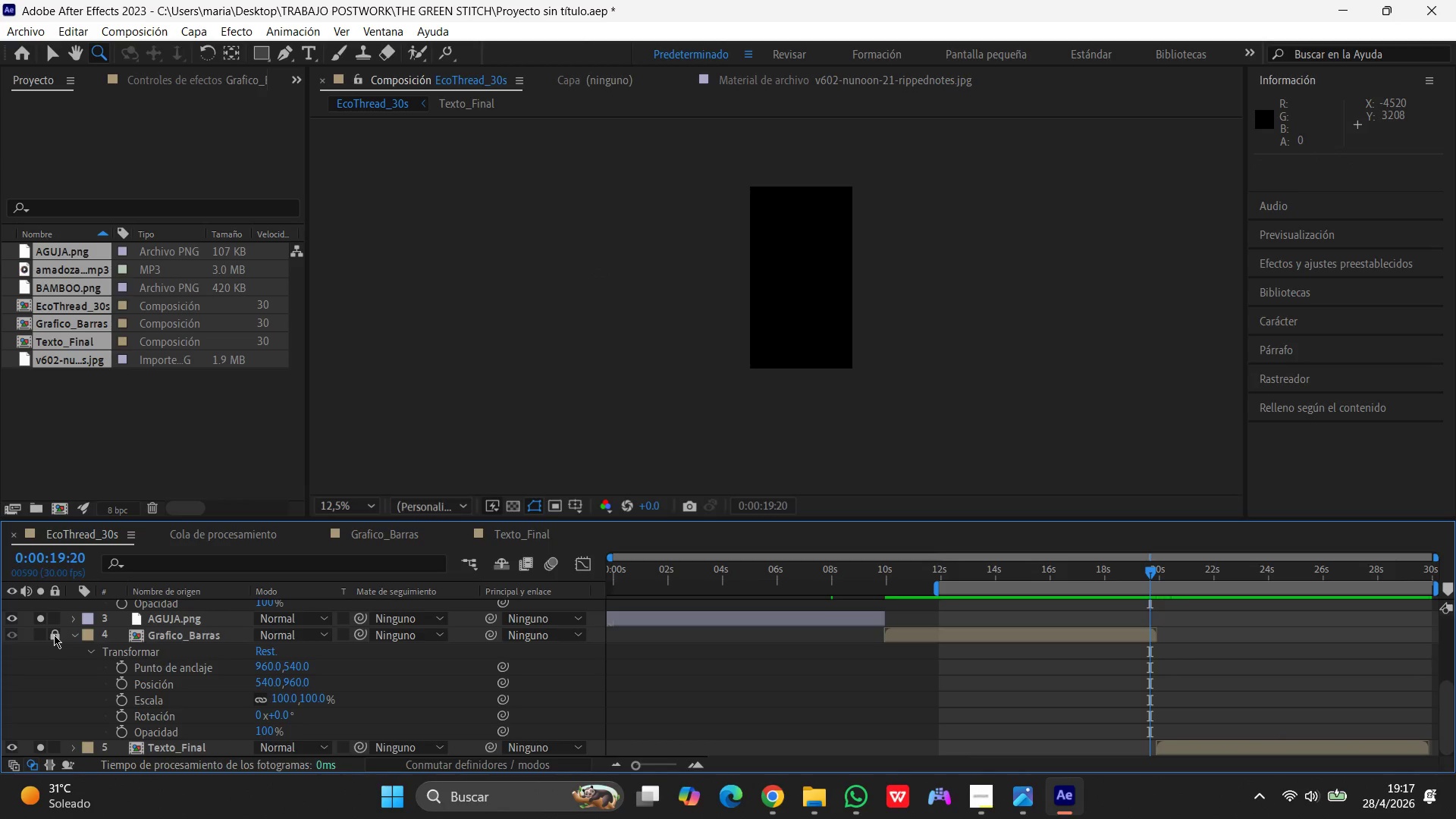 
left_click([54, 635])
 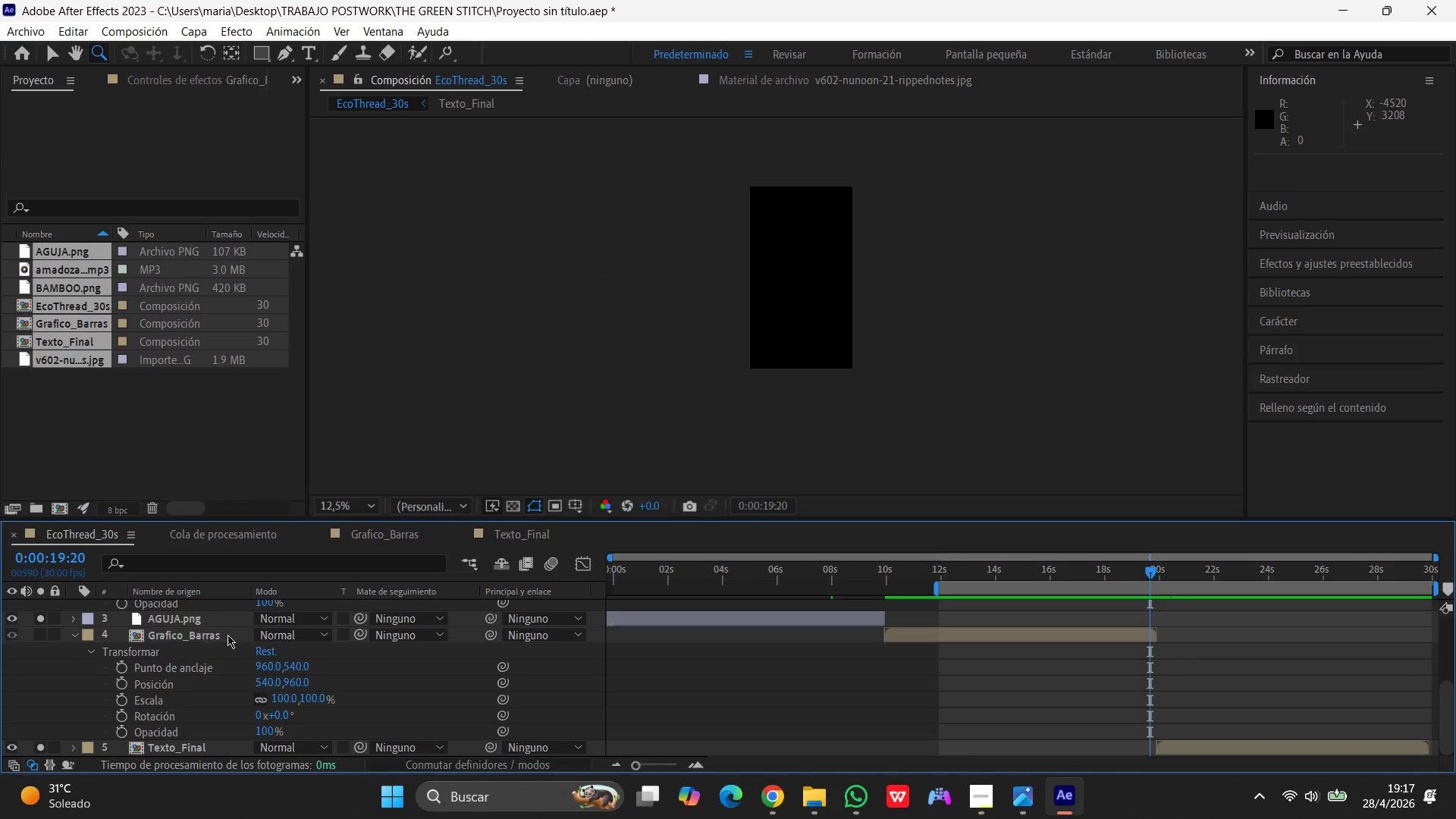 
left_click([242, 637])
 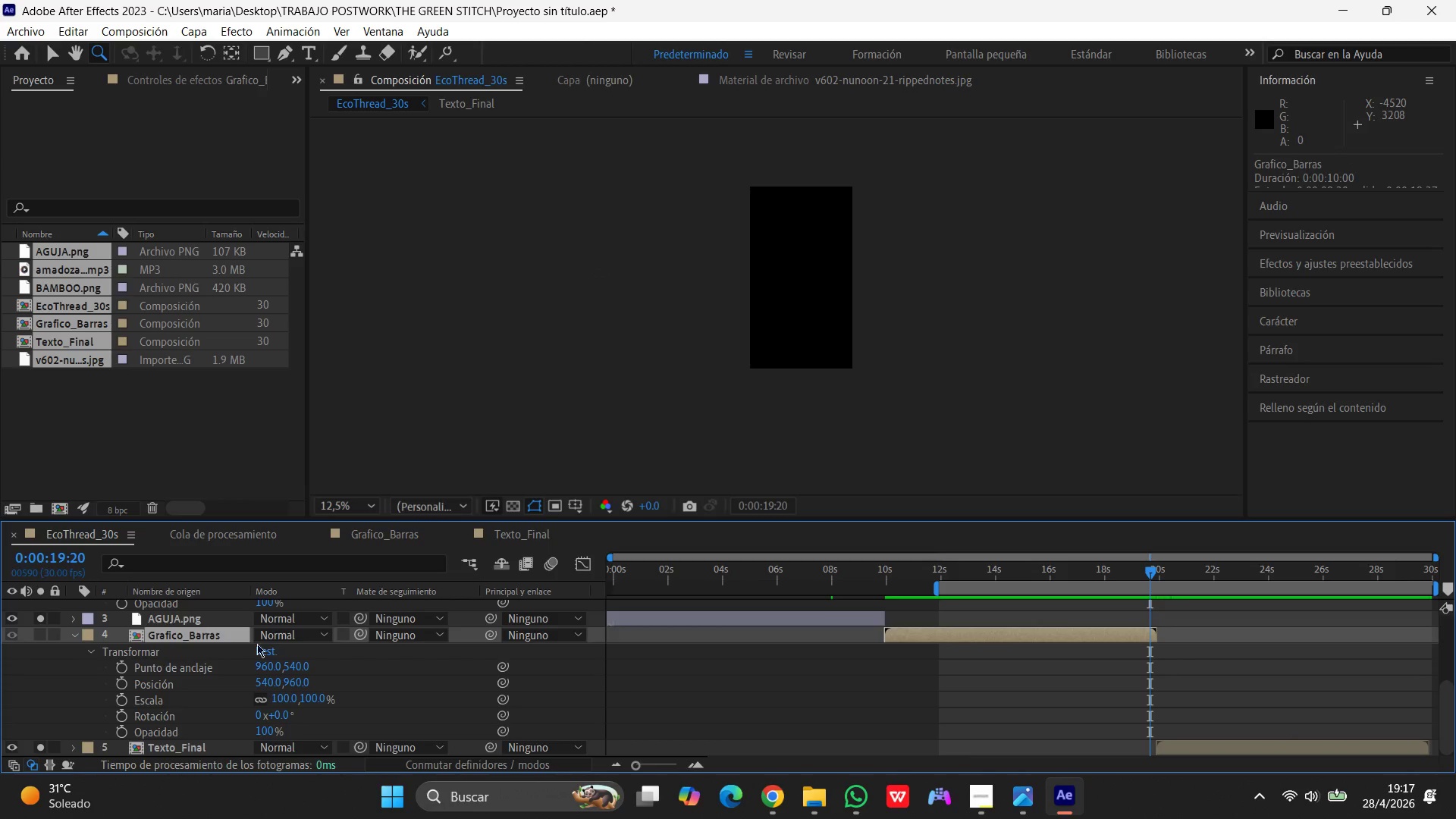 
left_click([265, 648])
 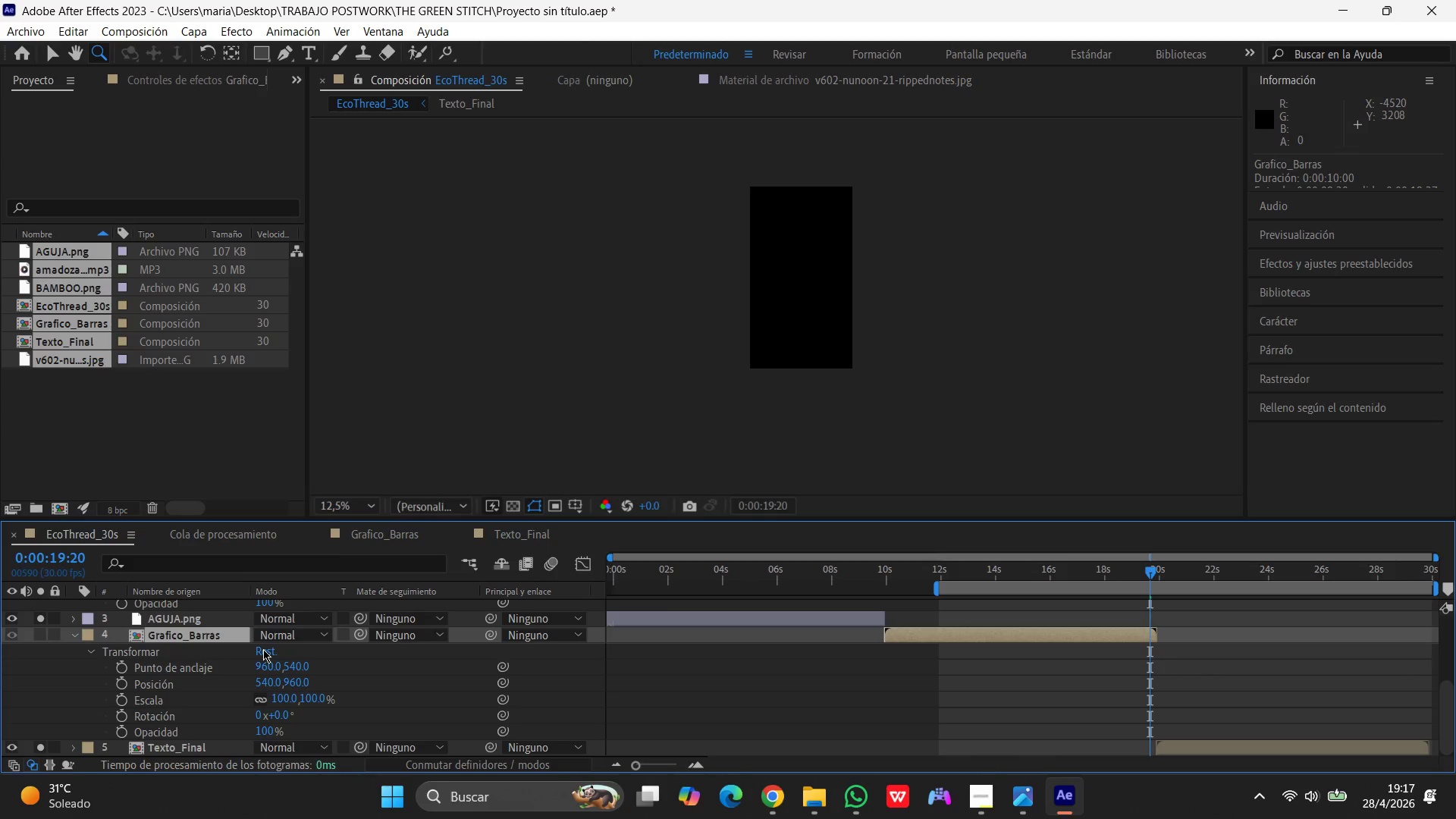 
triple_click([263, 649])
 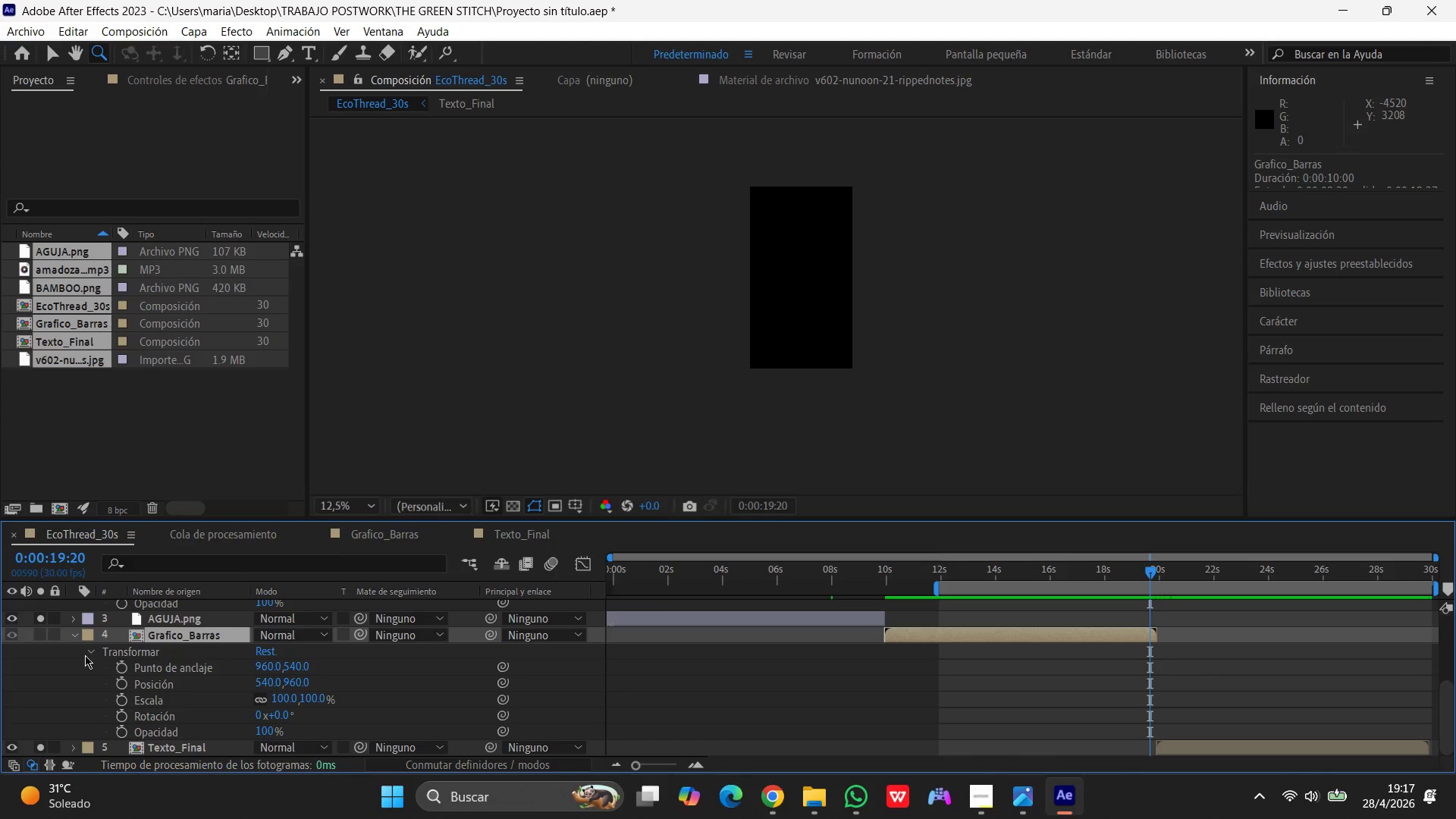 
left_click_drag(start_coordinate=[84, 654], to_coordinate=[214, 717])
 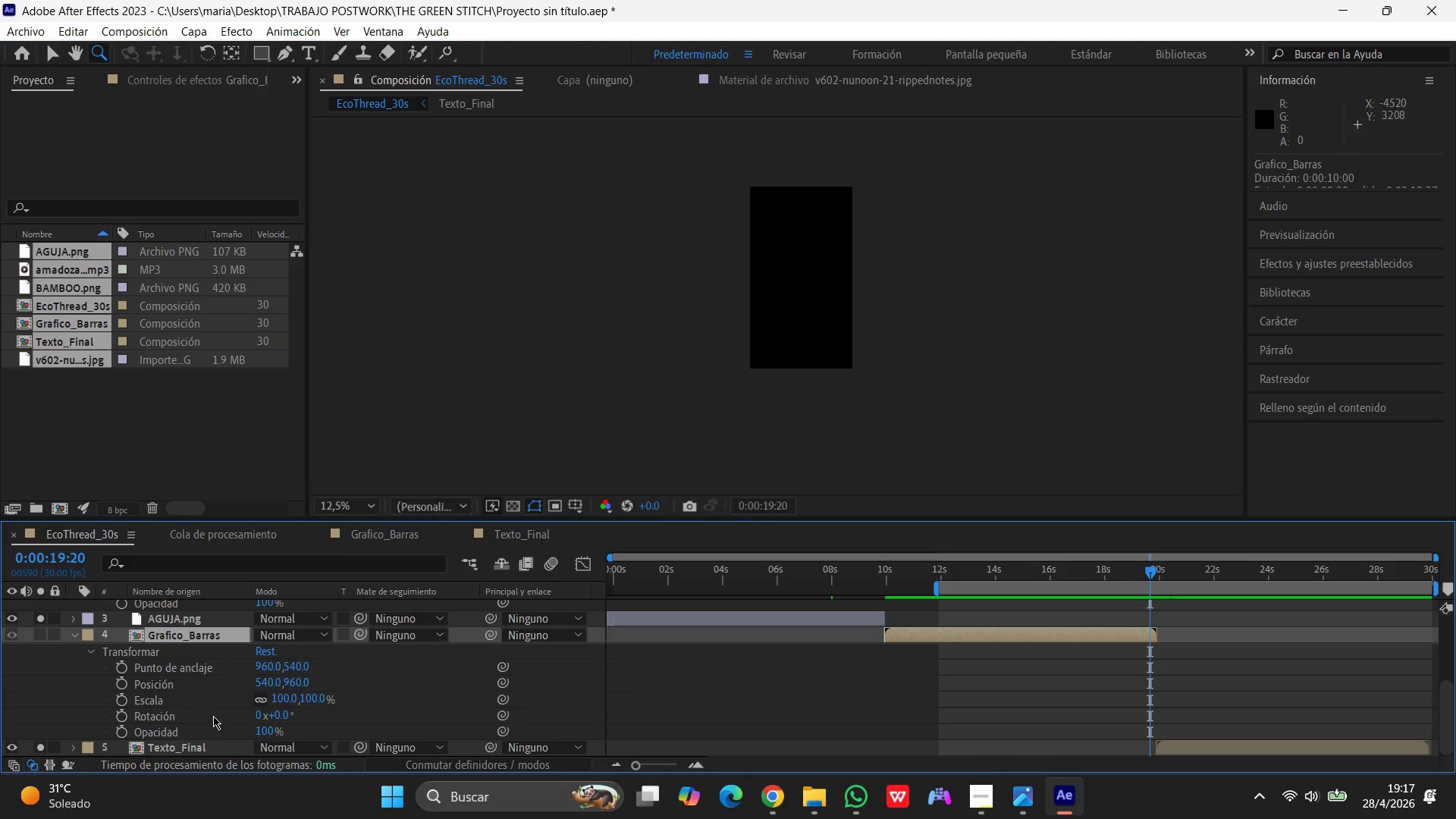 
scroll: coordinate [213, 716], scroll_direction: down, amount: 4.0
 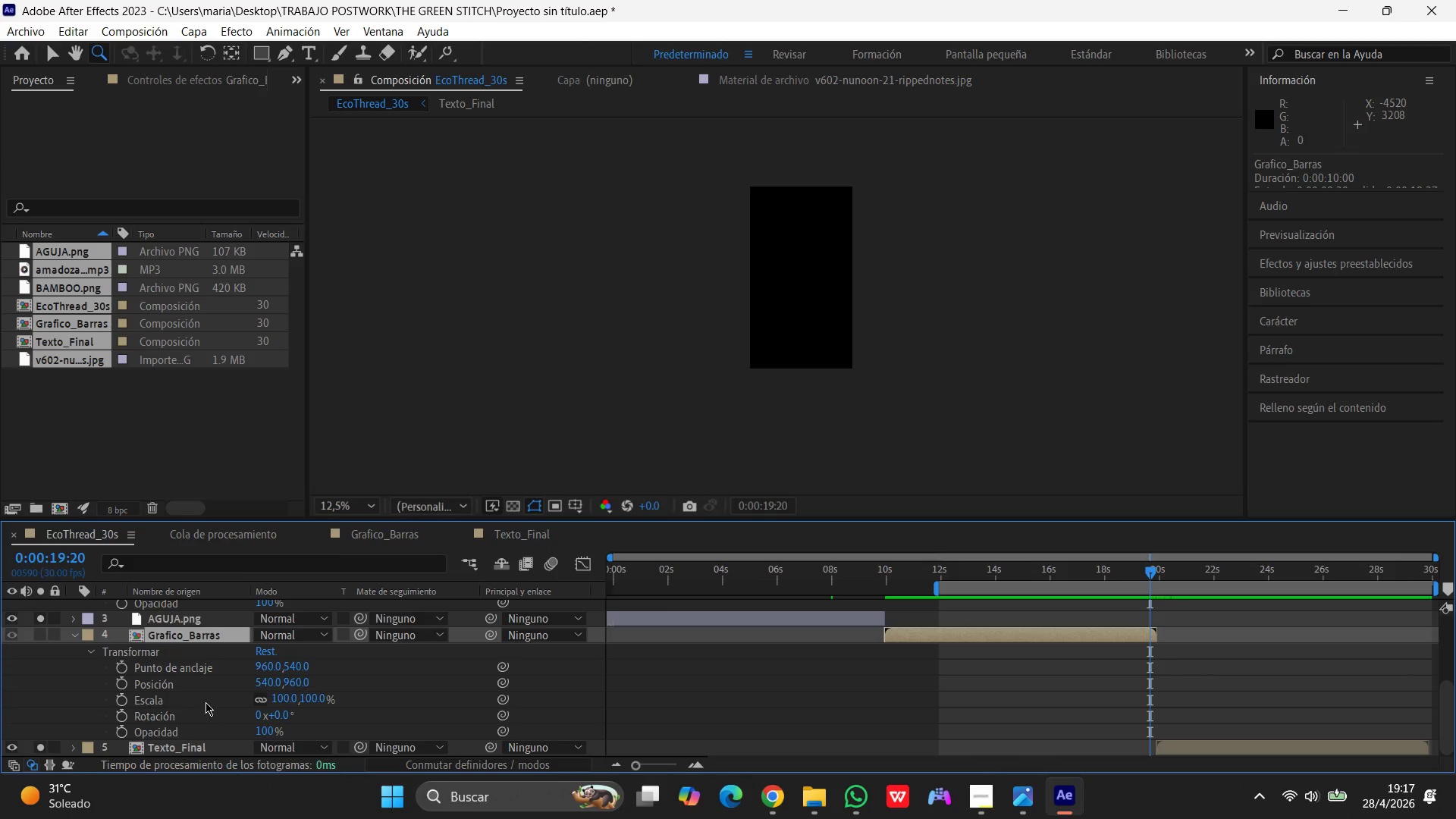 
wait(7.07)
 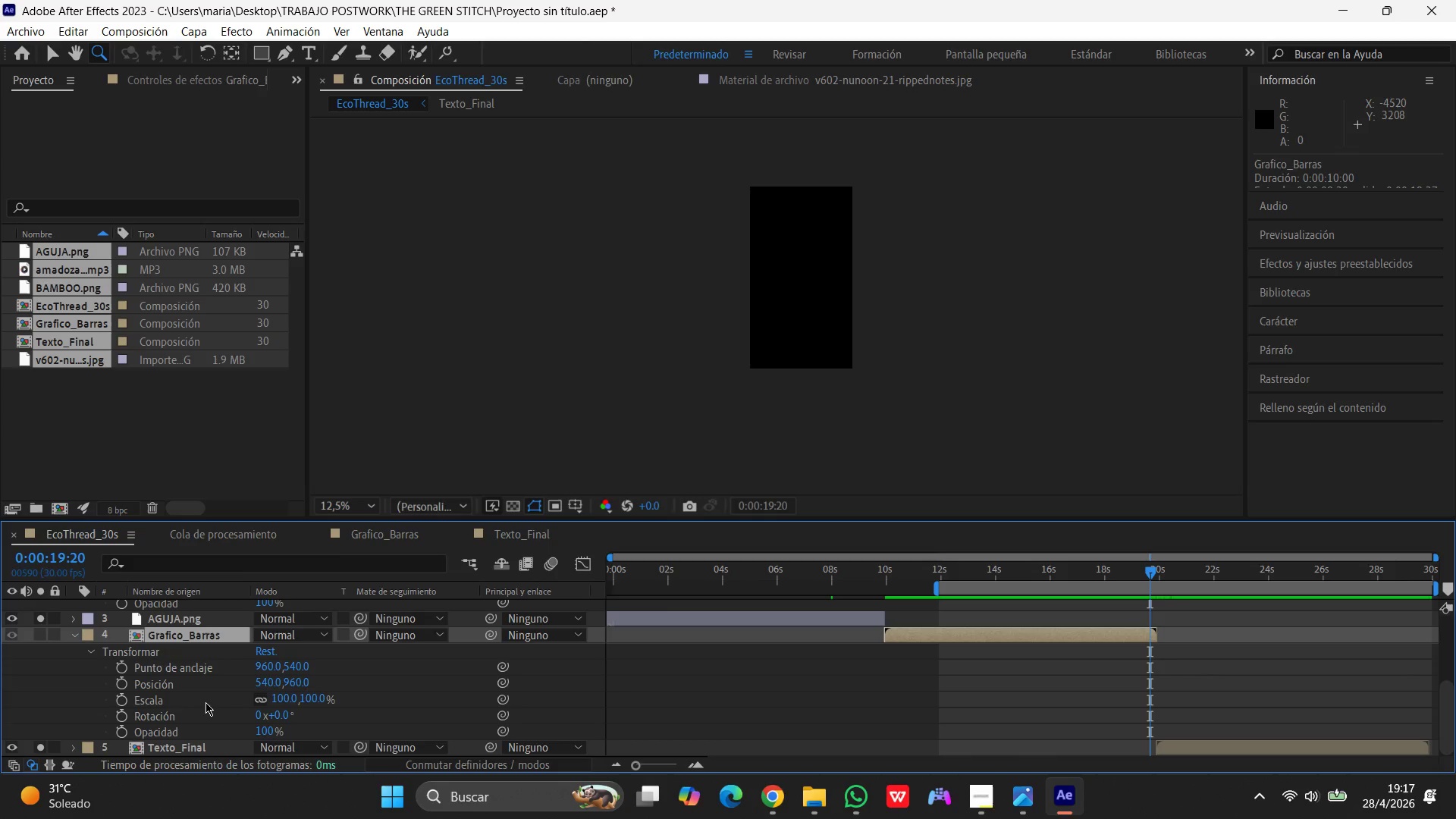 
key(Period)
 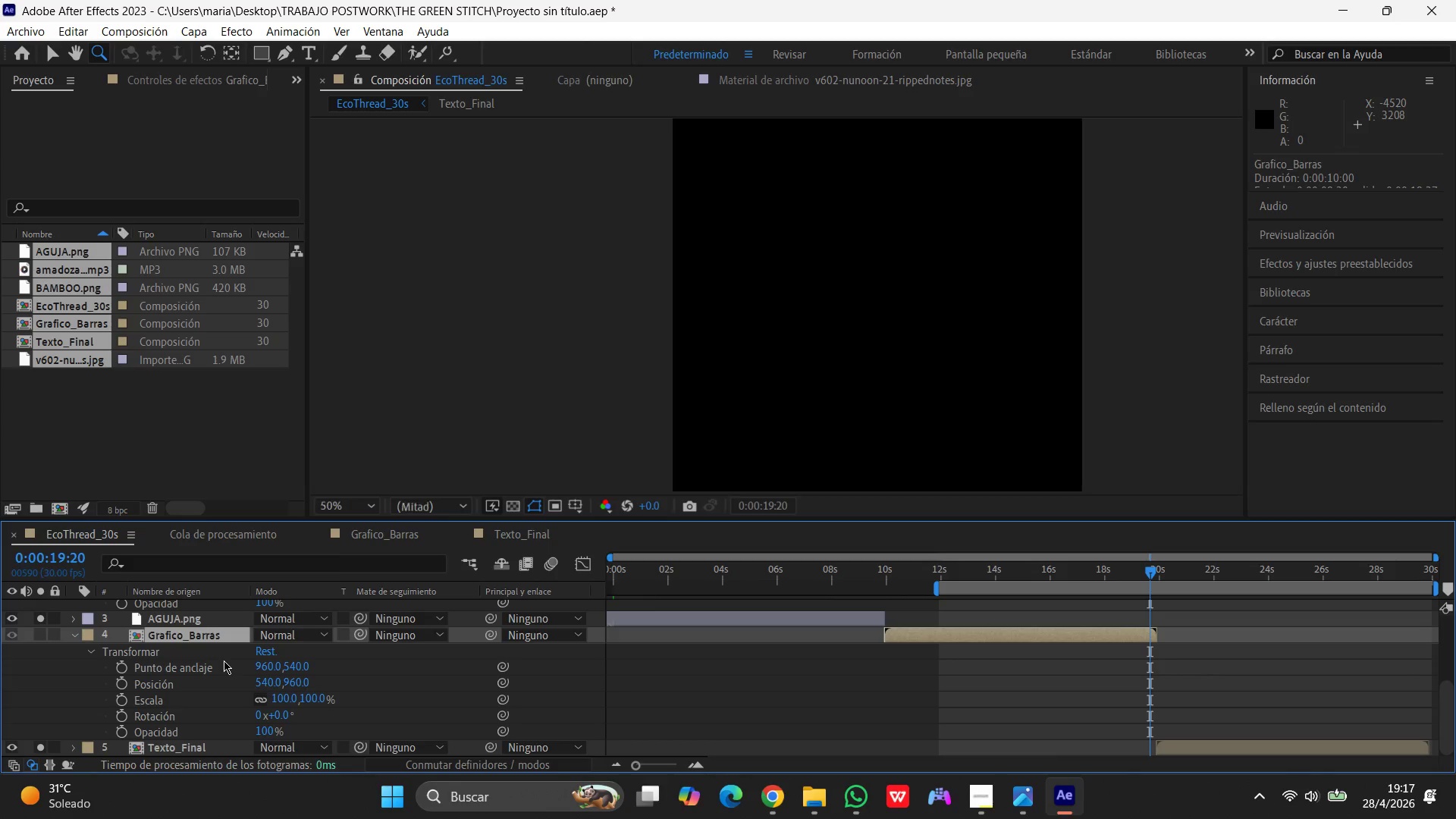 
key(Period)
 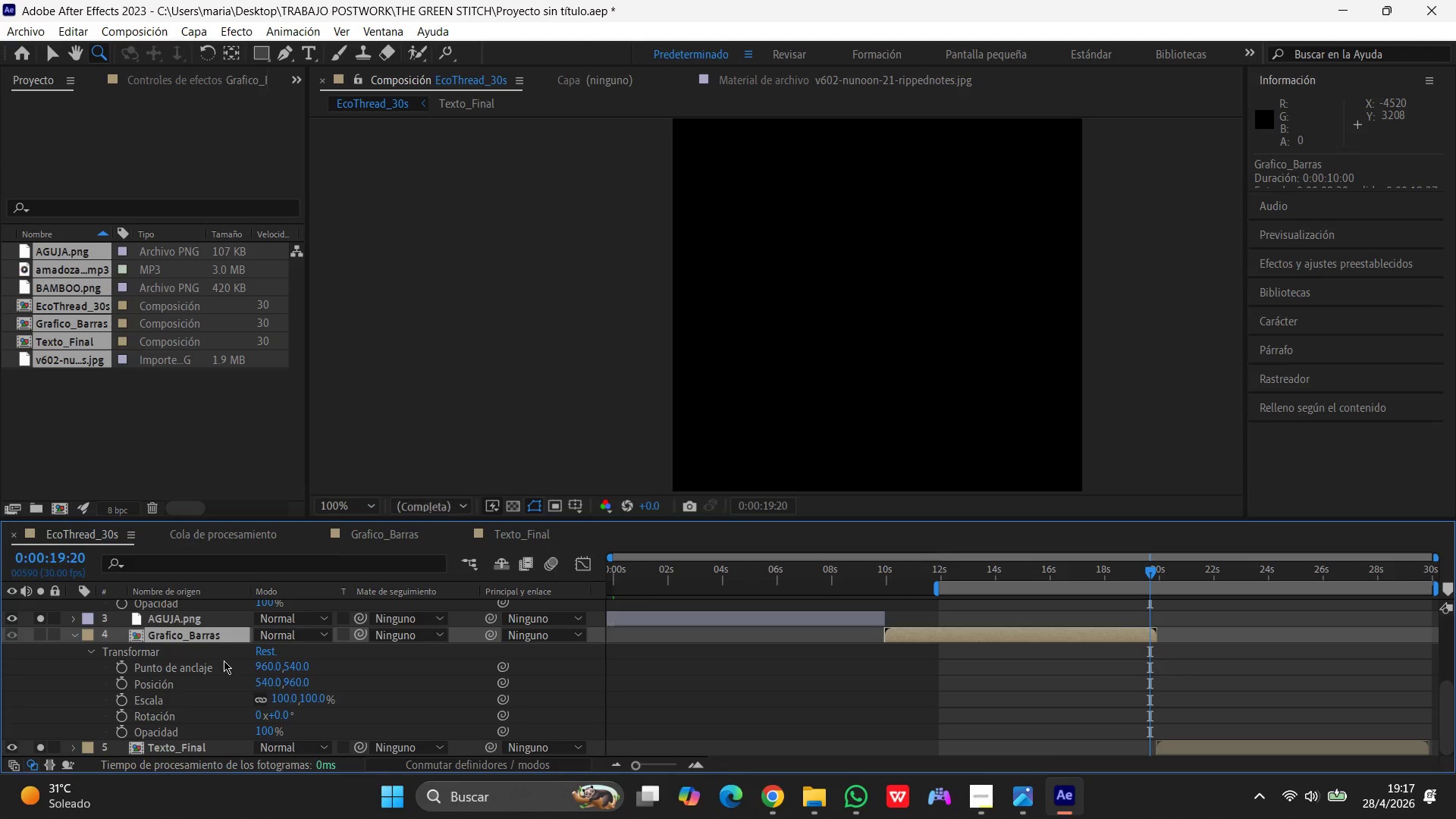 
key(Period)
 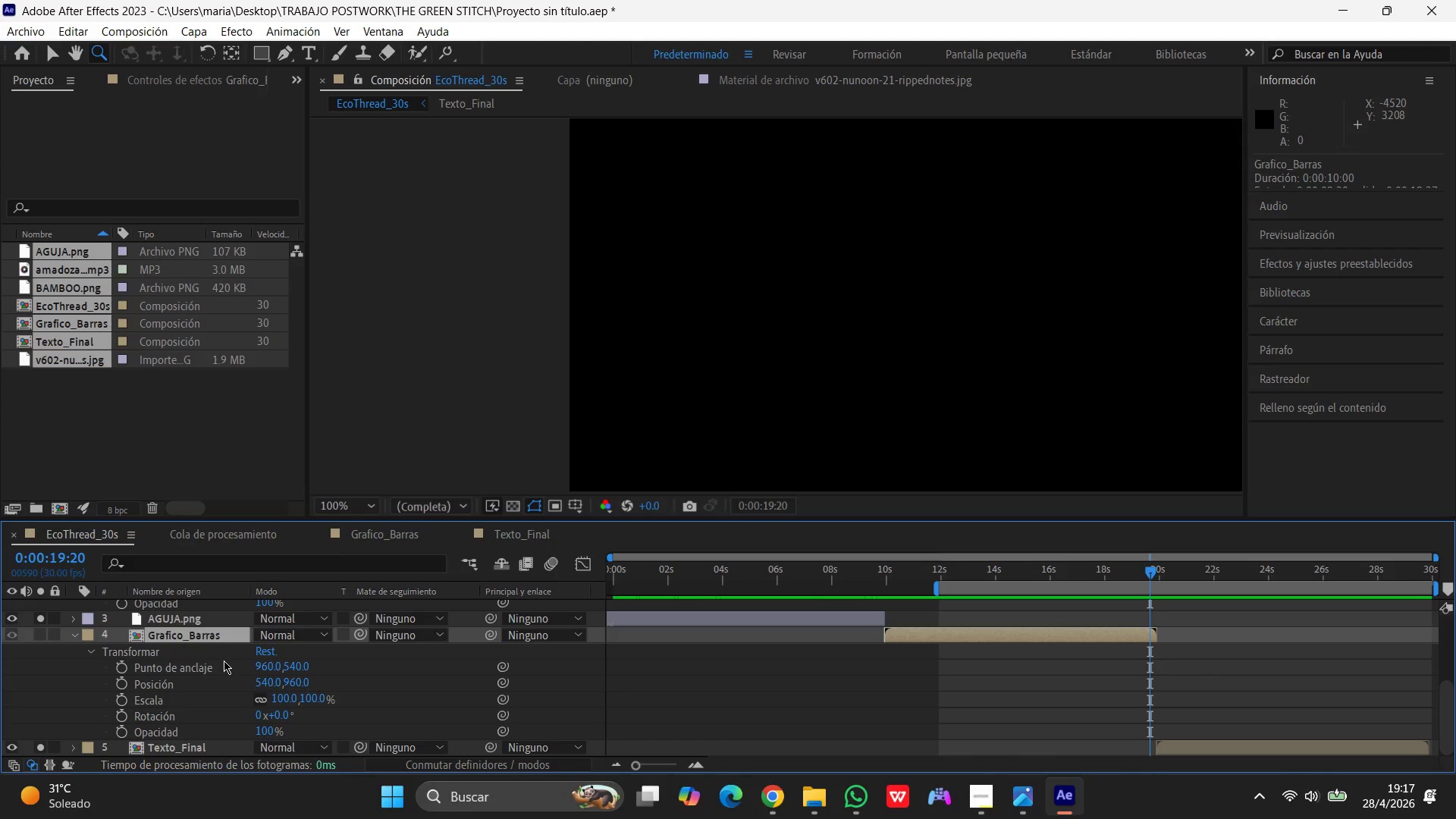 
key(Comma)
 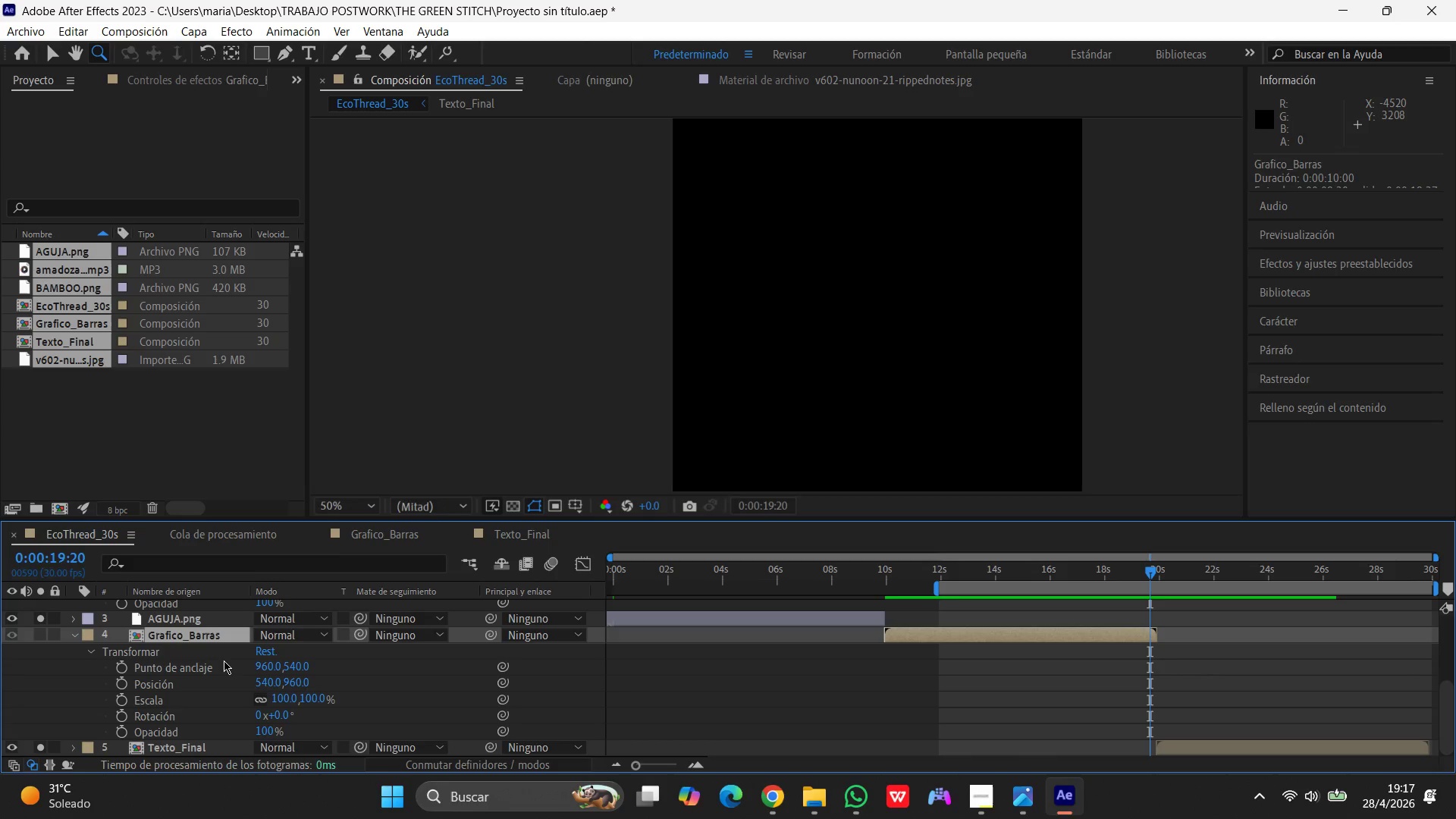 
key(Comma)
 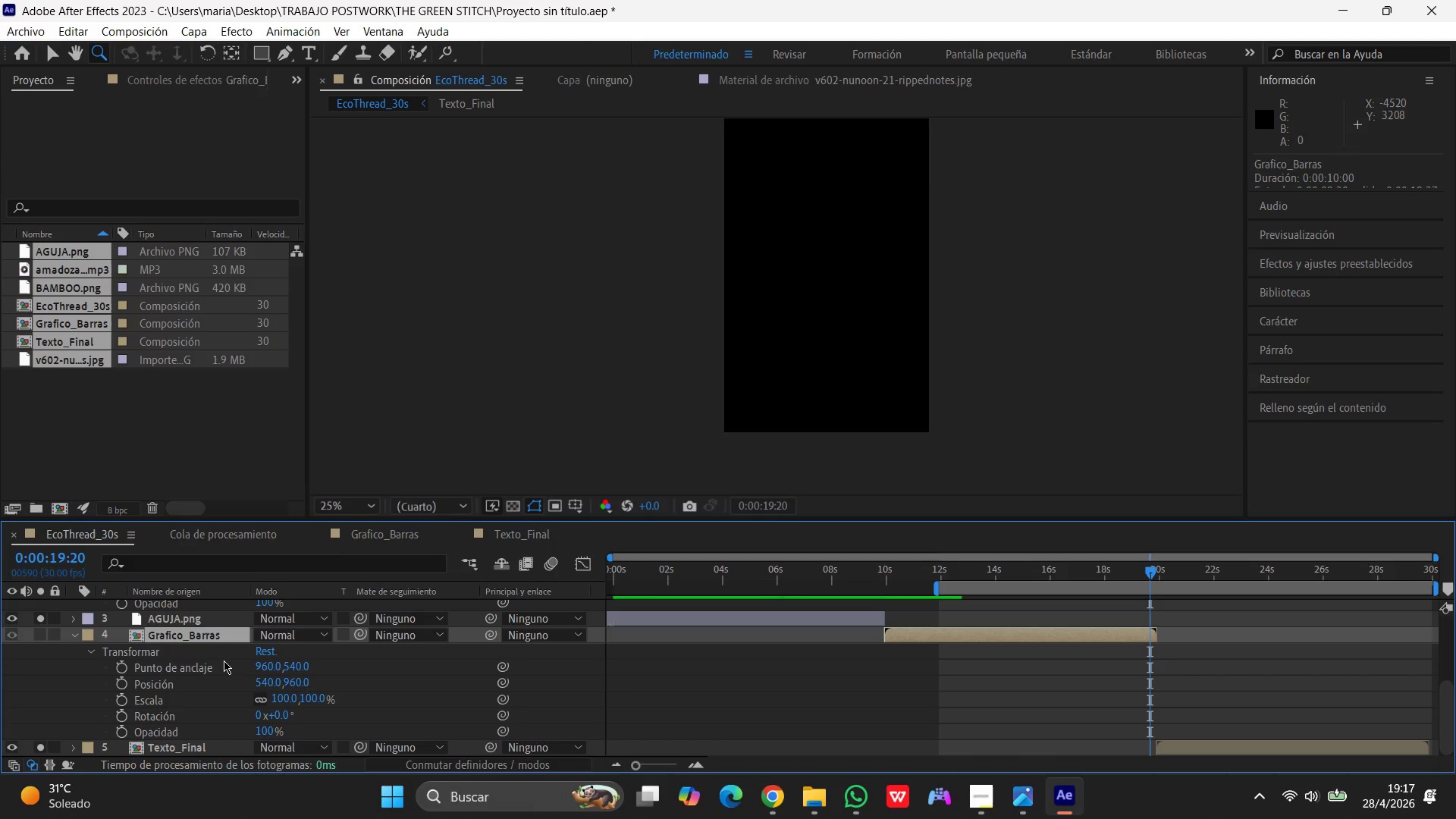 
key(Comma)
 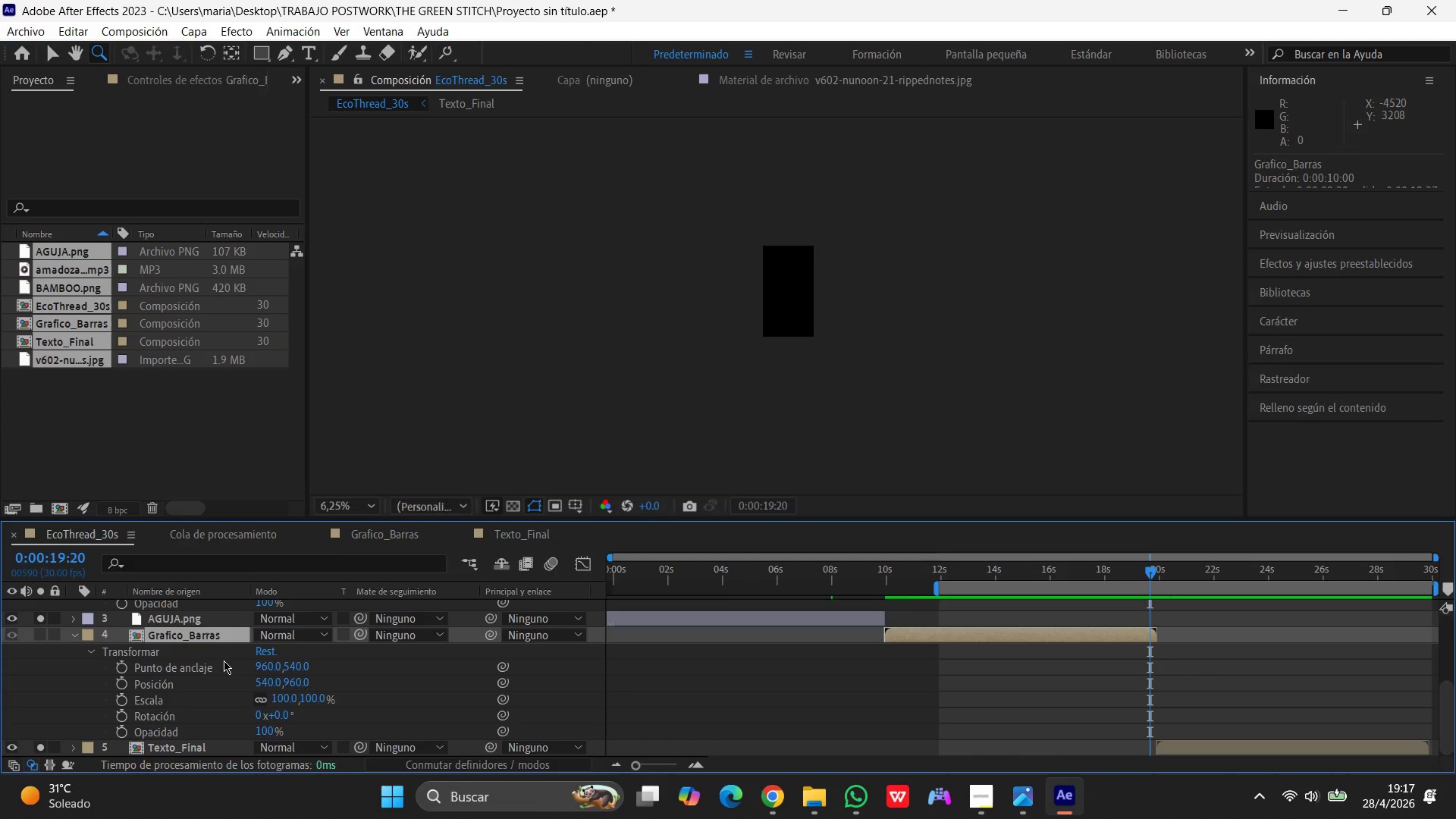 
key(Comma)
 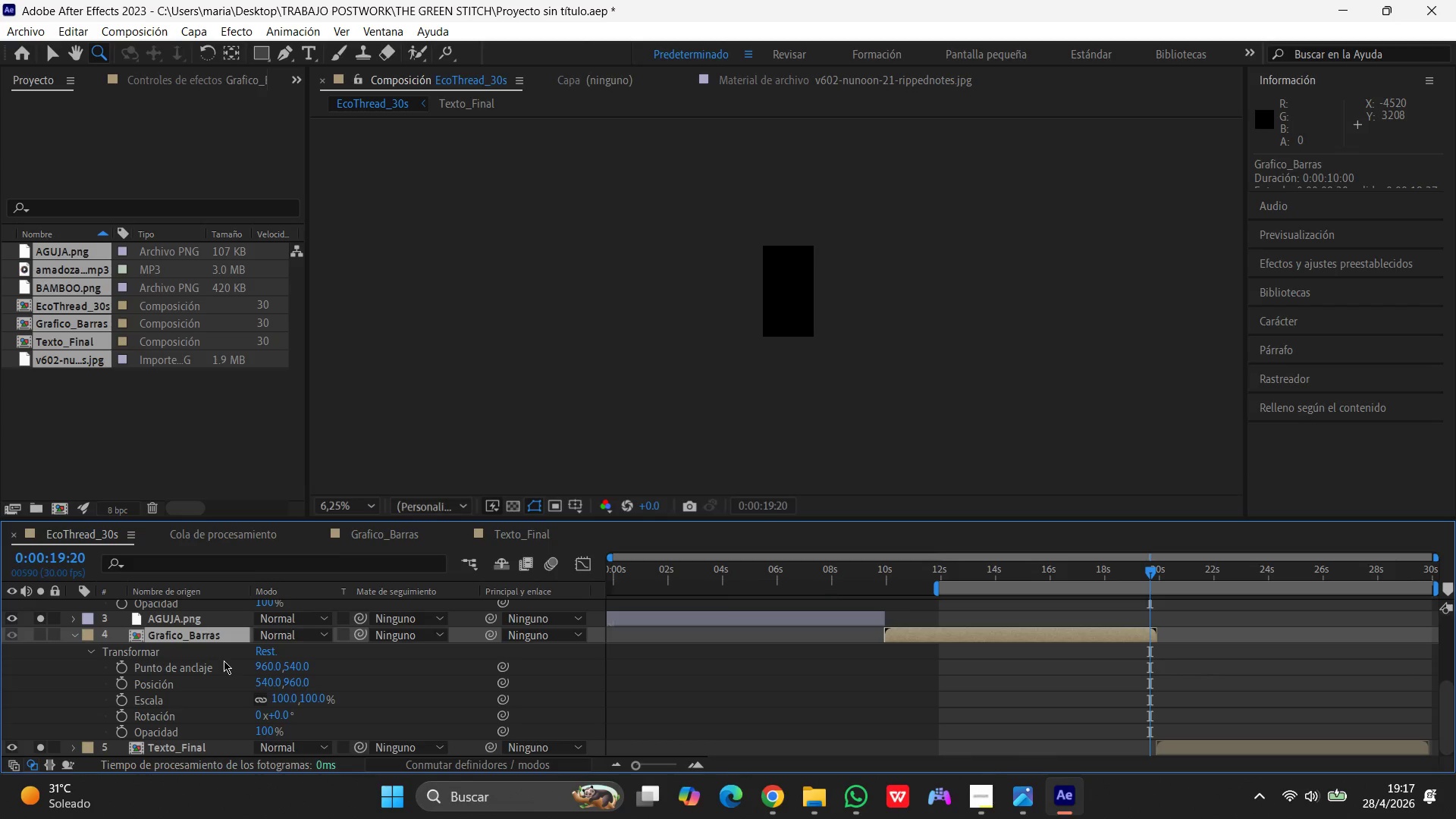 
key(Comma)
 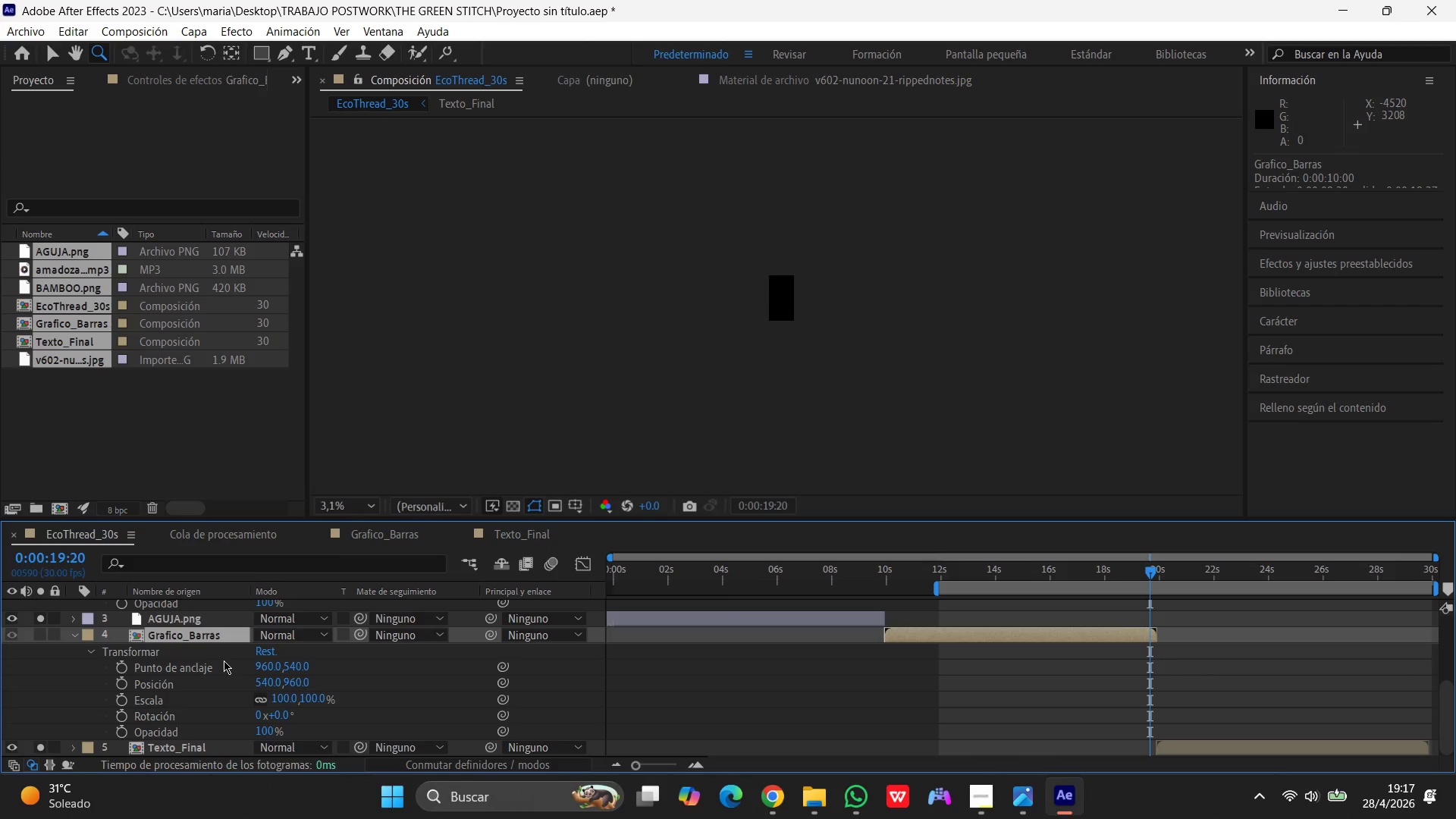 
key(Comma)
 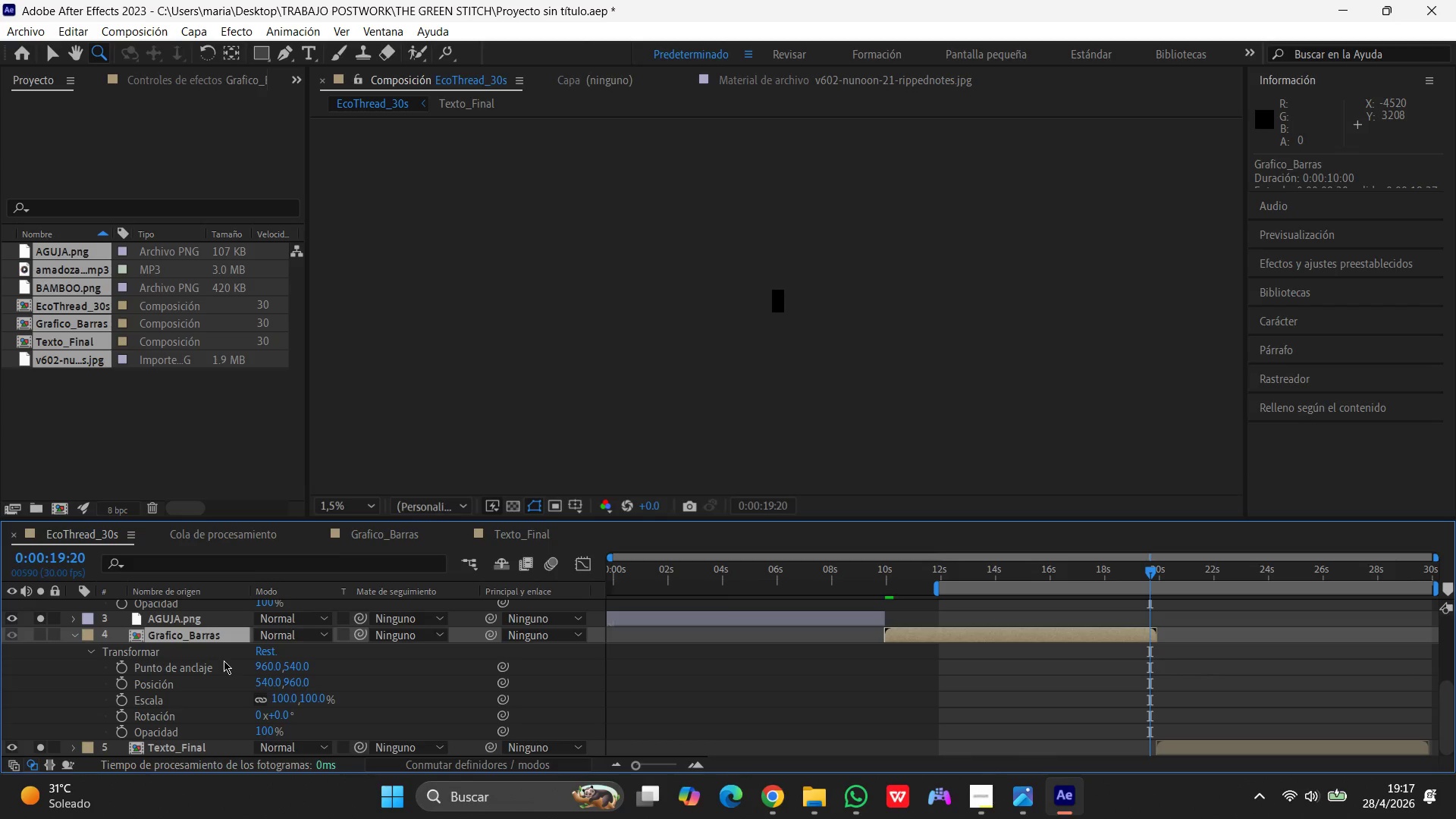 
key(Comma)
 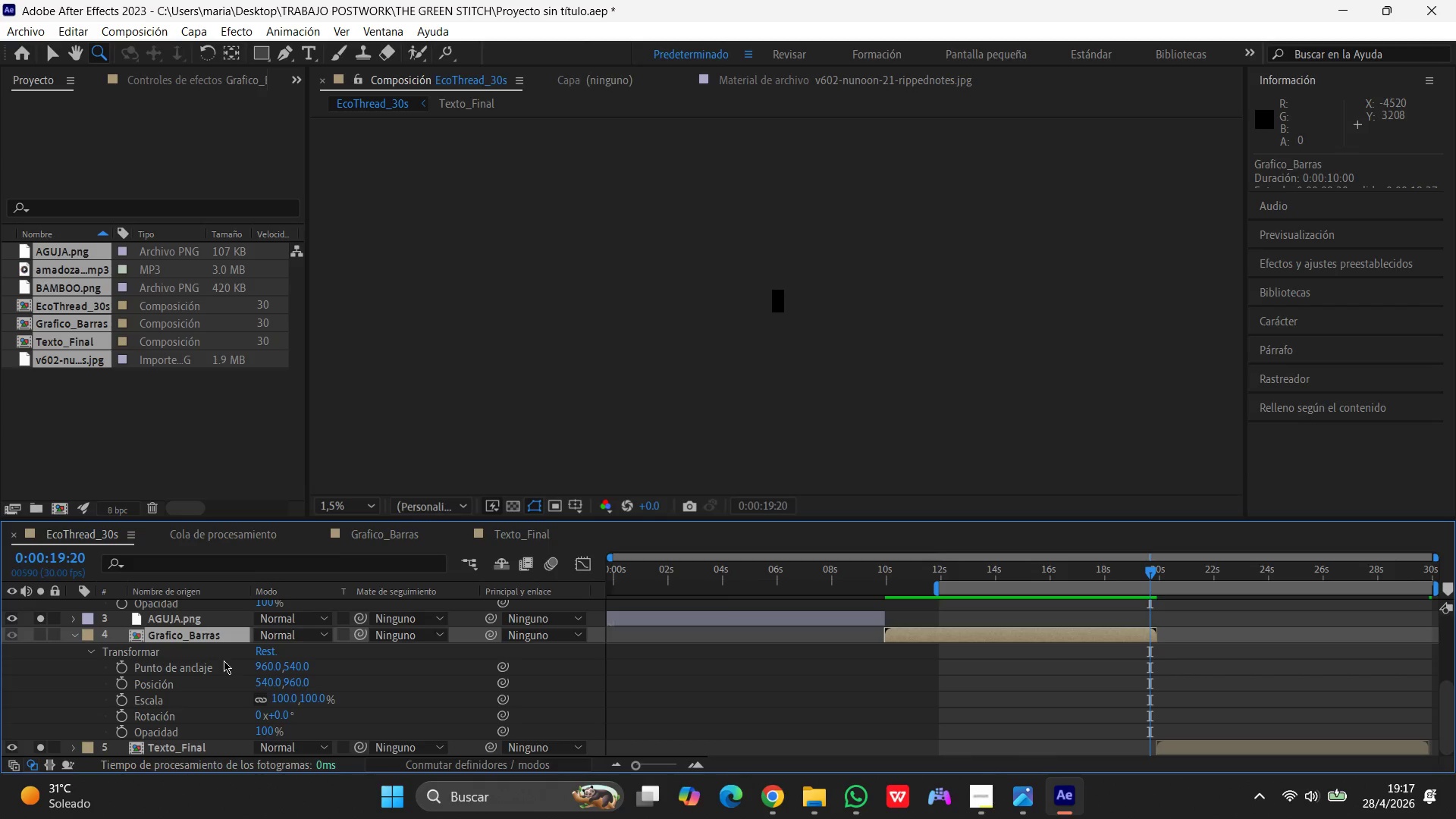 
key(Comma)
 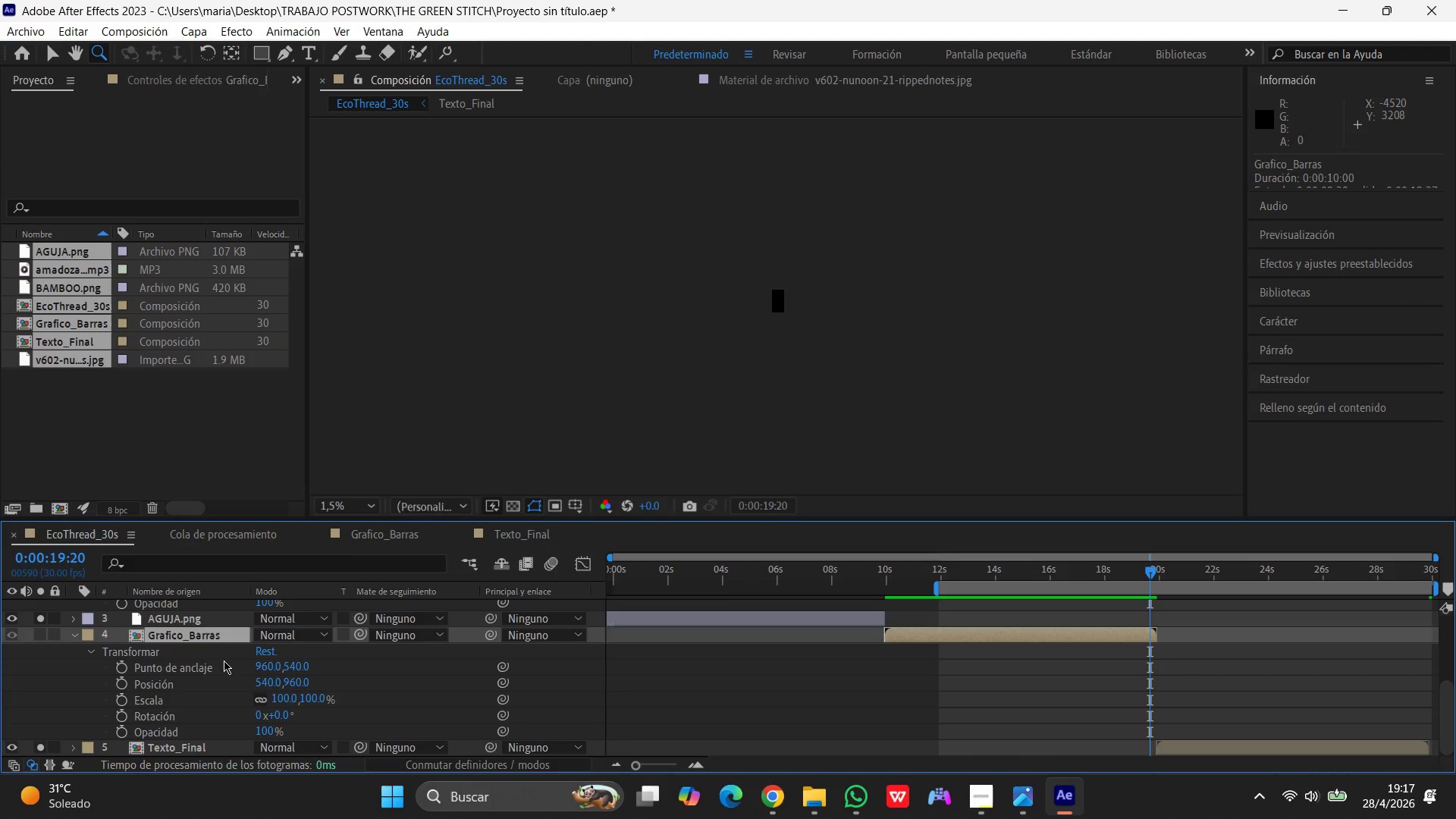 
key(Comma)
 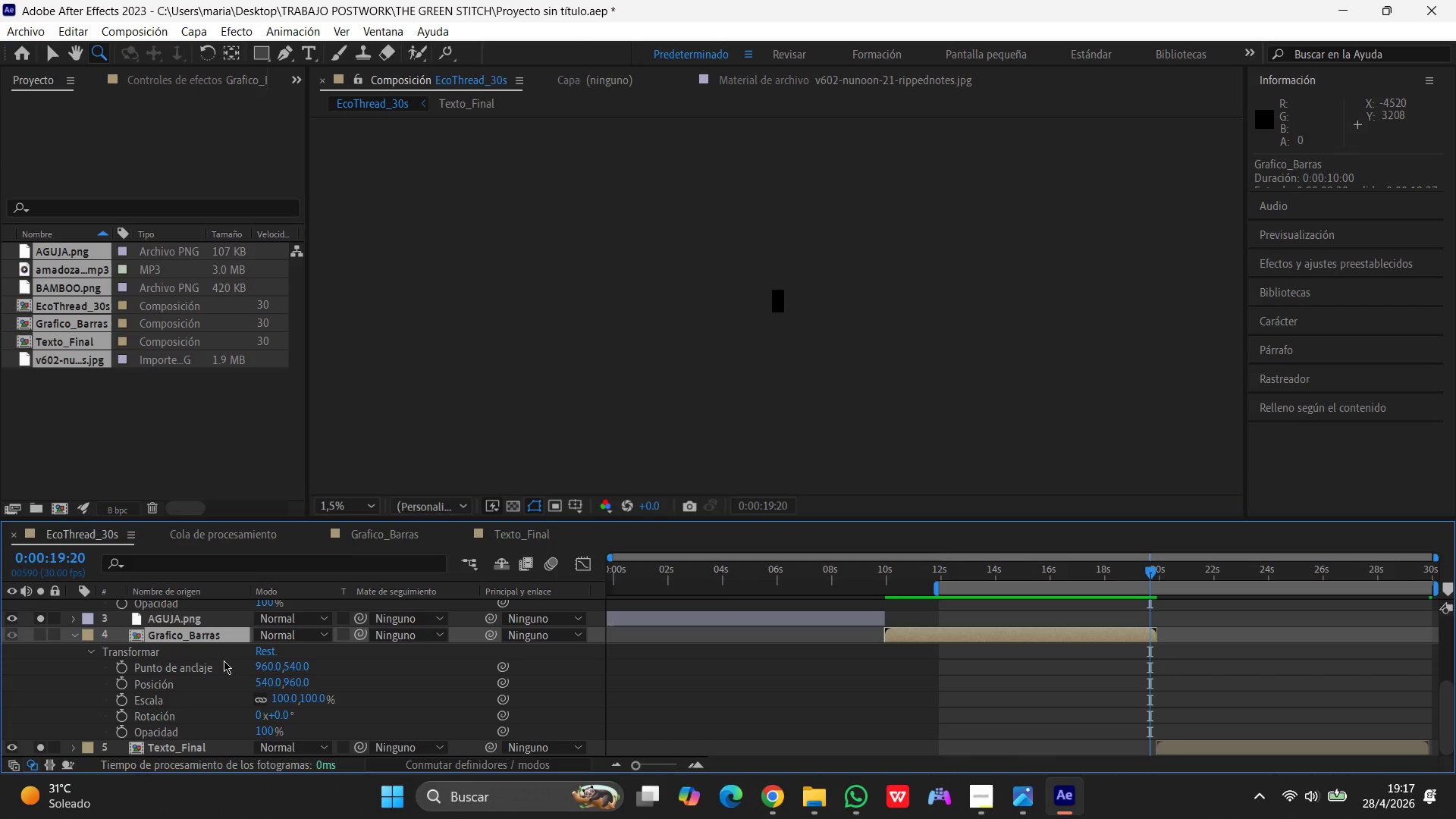 
key(Comma)
 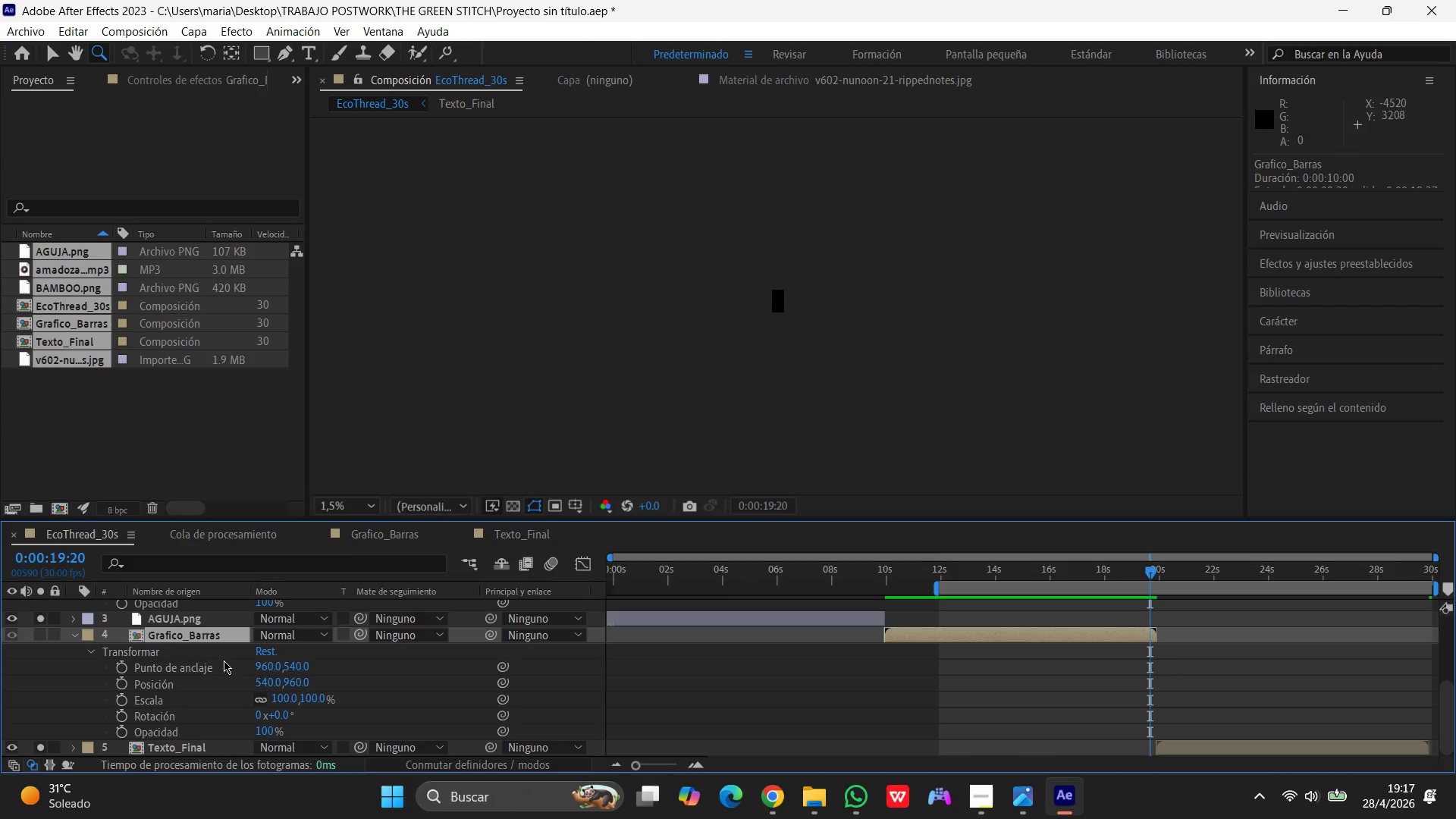 
key(Comma)
 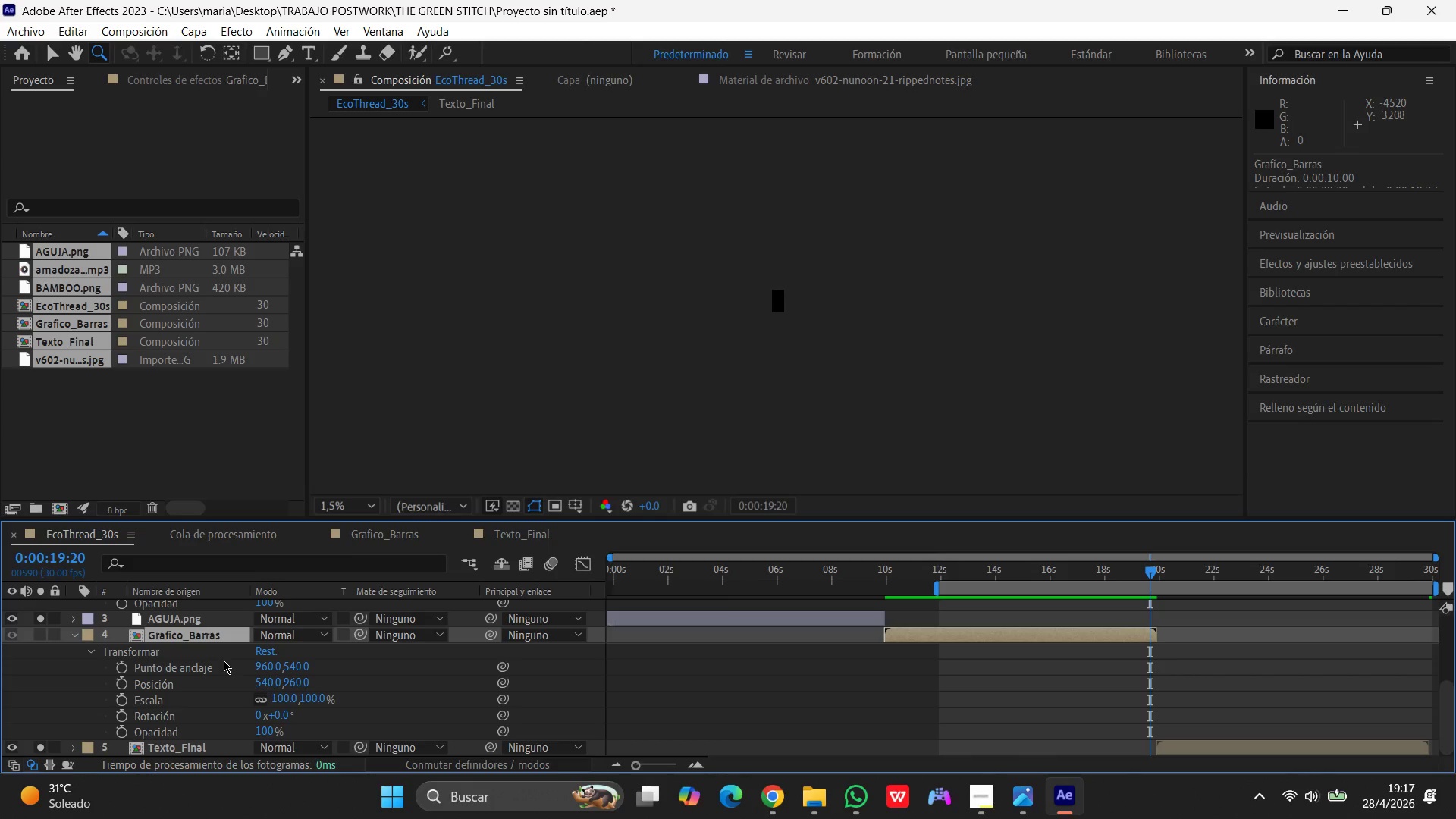 
key(Comma)
 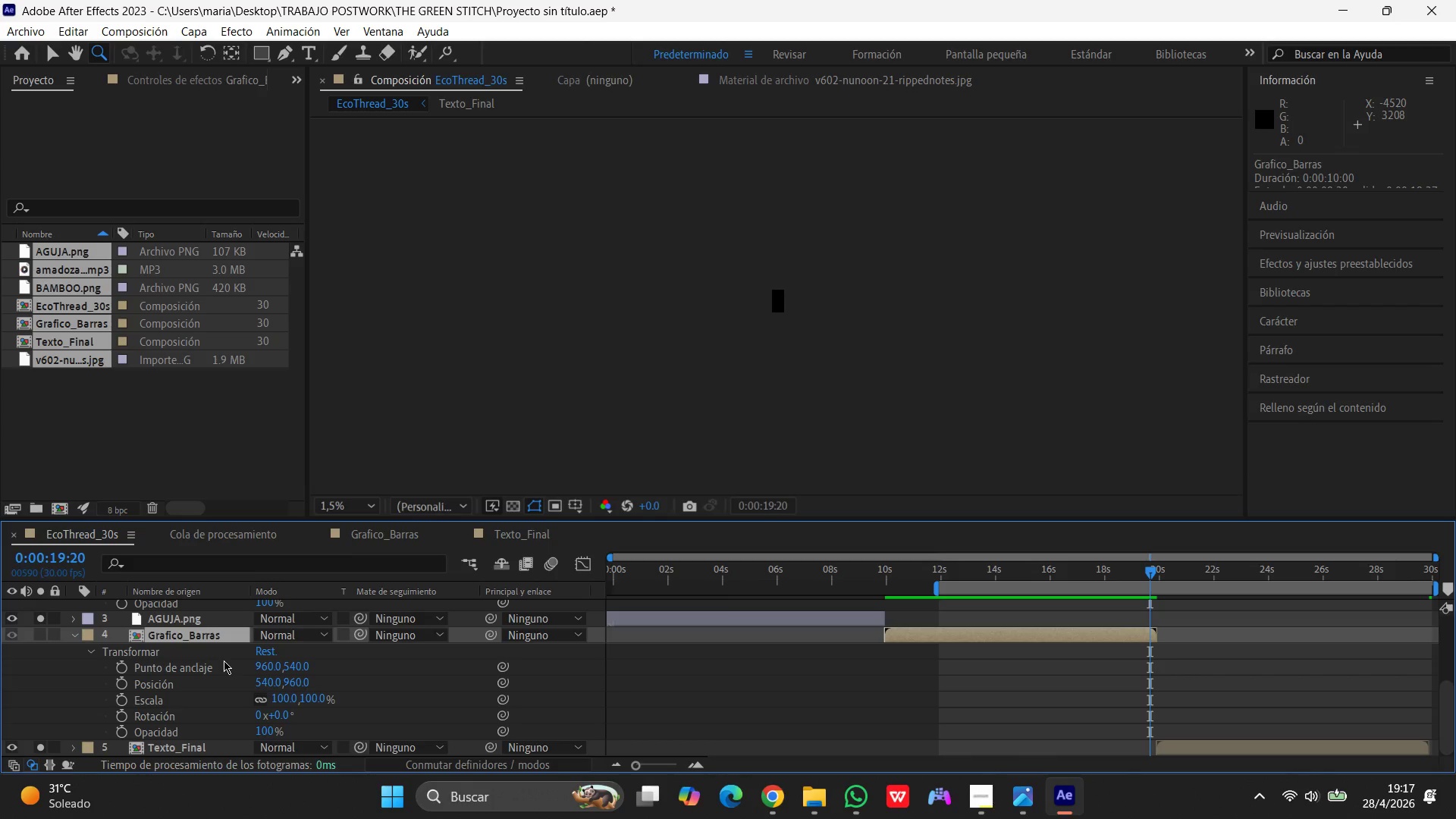 
key(Comma)
 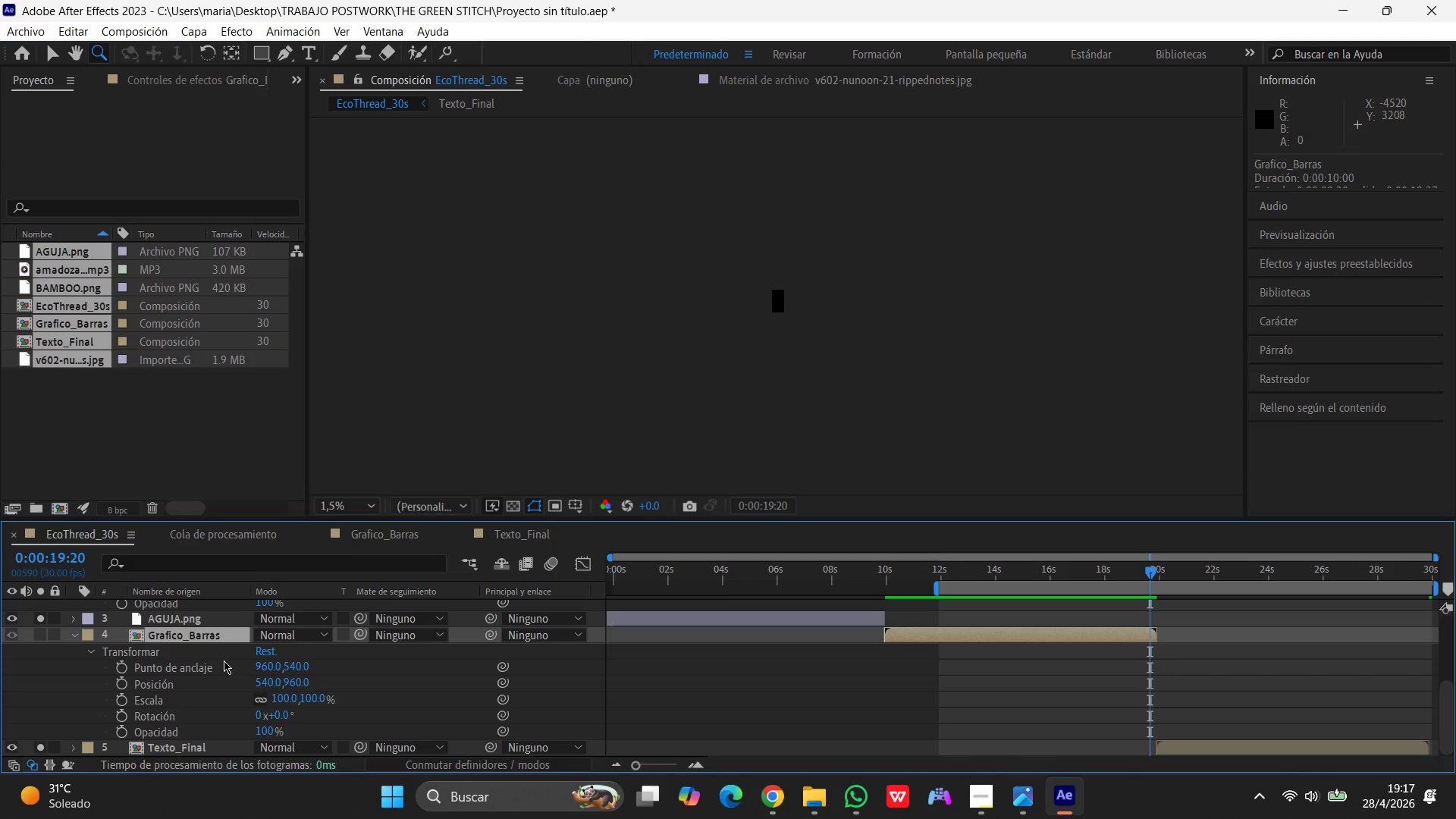 
key(Comma)
 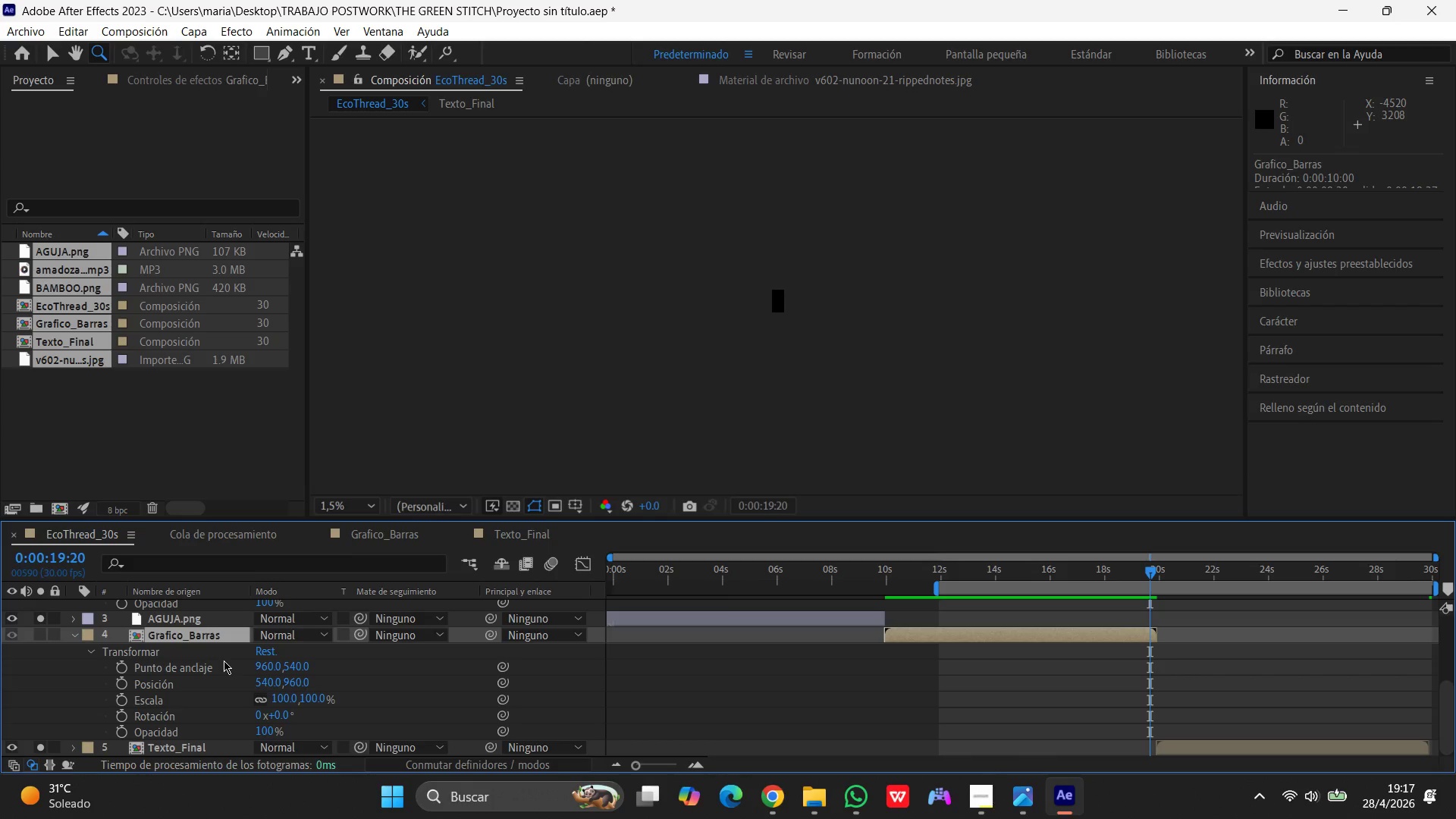 
key(Comma)
 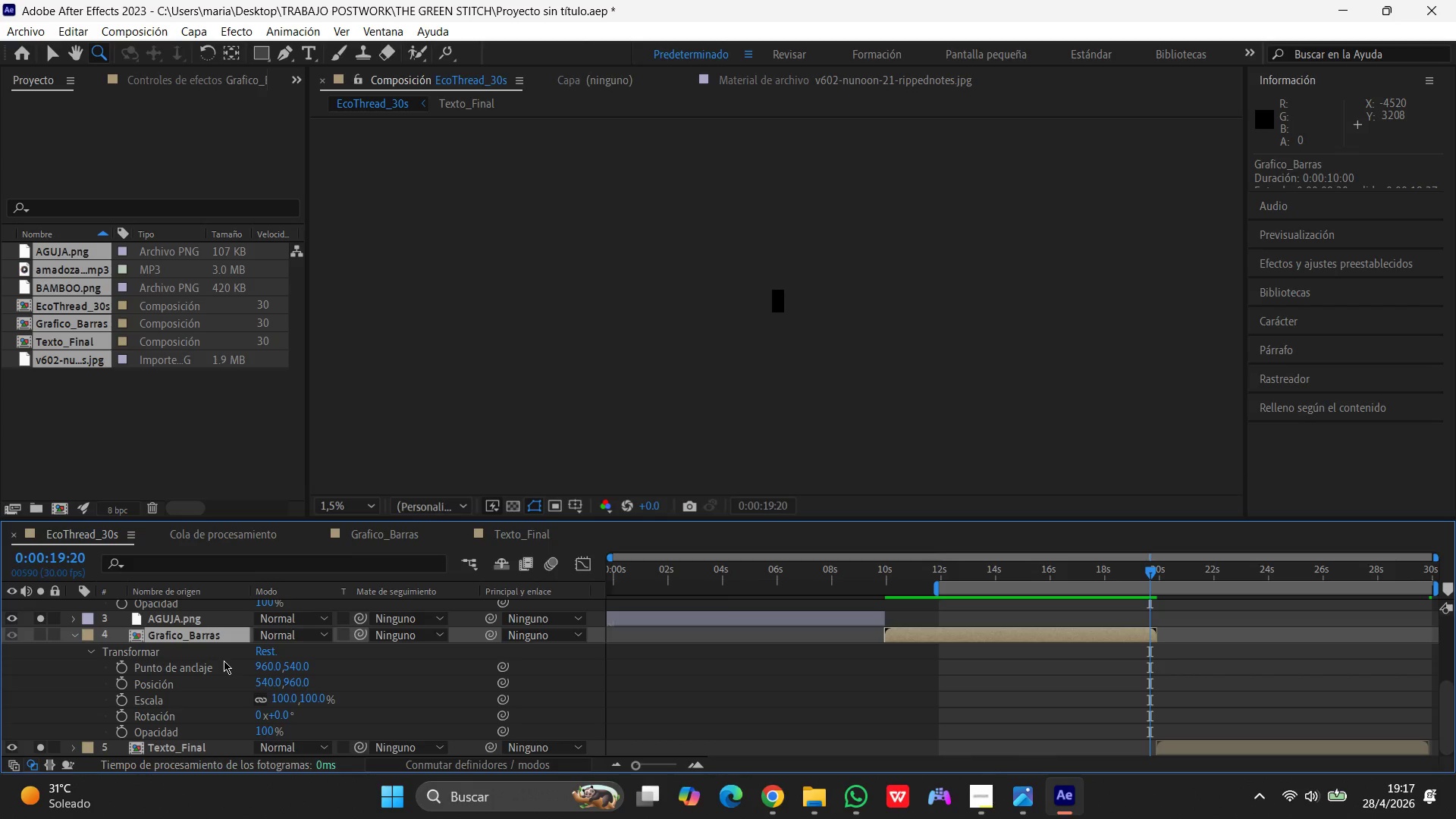 
key(Comma)
 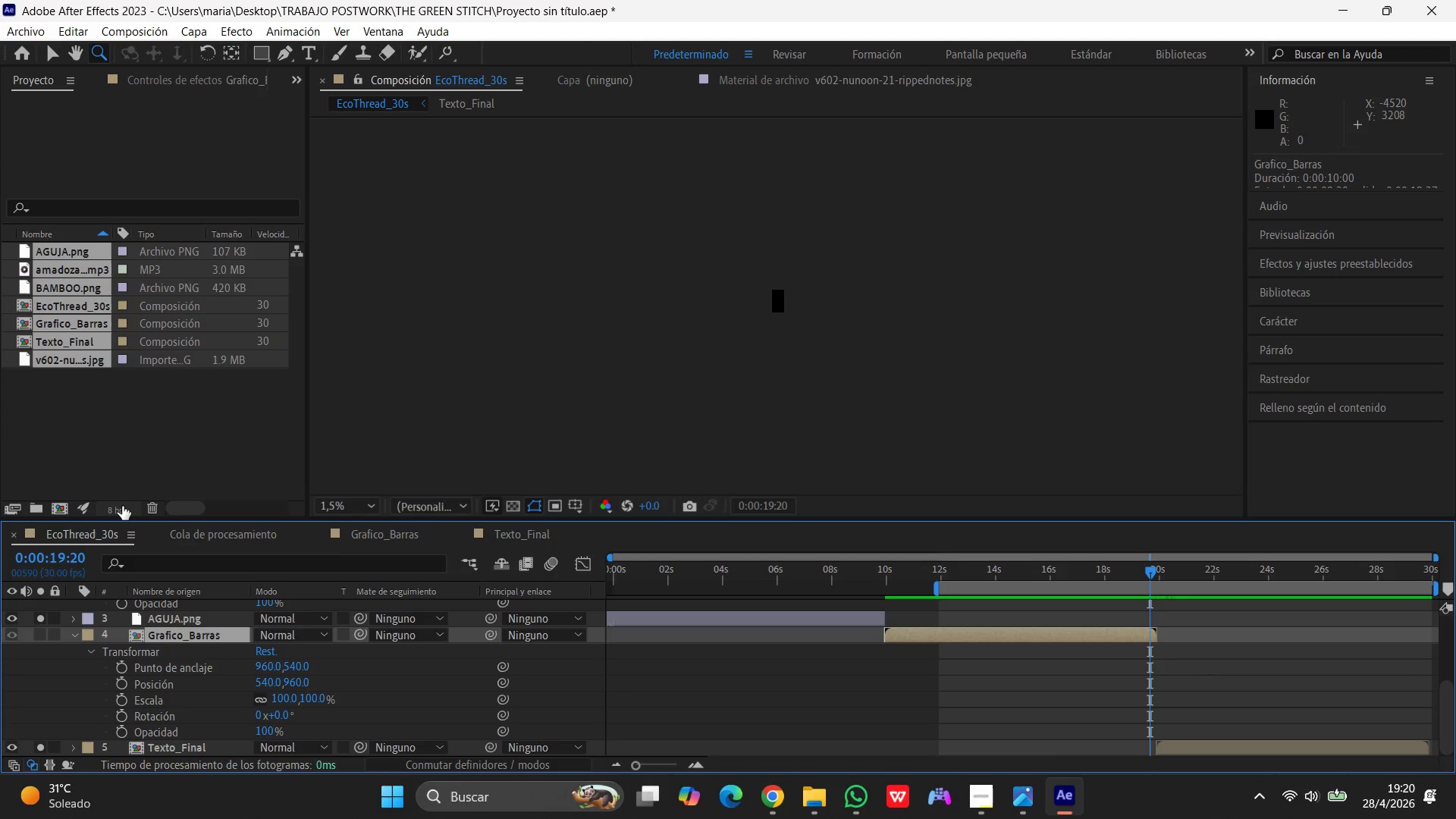 
wait(194.09)
 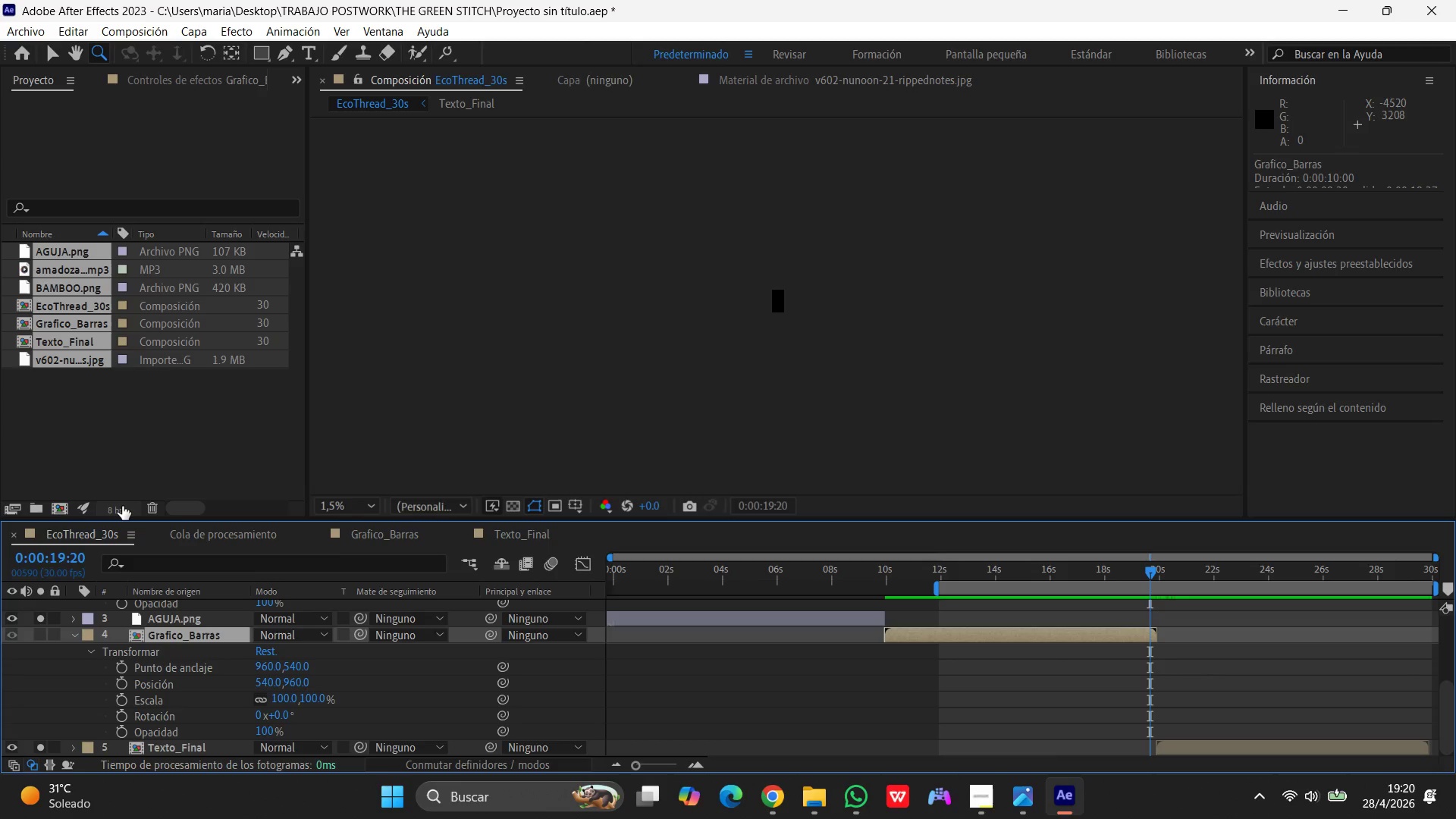 
scroll: coordinate [585, 326], scroll_direction: up, amount: 5.0
 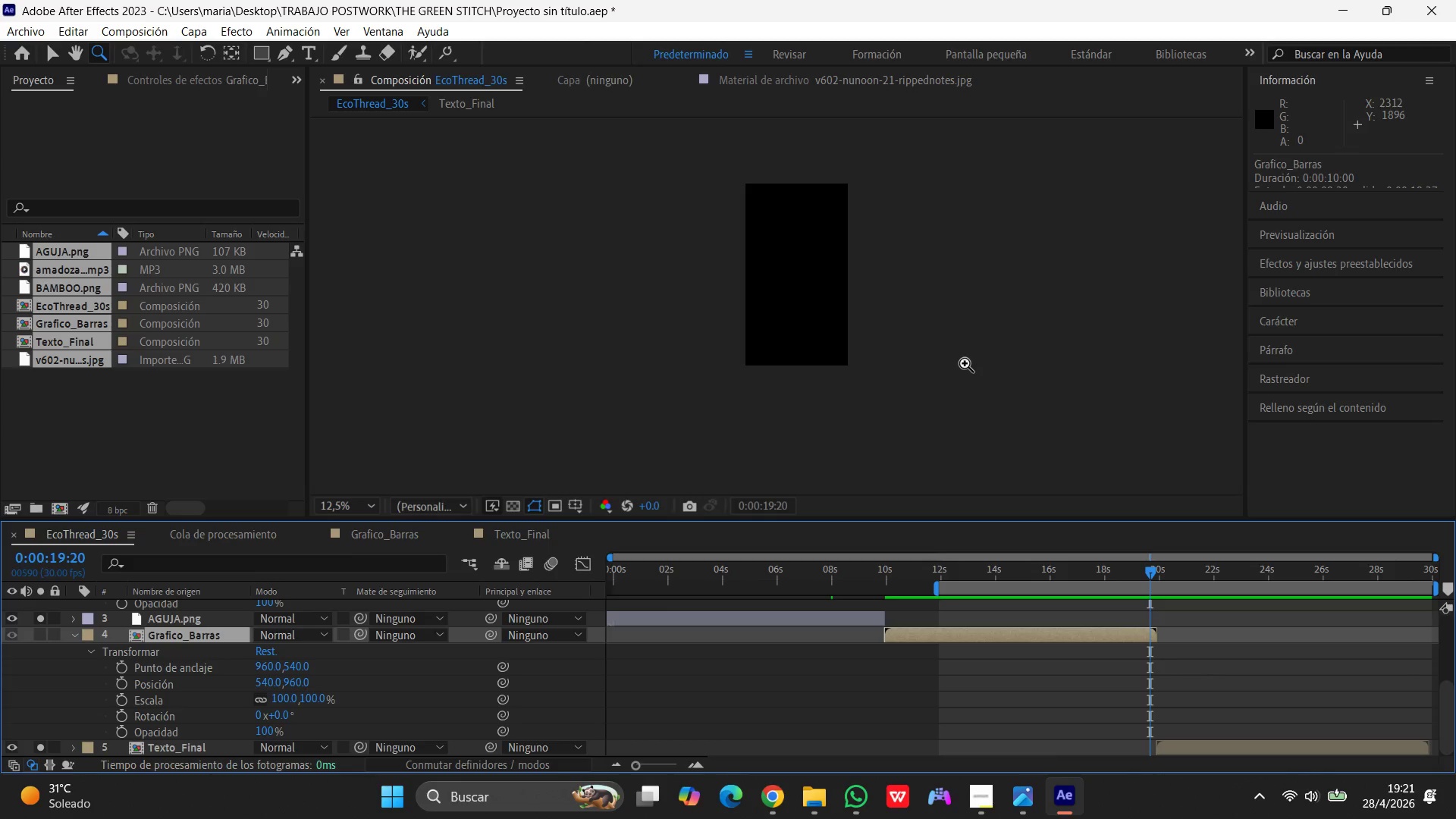 
wait(33.12)
 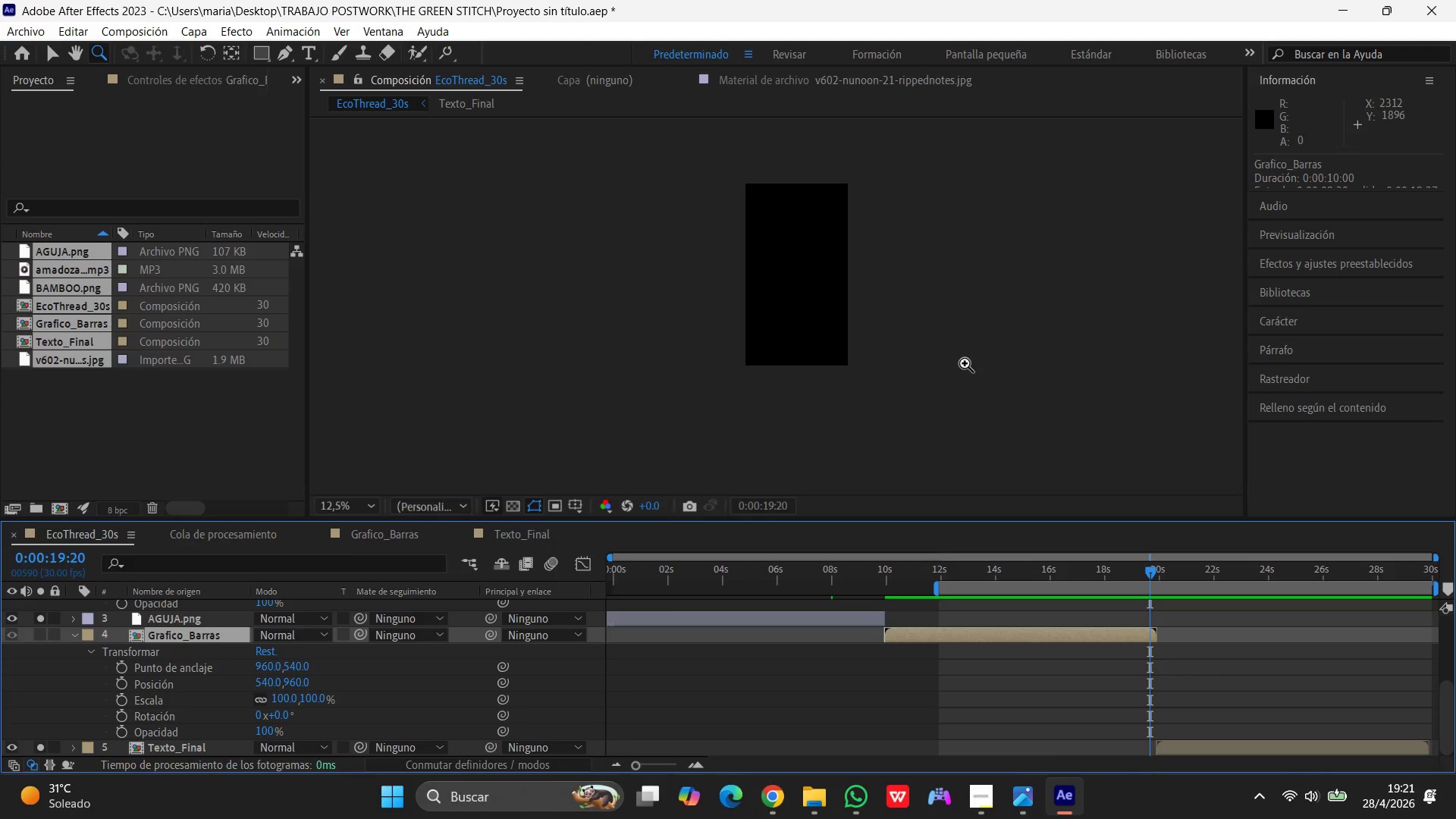 
left_click([70, 302])
 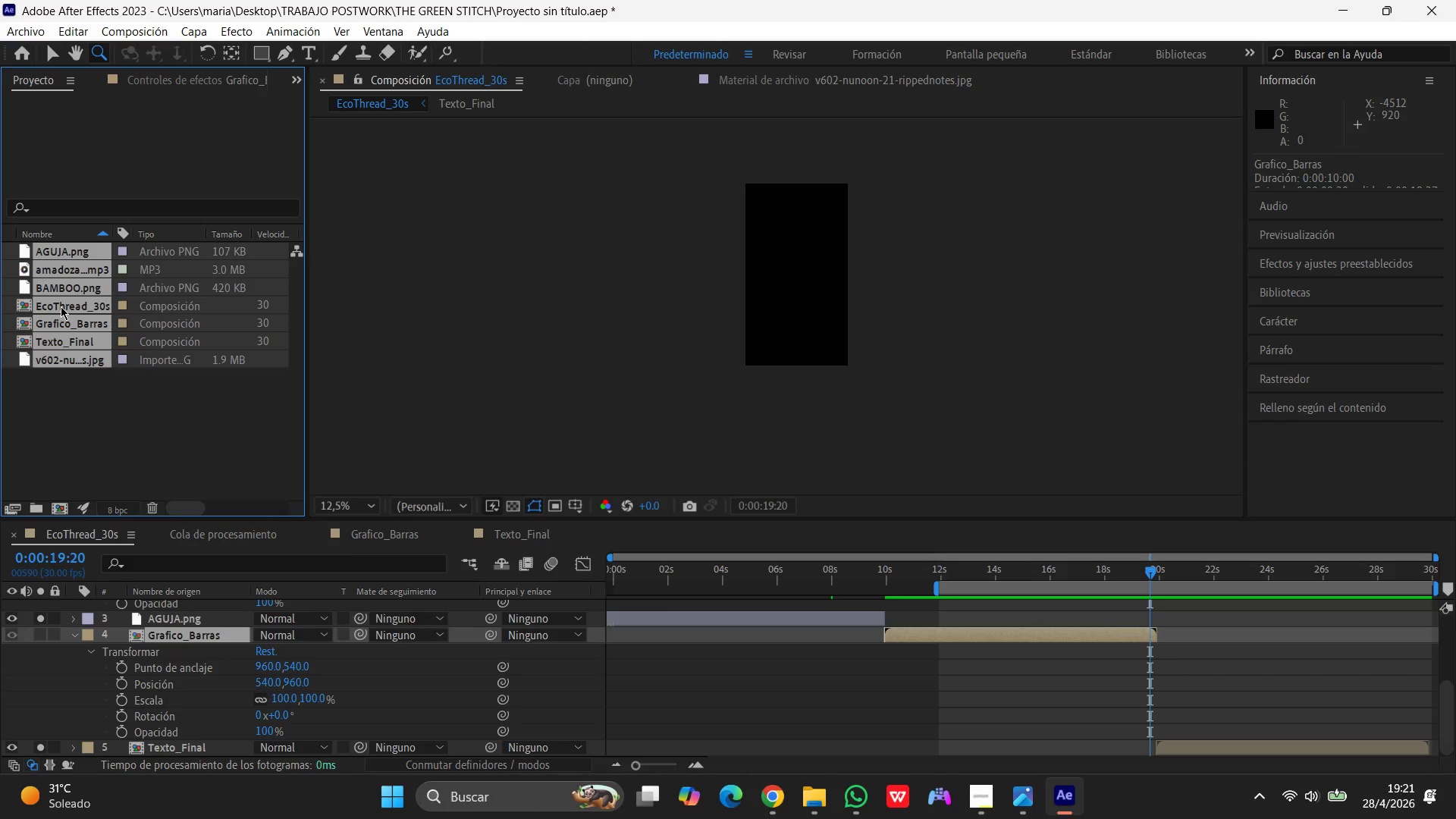 
wait(25.2)
 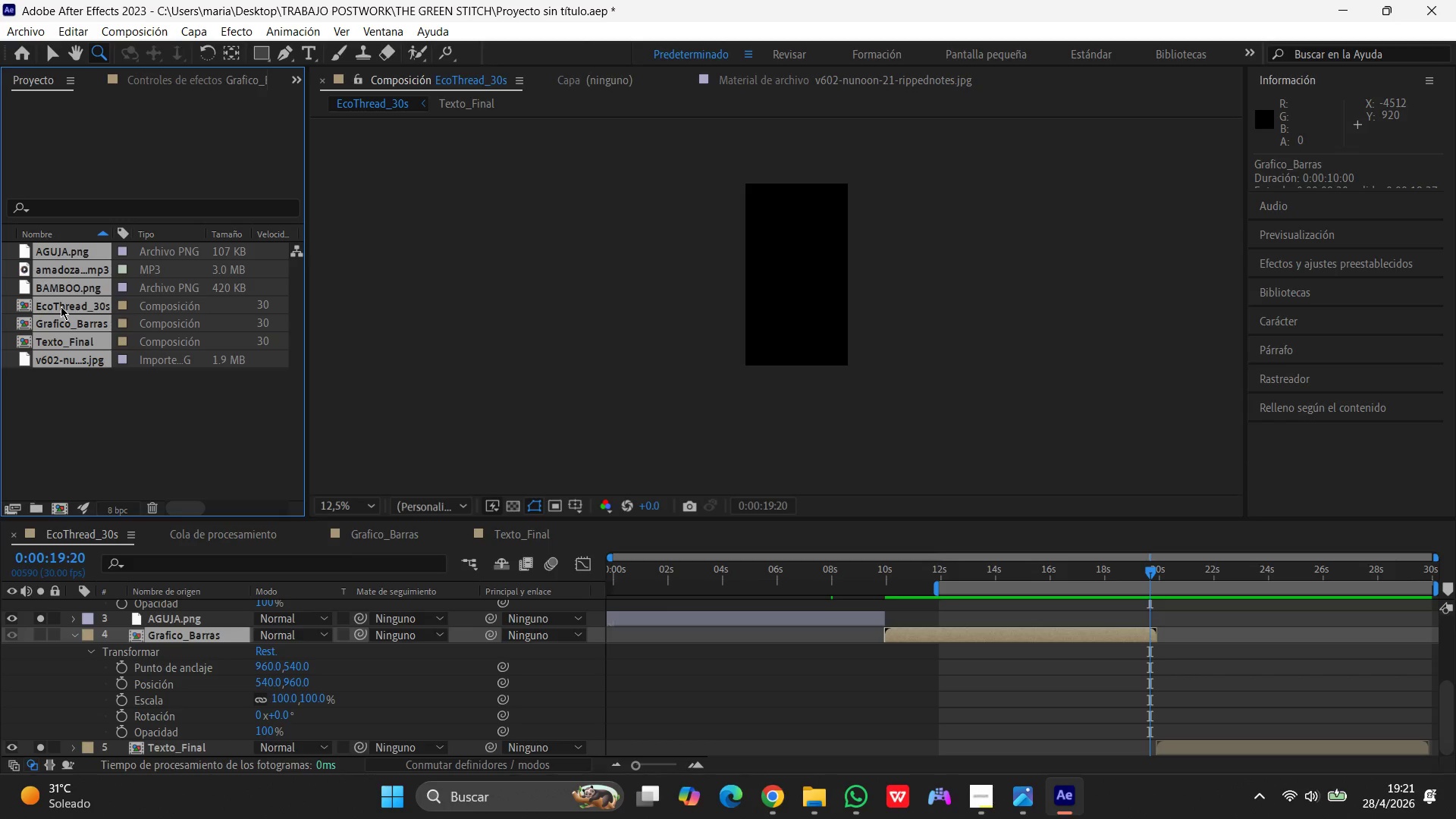 
left_click([58, 309])
 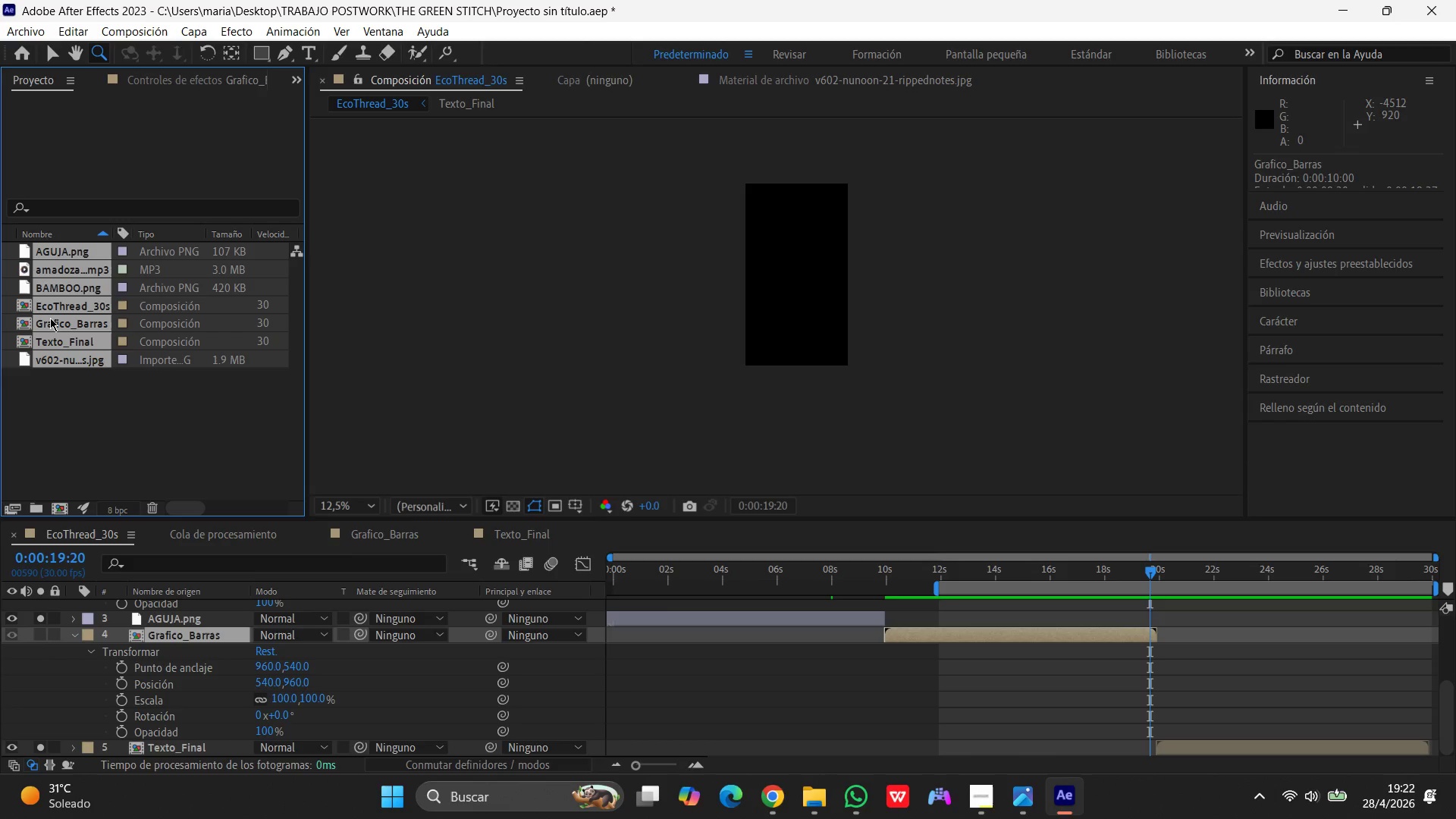 
left_click([50, 318])
 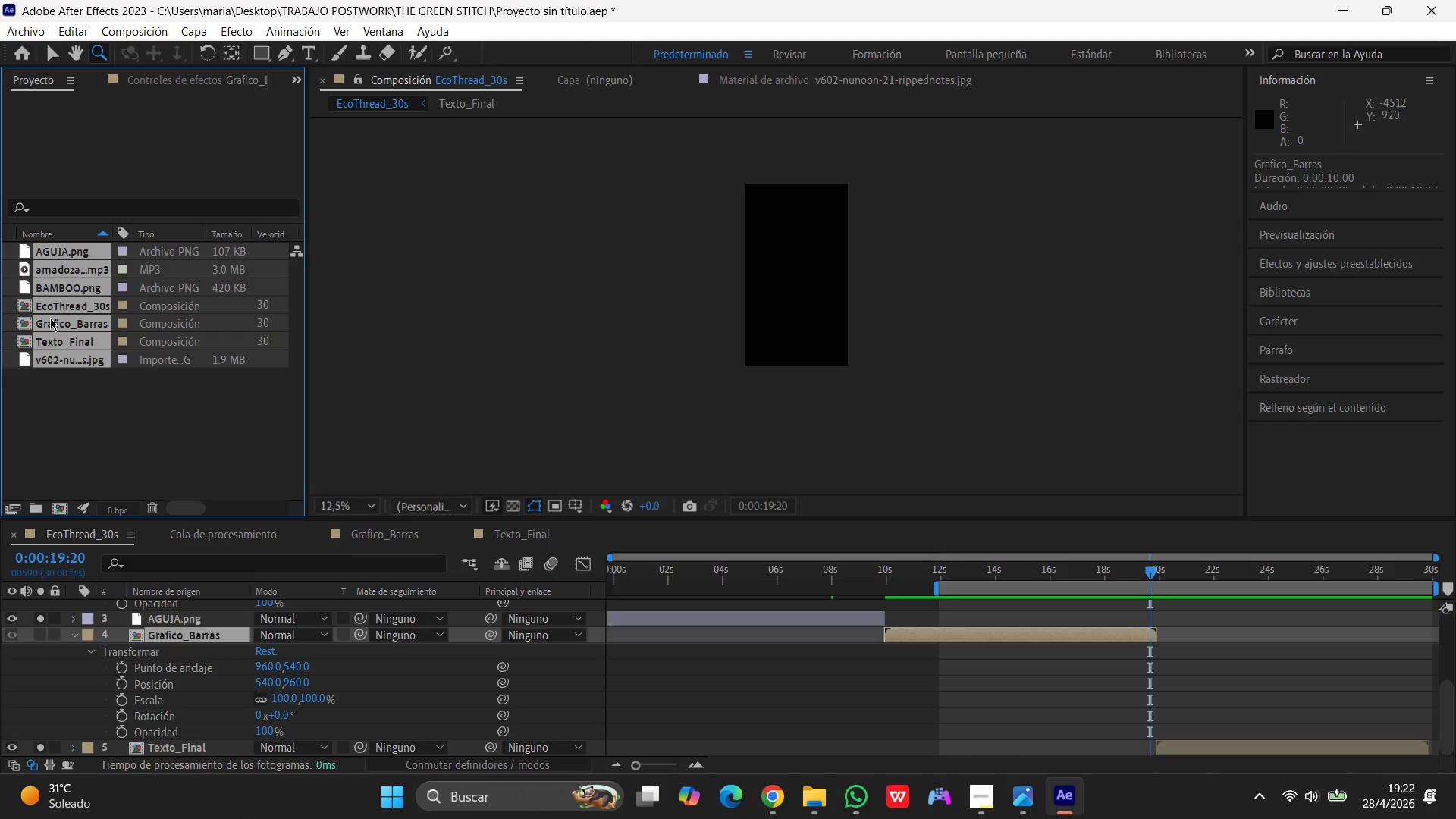 
wait(8.12)
 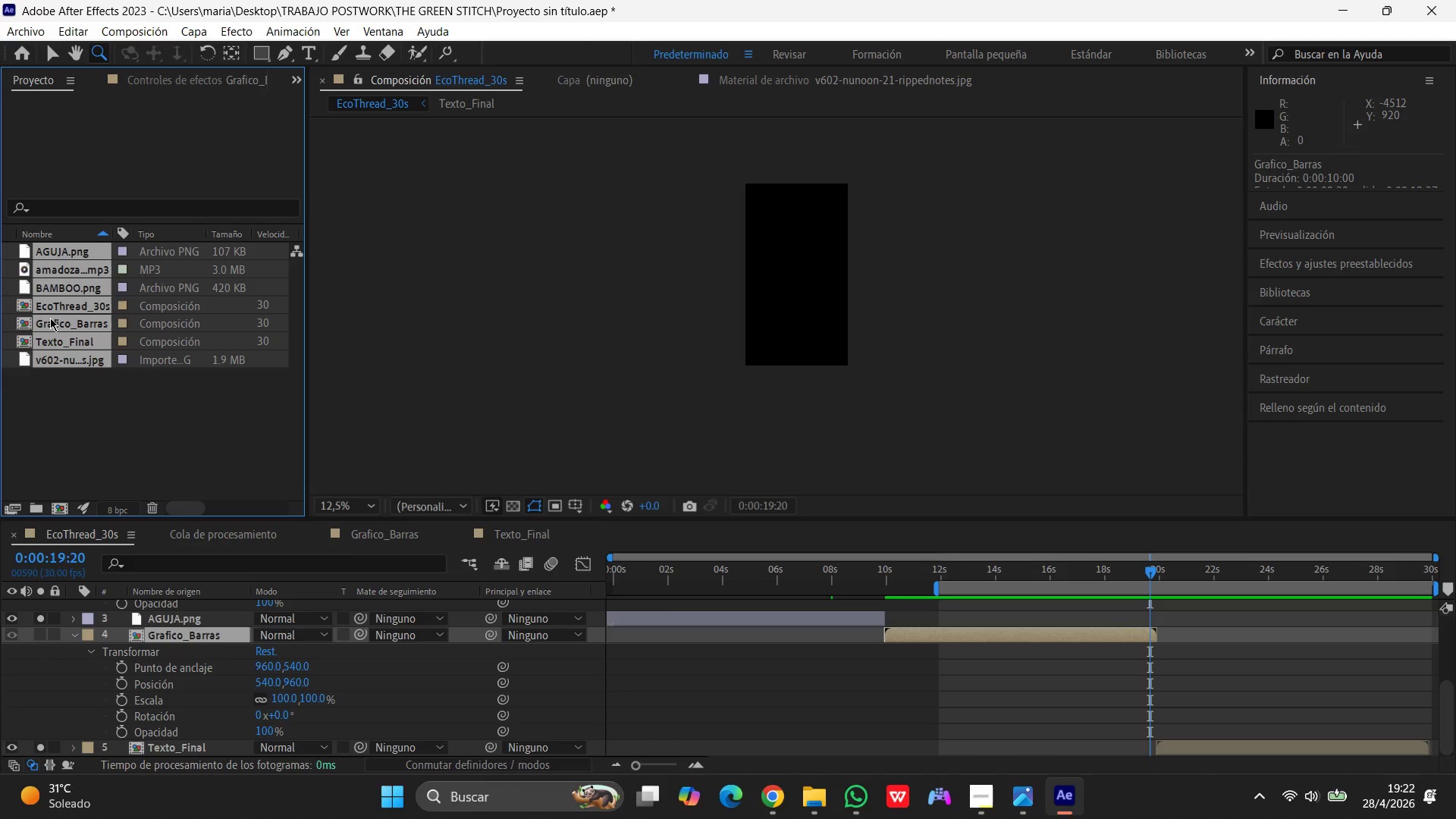 
left_click([61, 322])
 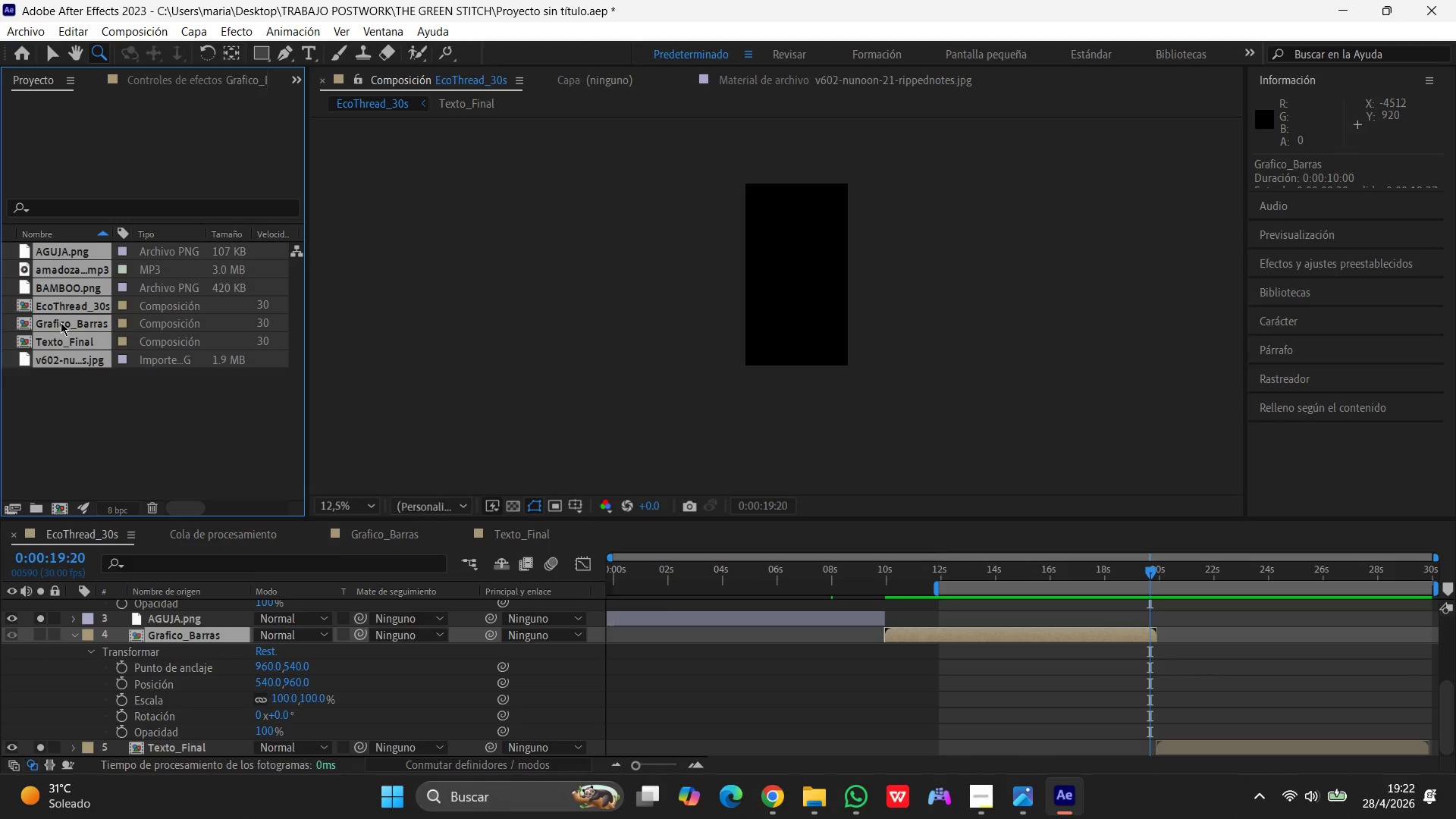 
left_click([61, 322])
 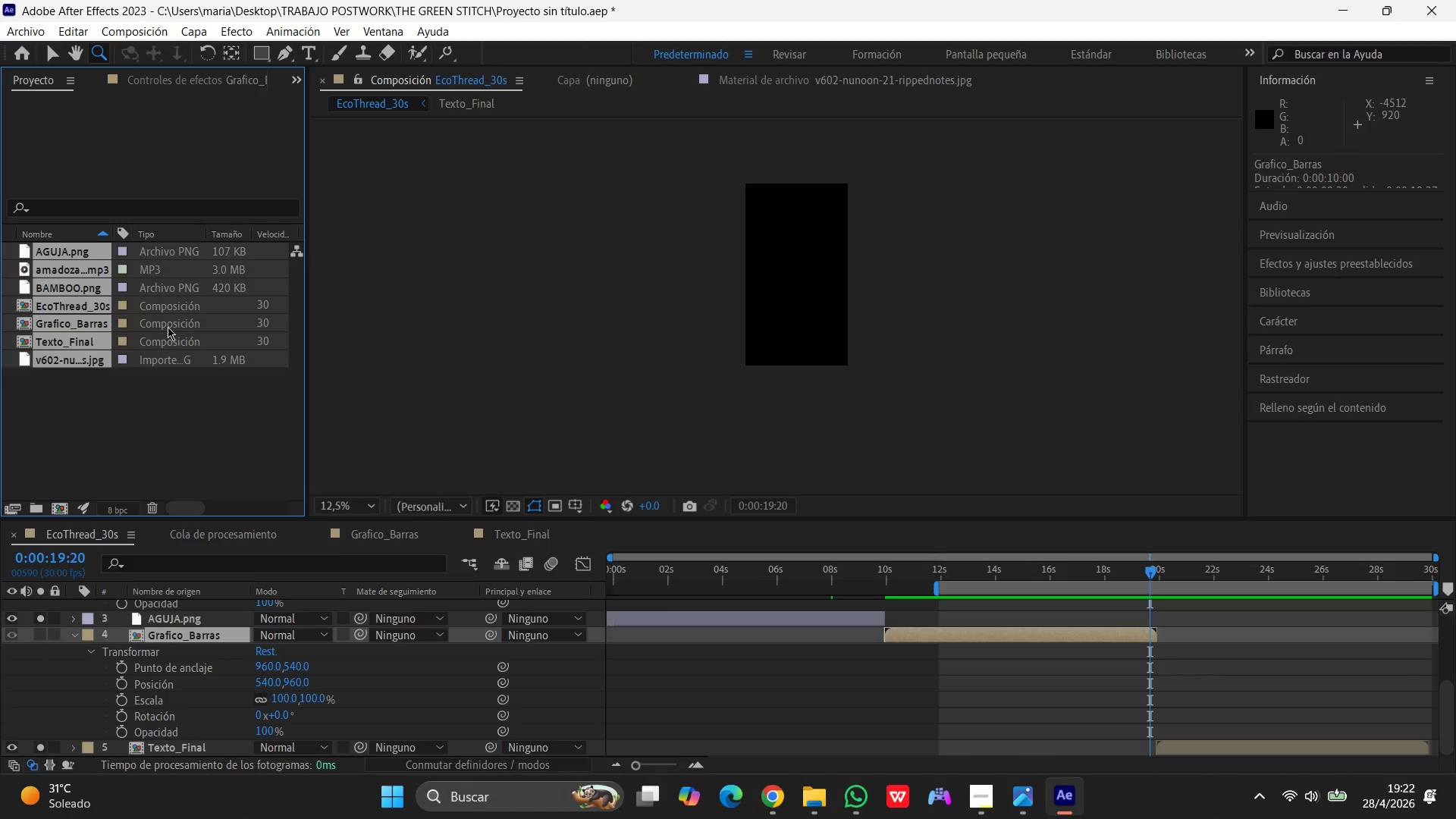 
left_click([168, 327])
 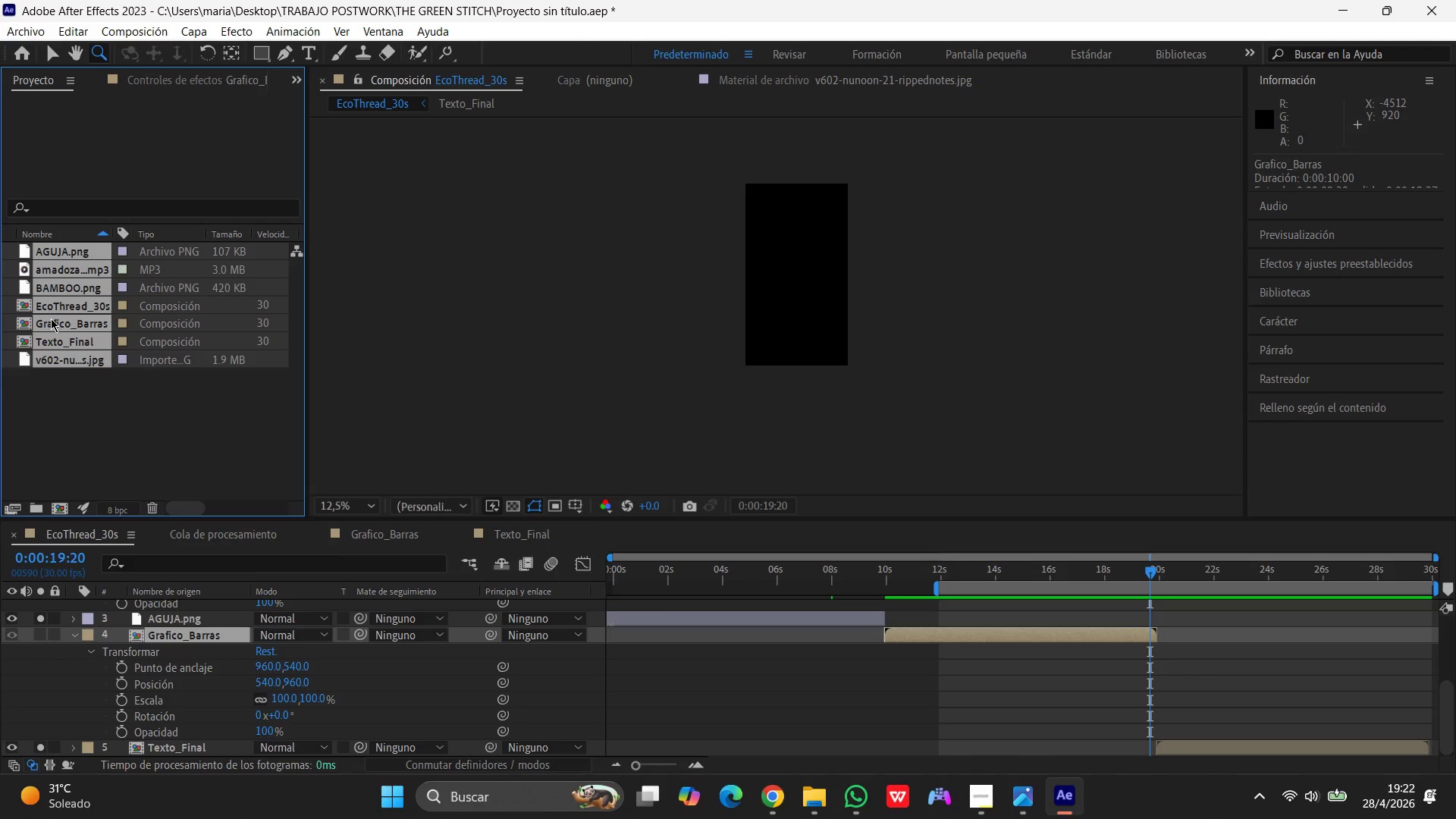 
left_click([48, 322])
 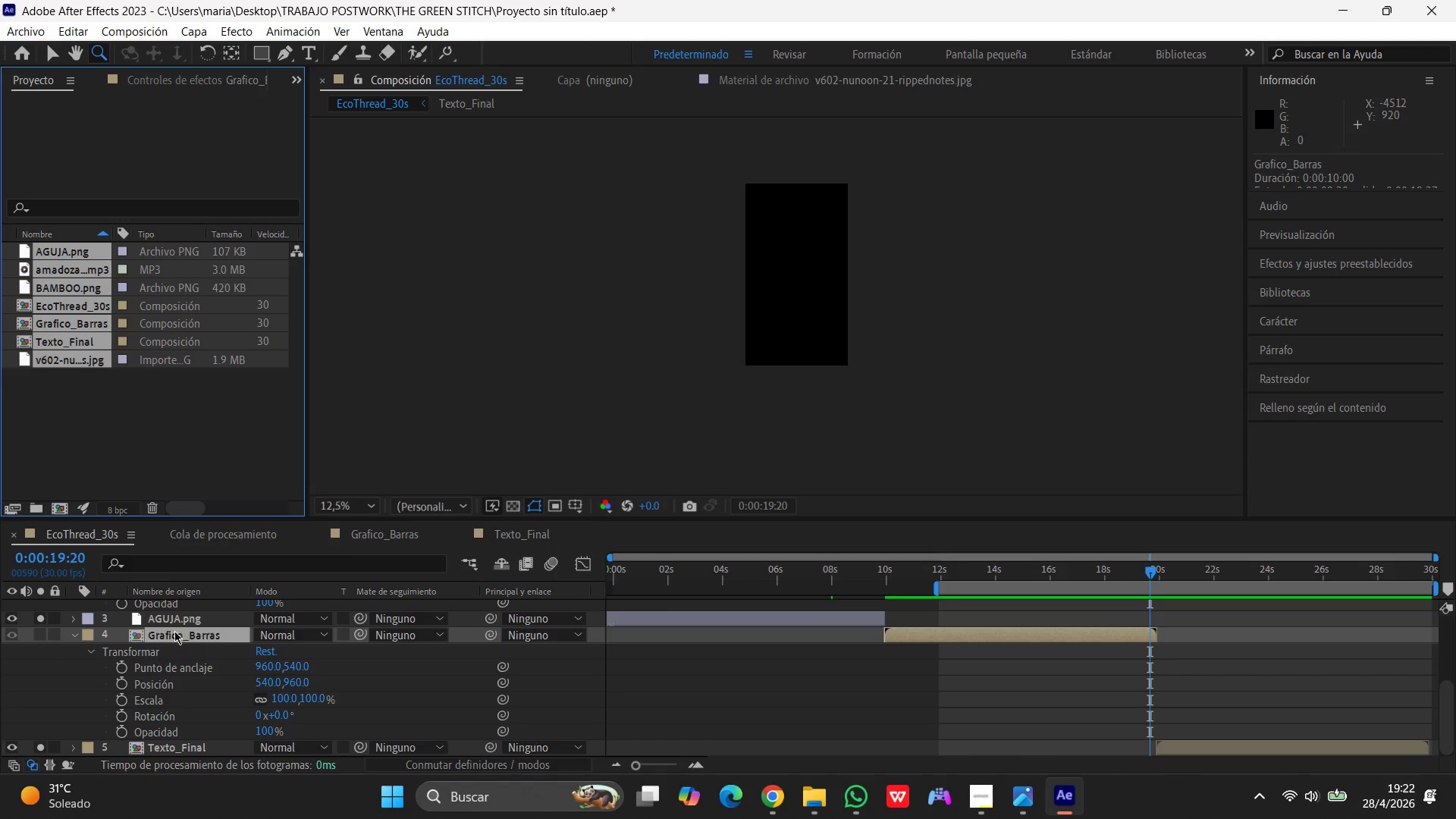 
left_click([177, 636])
 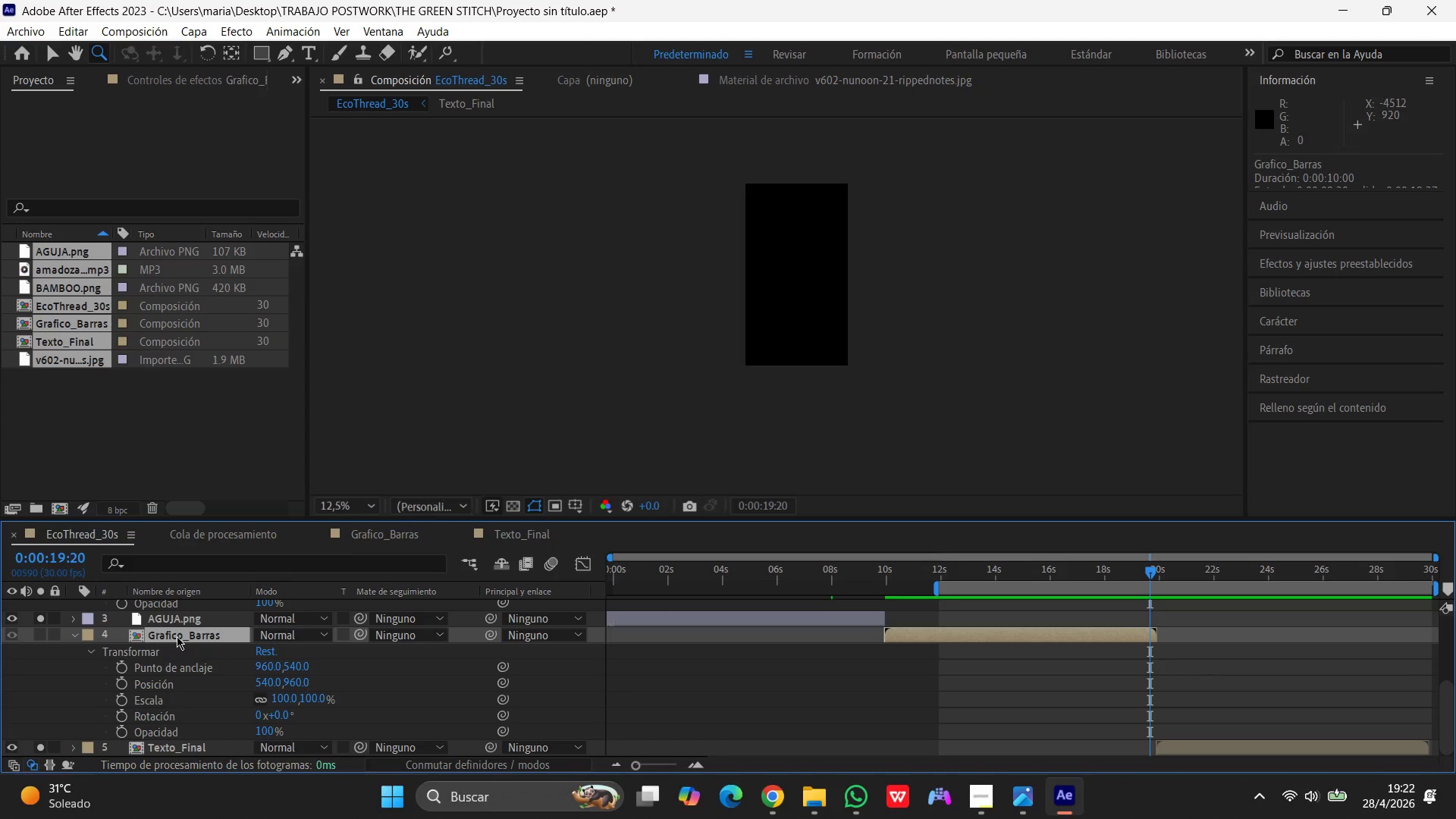 
key(Delete)
 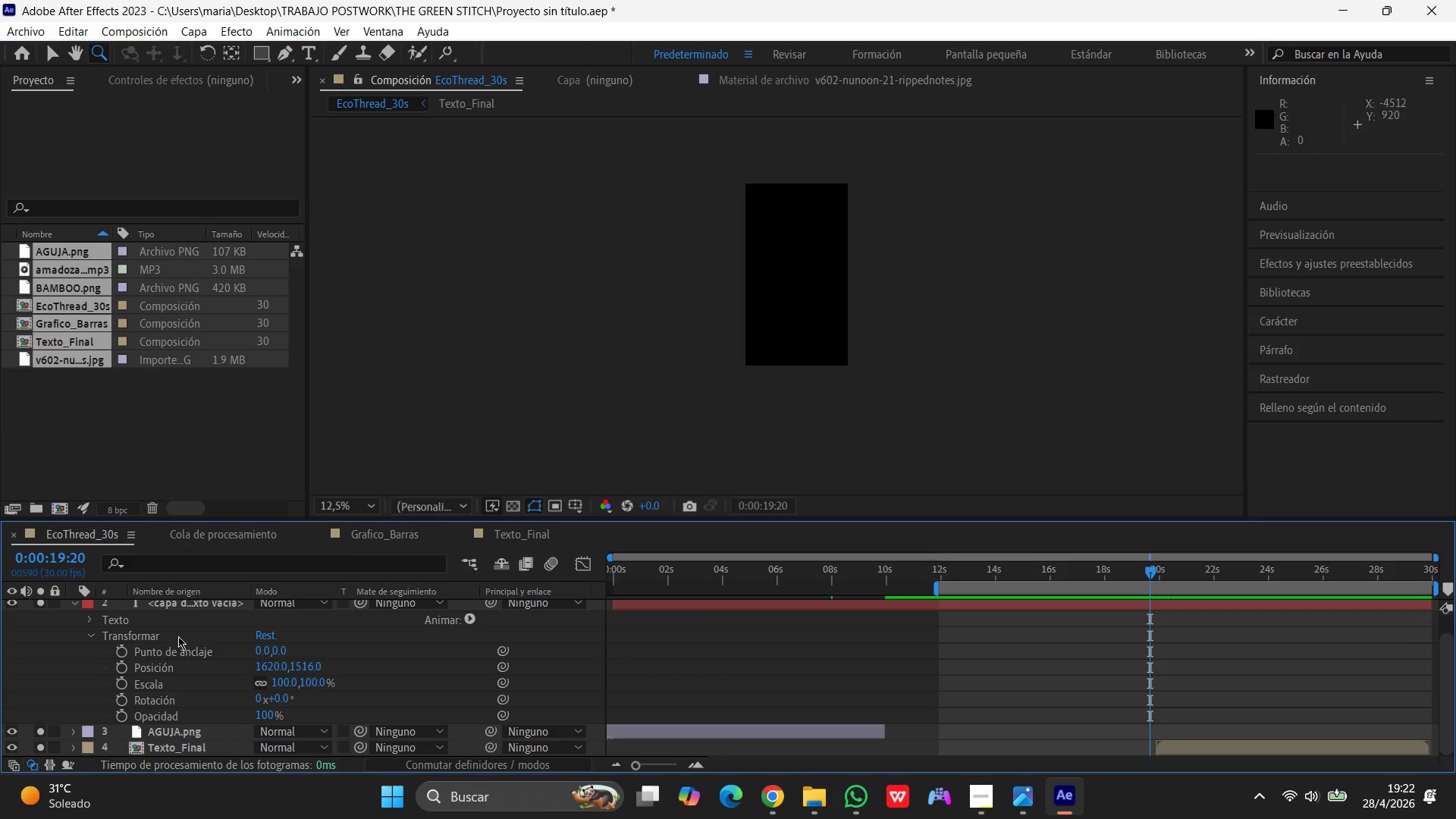 
scroll: coordinate [178, 635], scroll_direction: up, amount: 8.0
 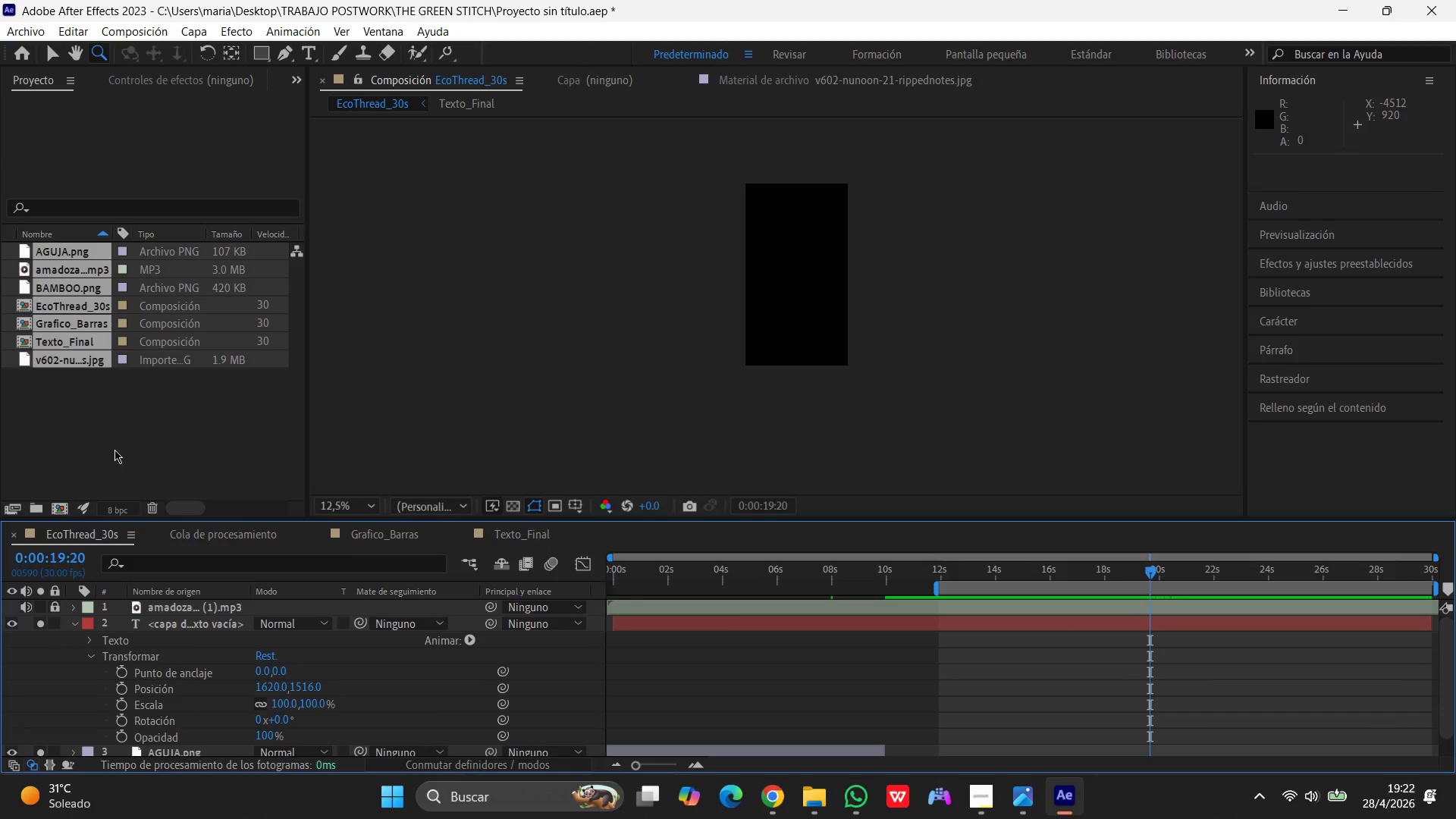 
wait(5.76)
 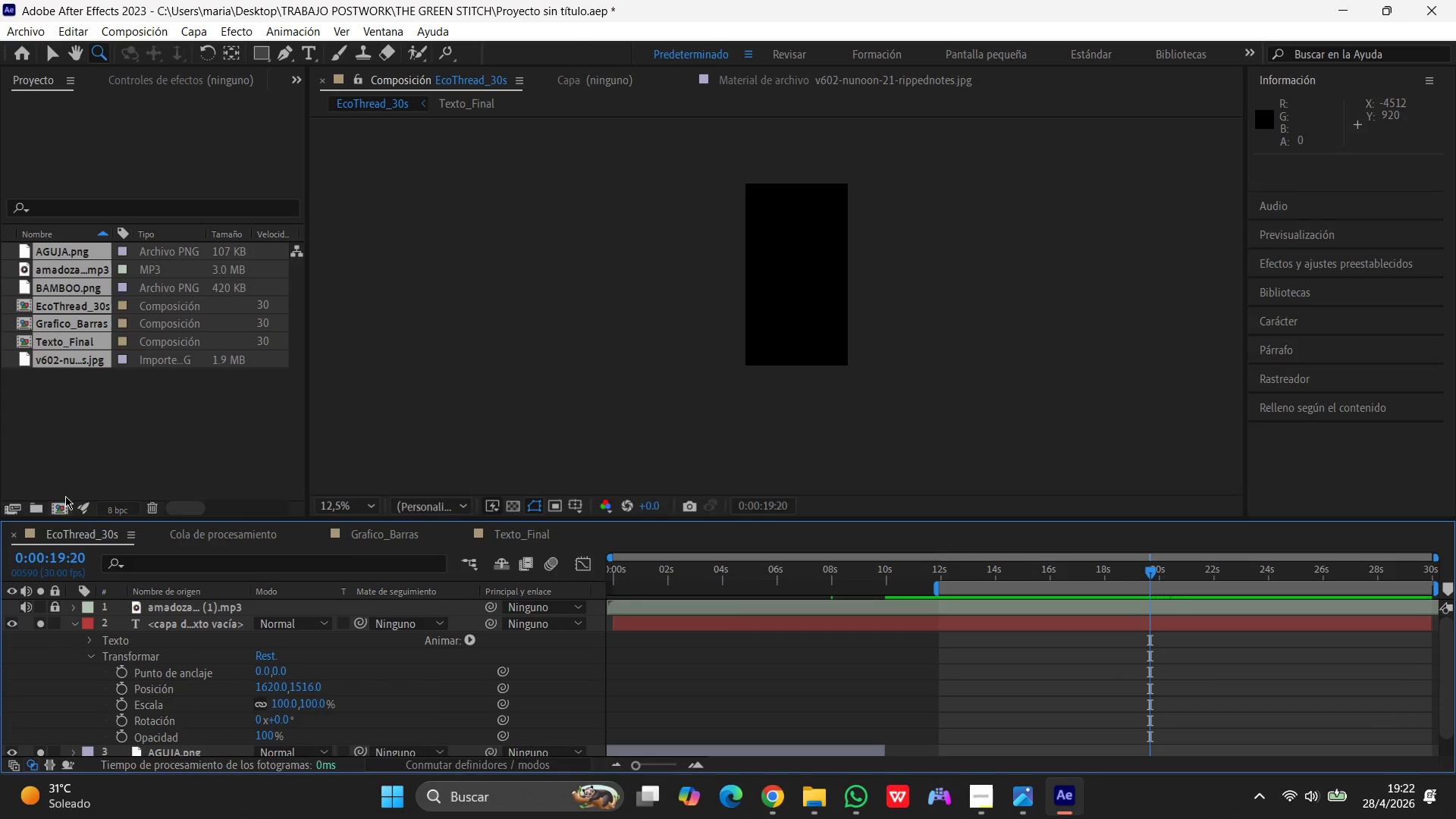 
left_click([188, 30])
 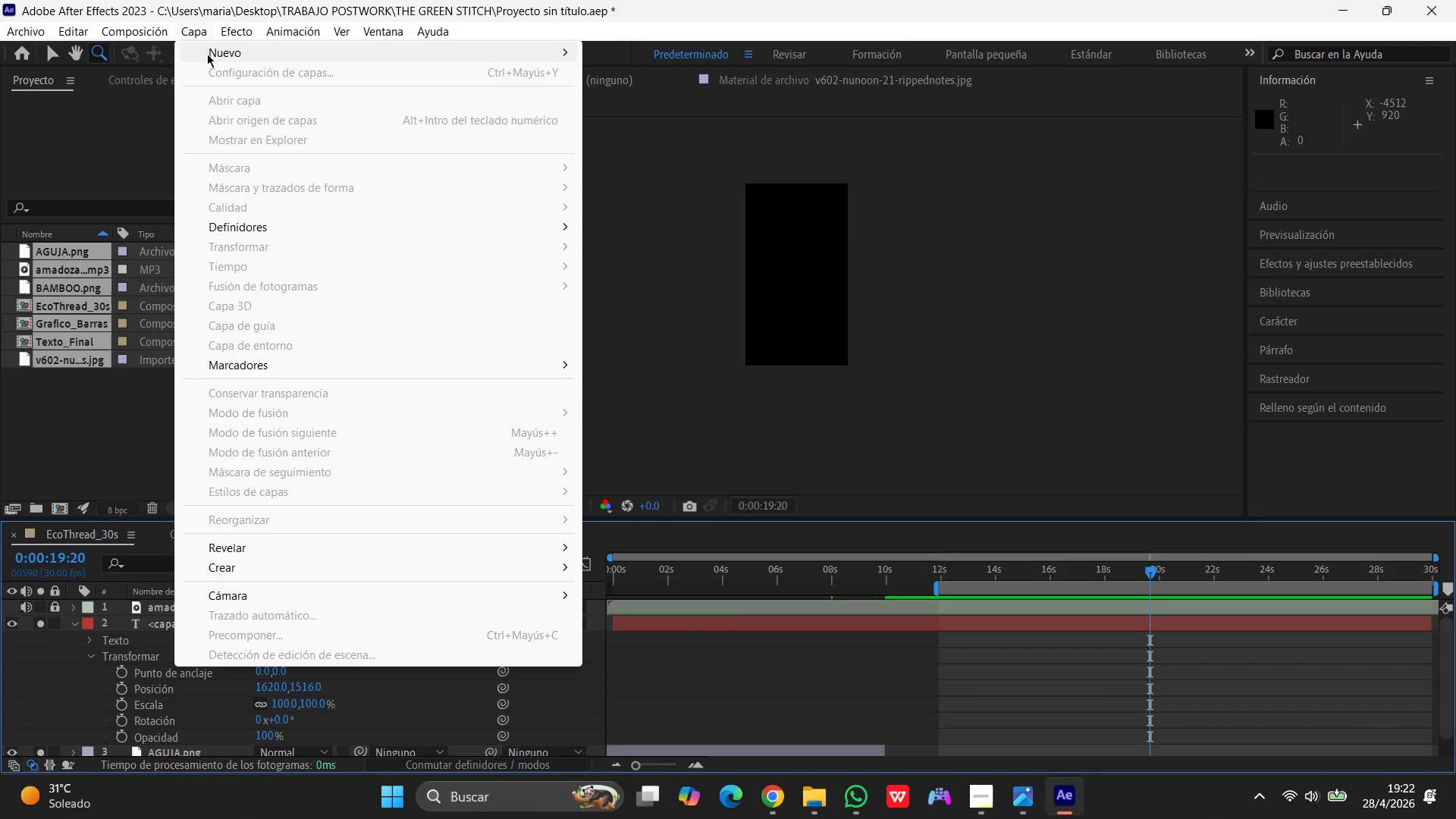 
left_click([207, 54])
 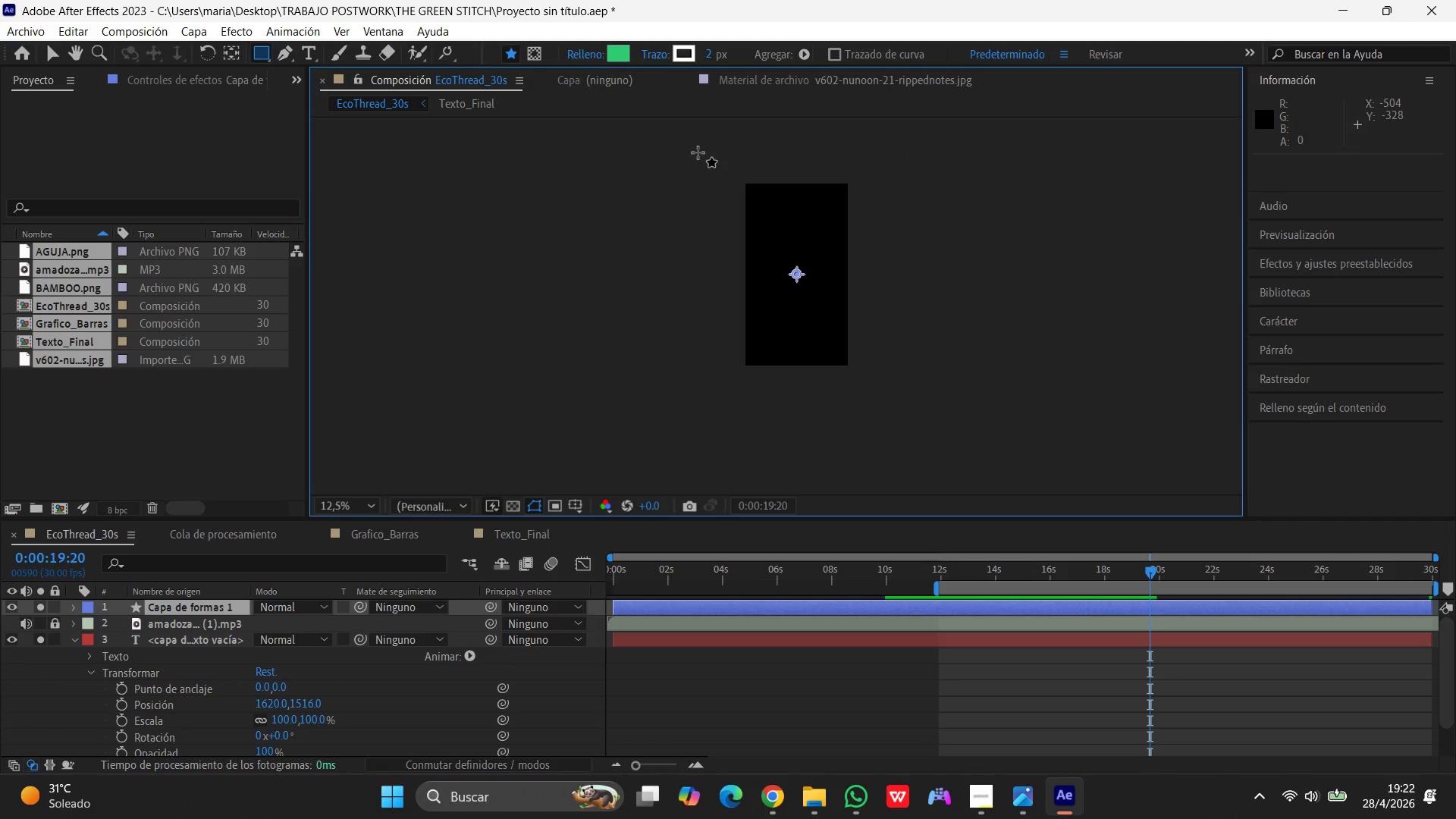 
wait(12.92)
 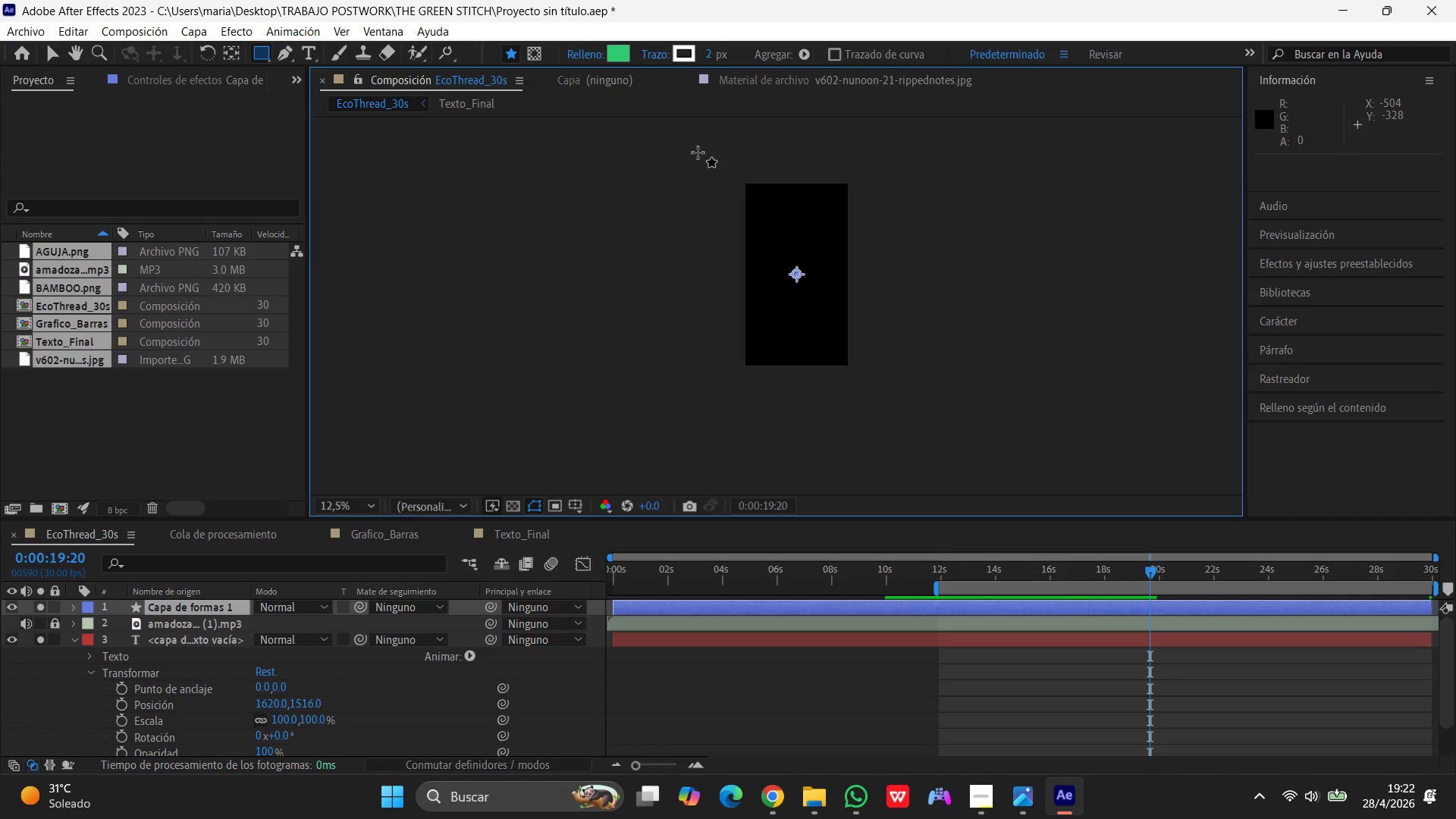 
left_click_drag(start_coordinate=[777, 227], to_coordinate=[795, 323])
 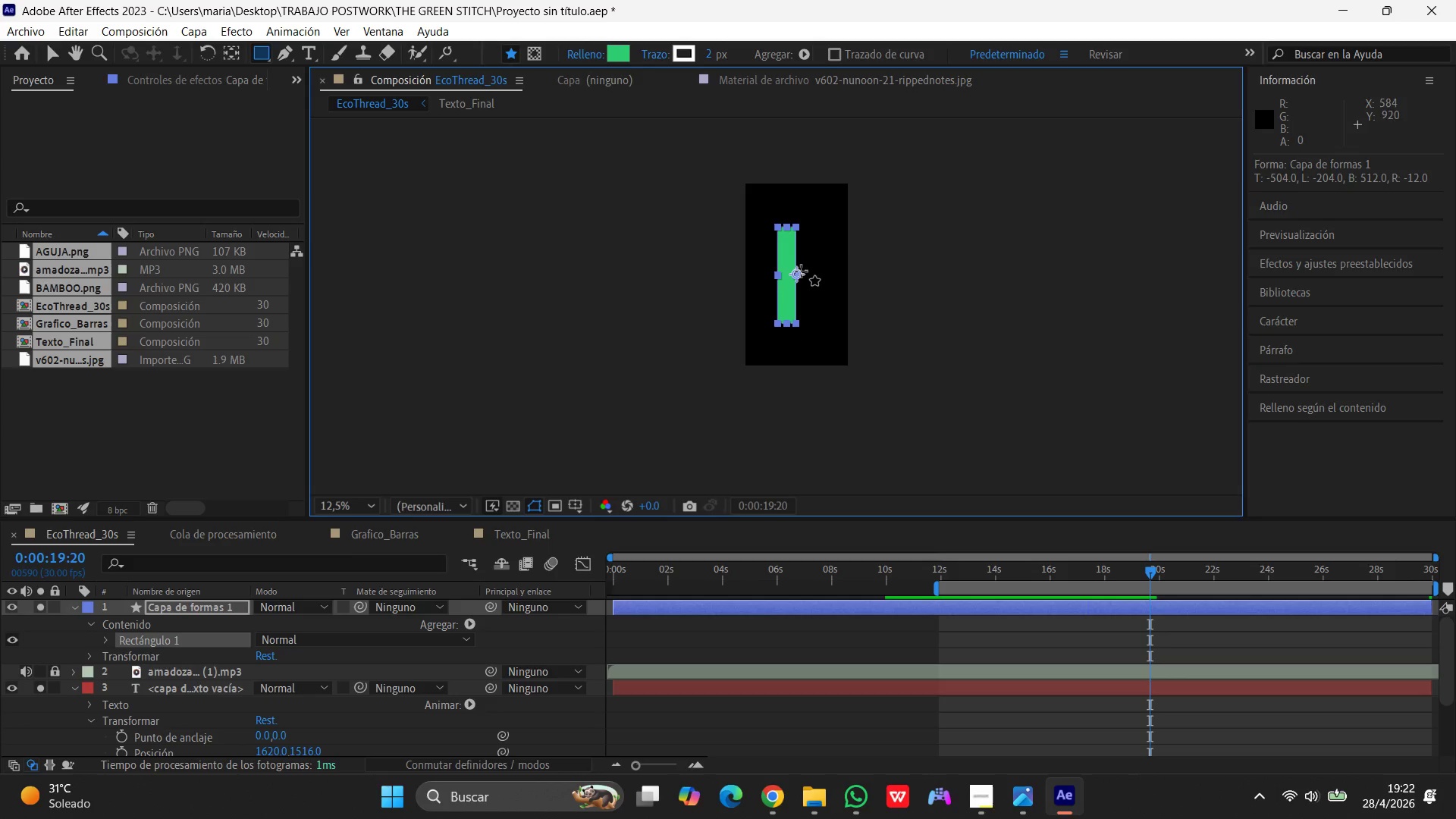 
wait(5.3)
 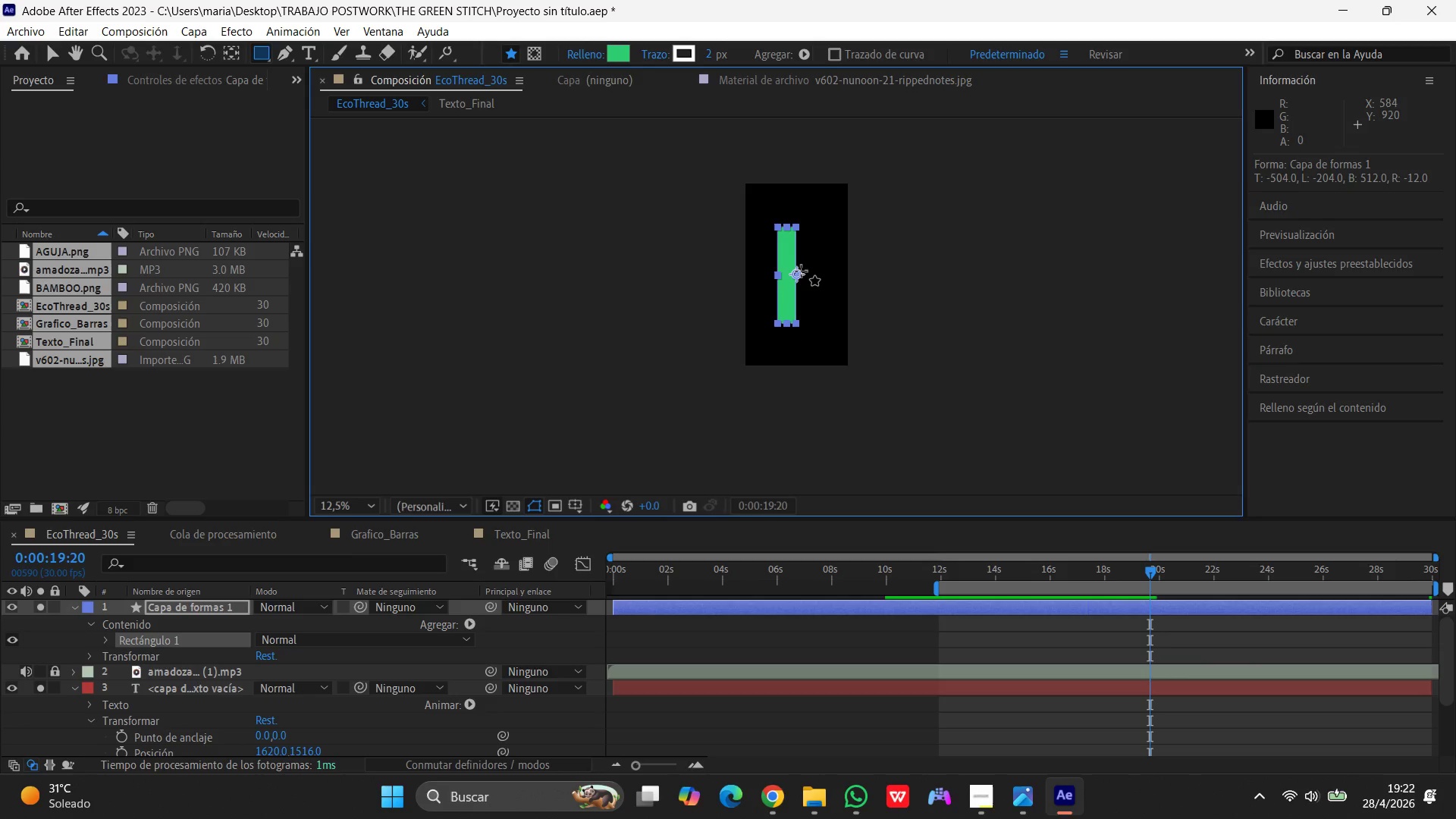 
key(S)
 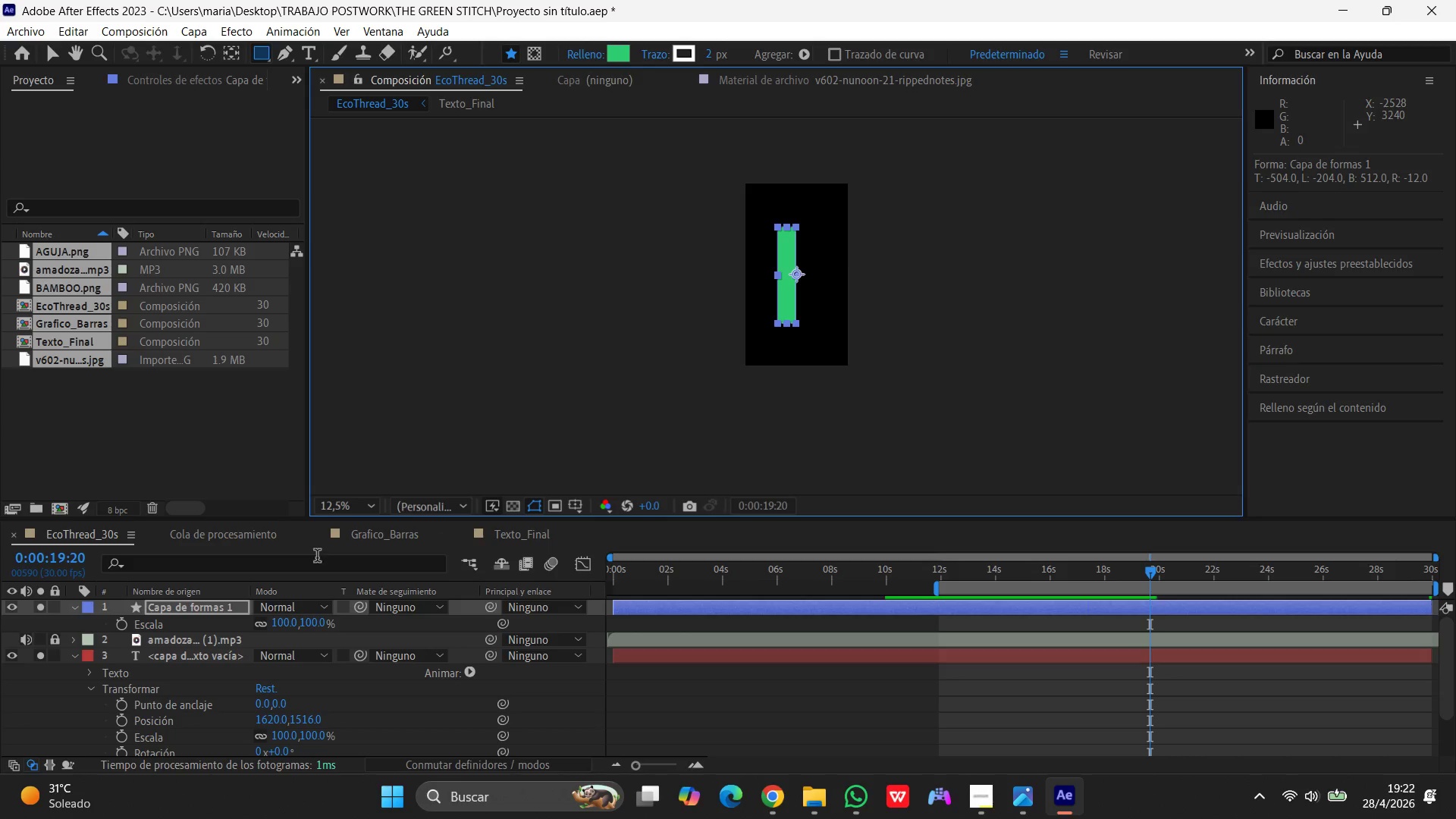 
mouse_move([115, 625])
 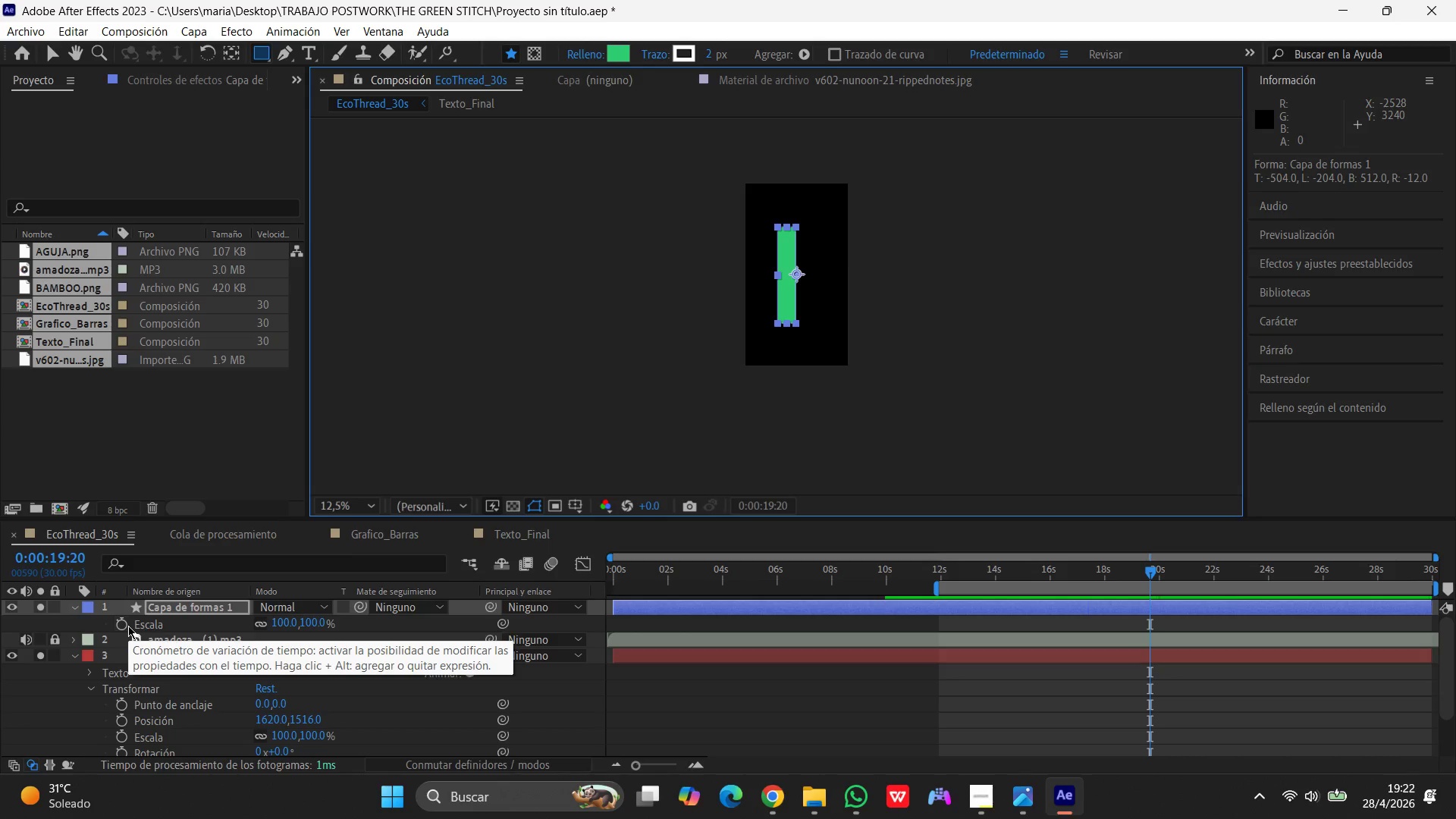 
wait(9.73)
 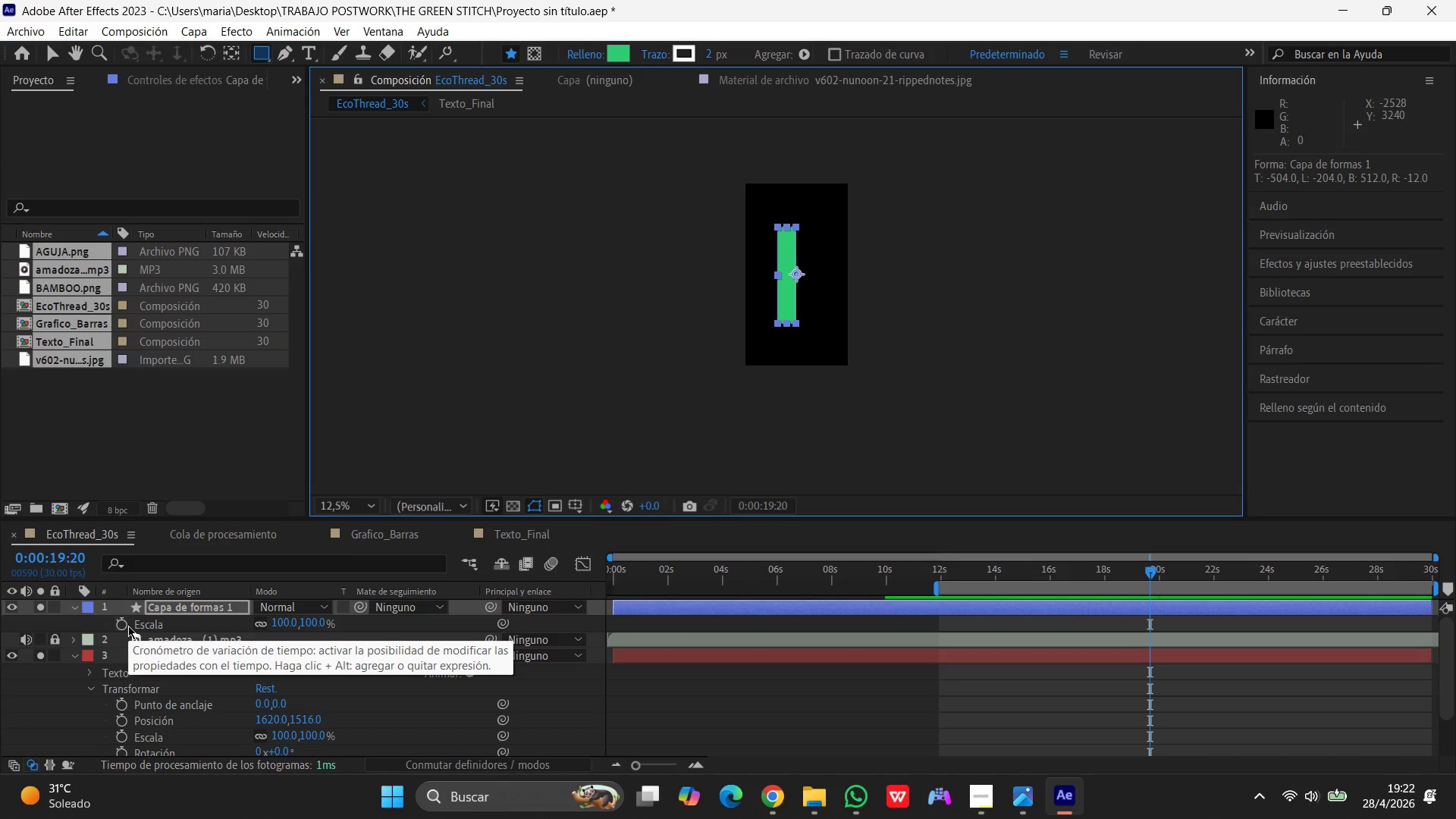 
left_click_drag(start_coordinate=[1150, 571], to_coordinate=[940, 570])
 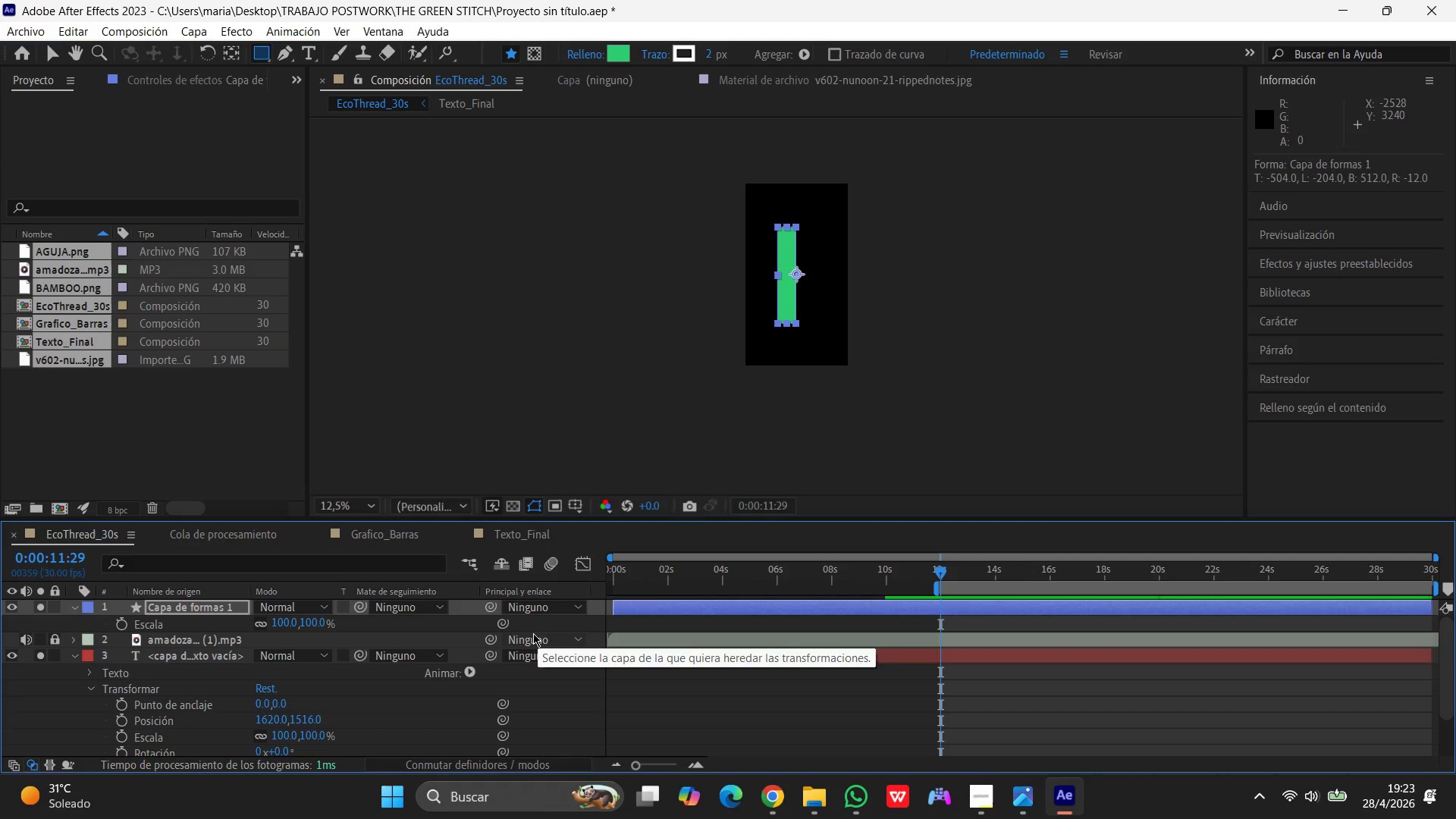 
wait(5.27)
 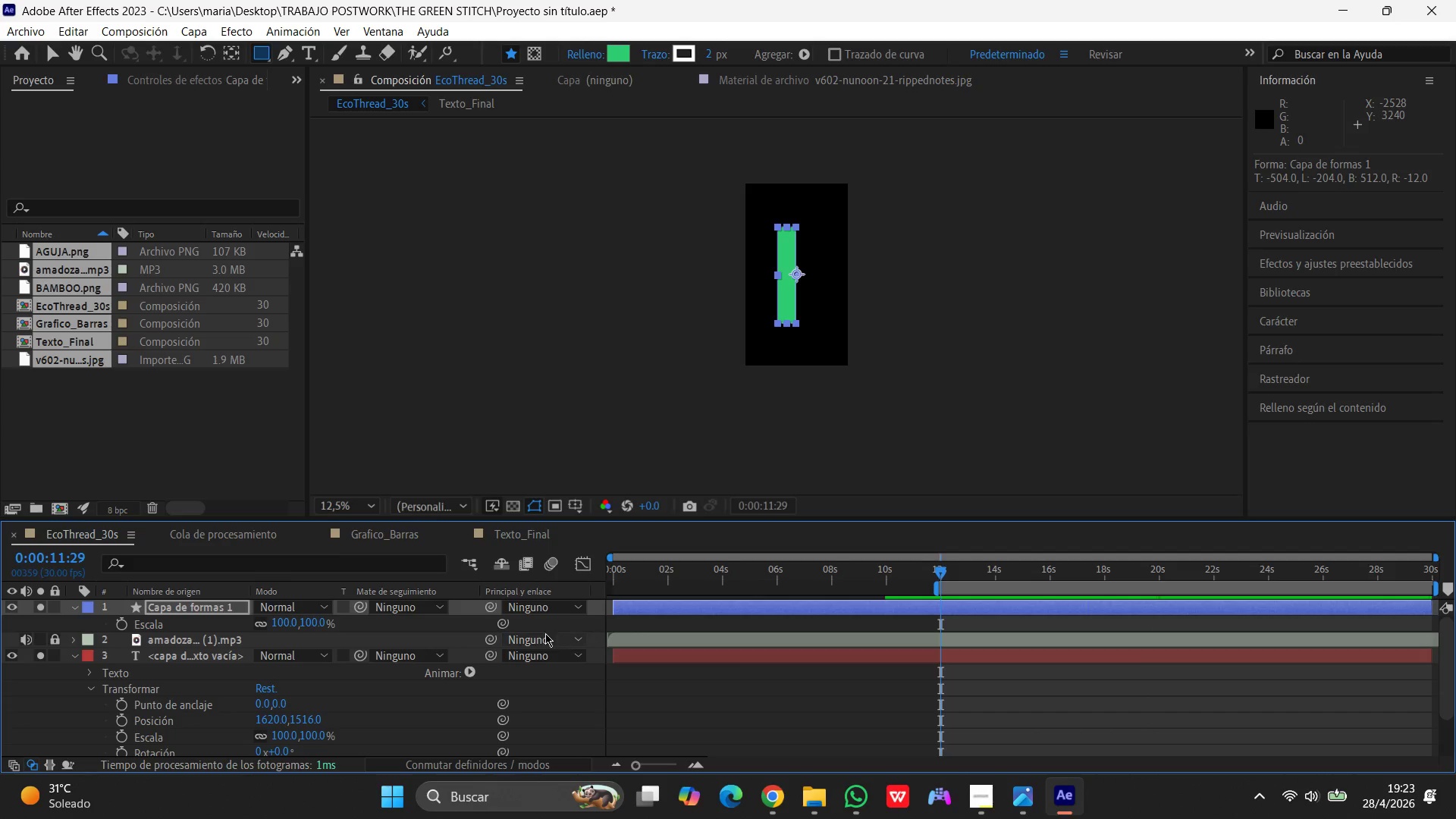 
left_click([283, 623])
 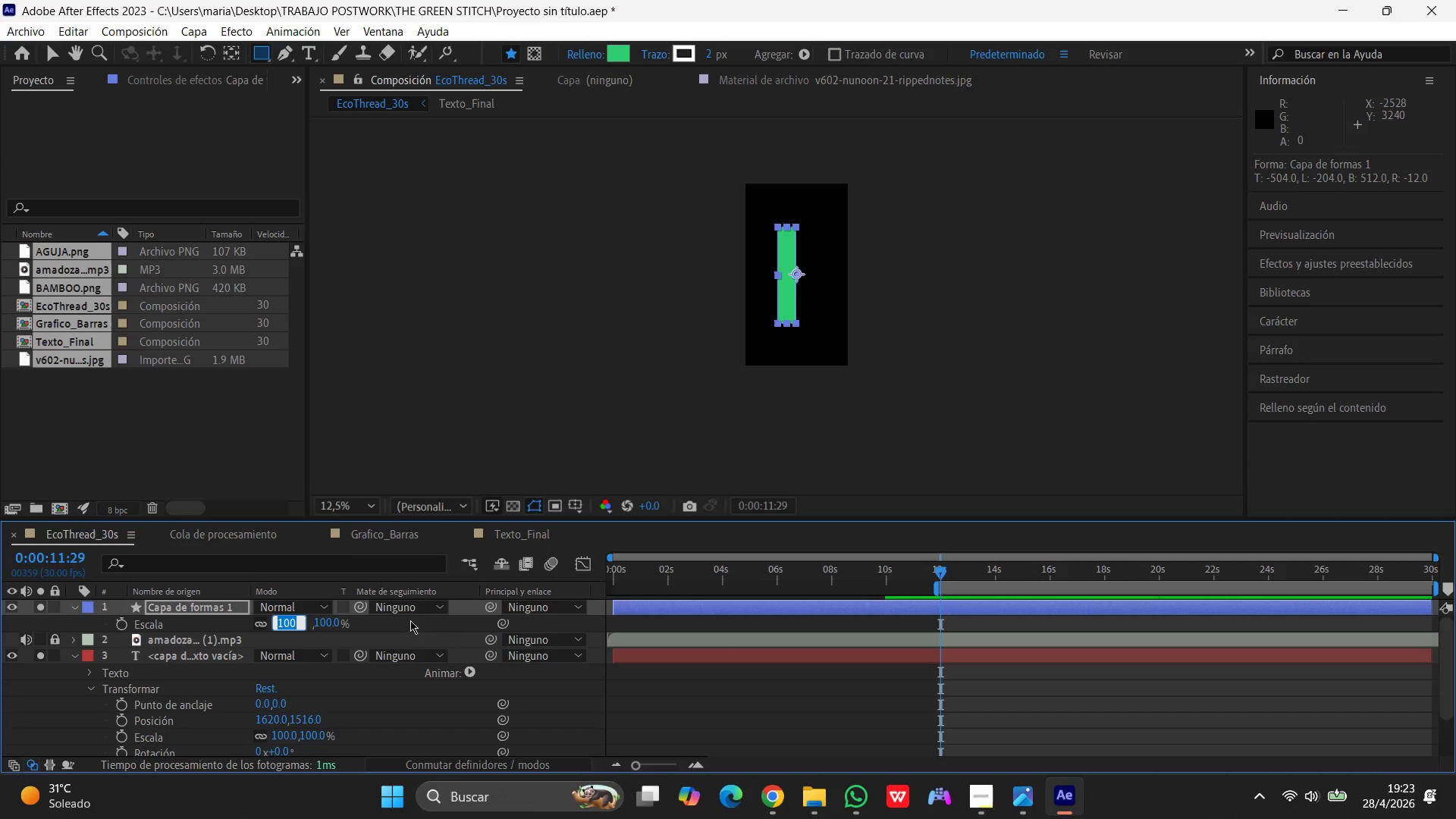 
key(Numpad0)
 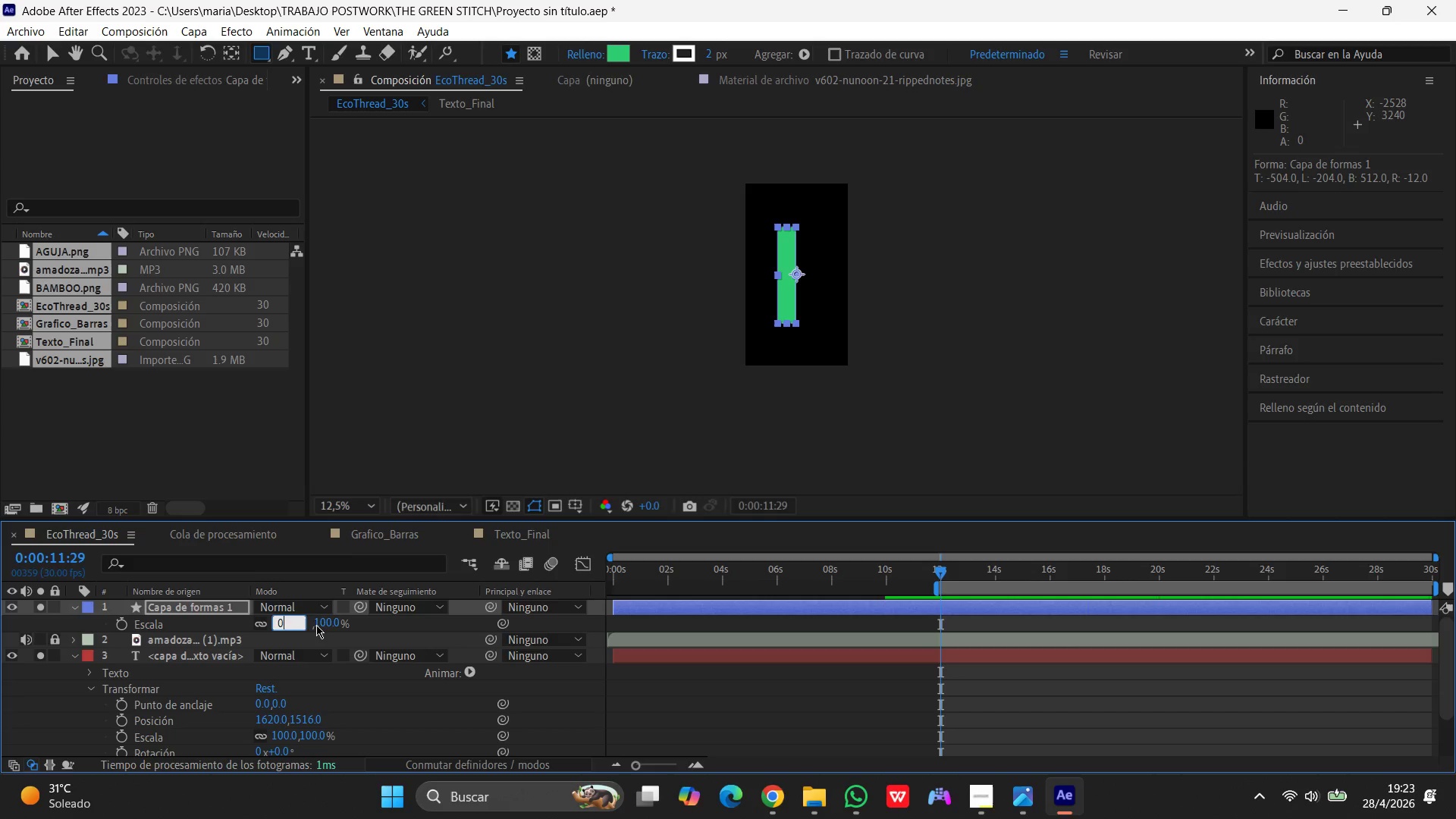 
left_click([323, 623])
 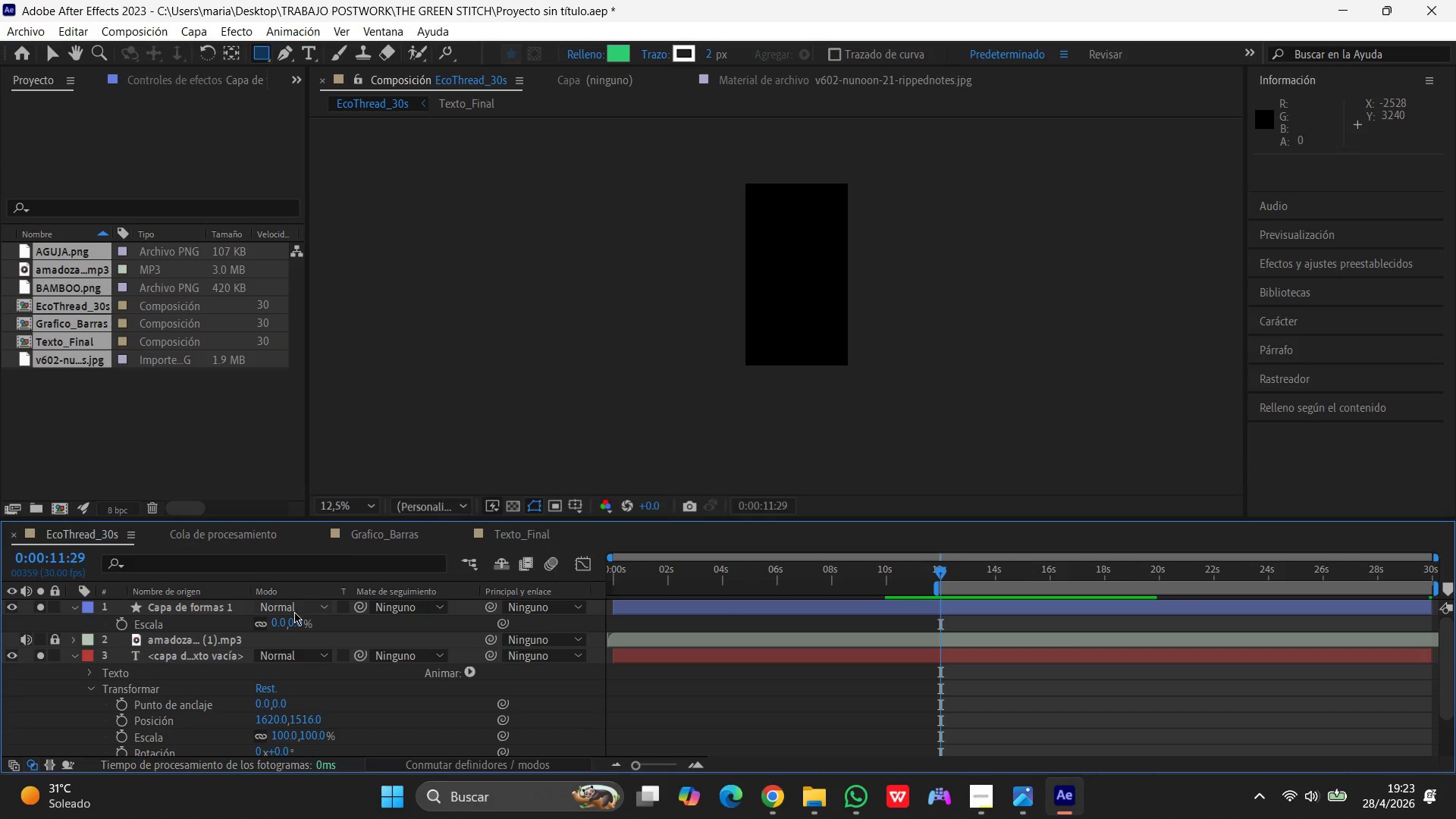 
left_click([294, 619])
 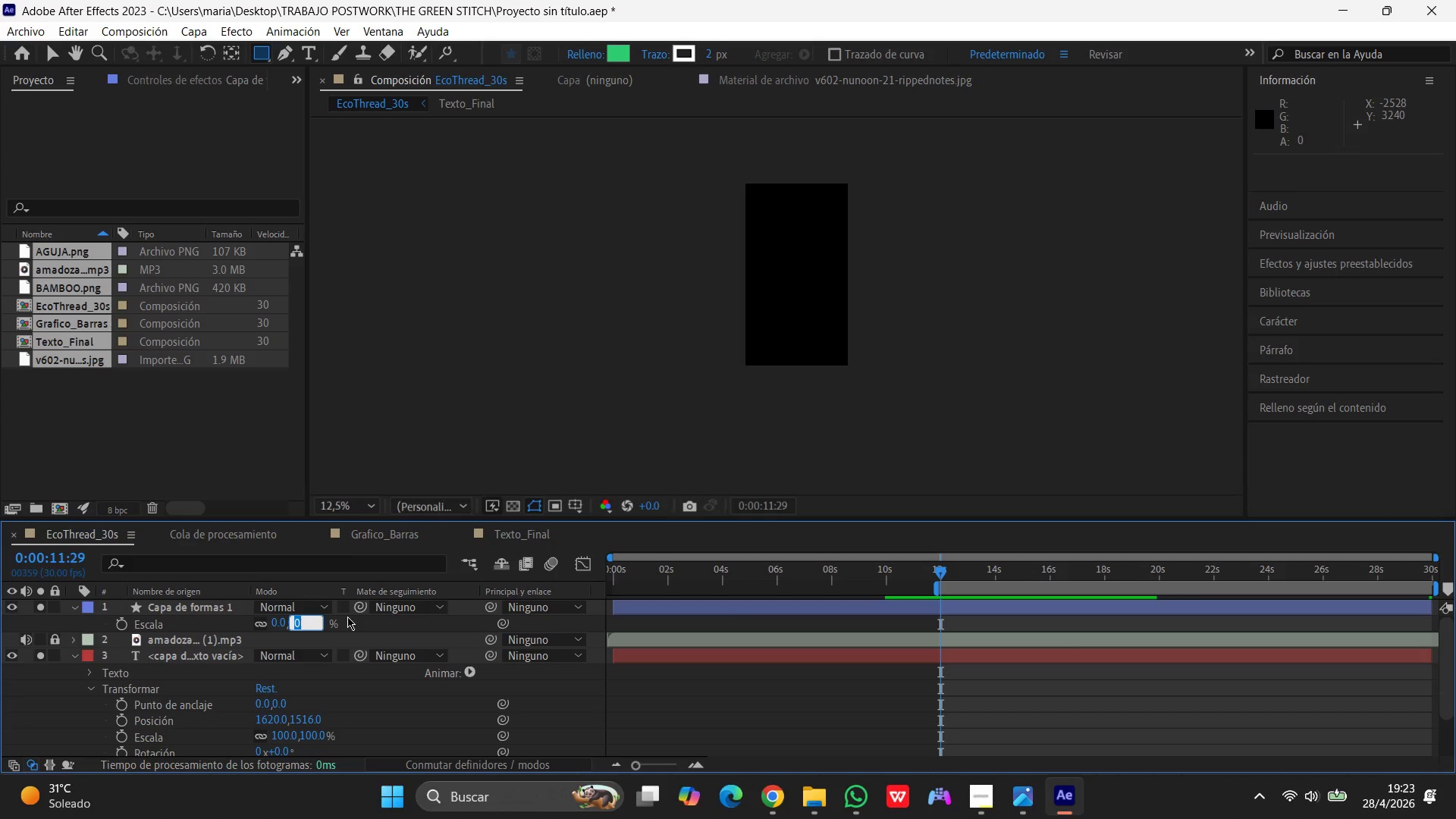 
key(Numpad1)
 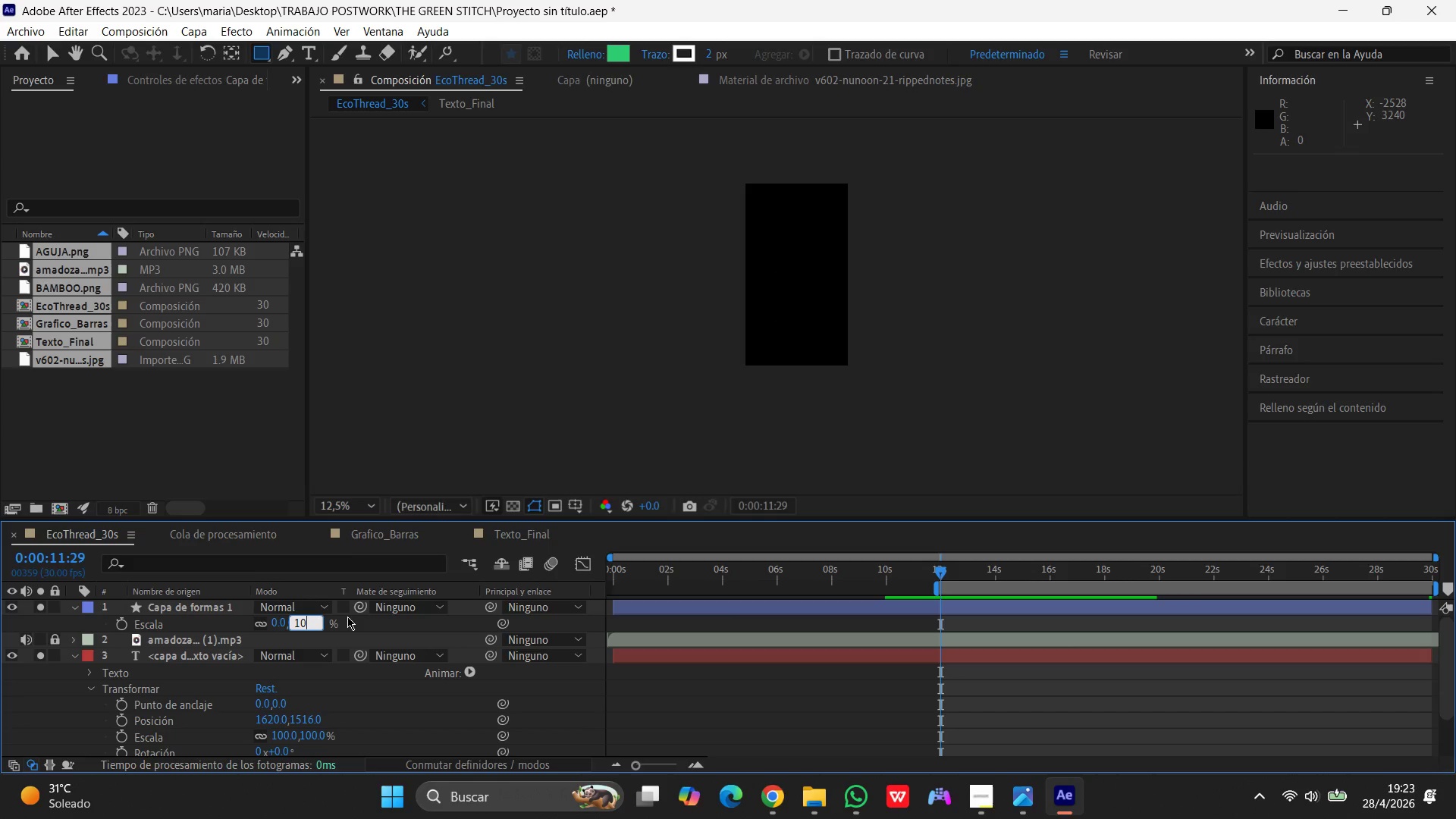 
key(Numpad0)
 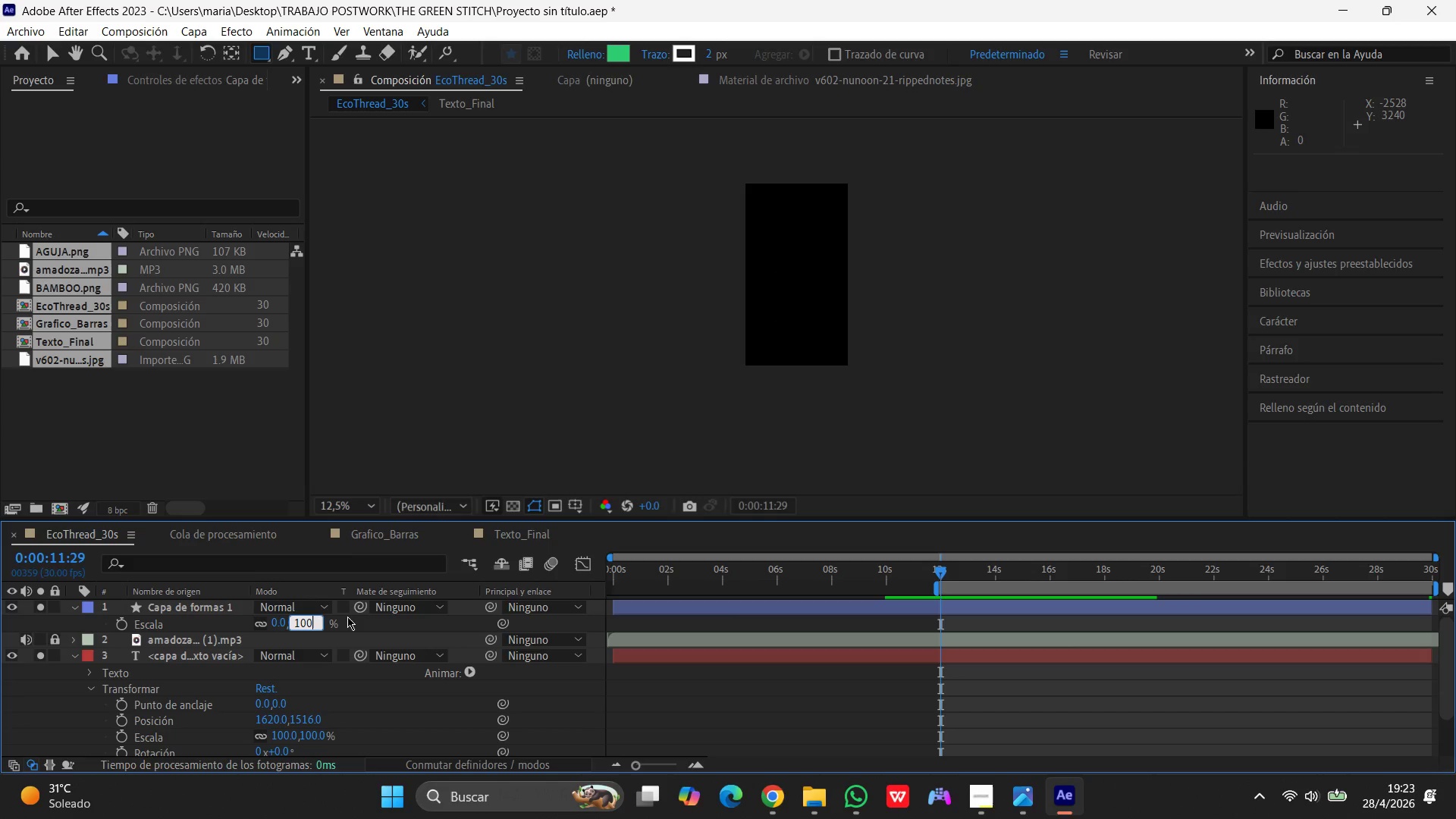 
key(Numpad0)
 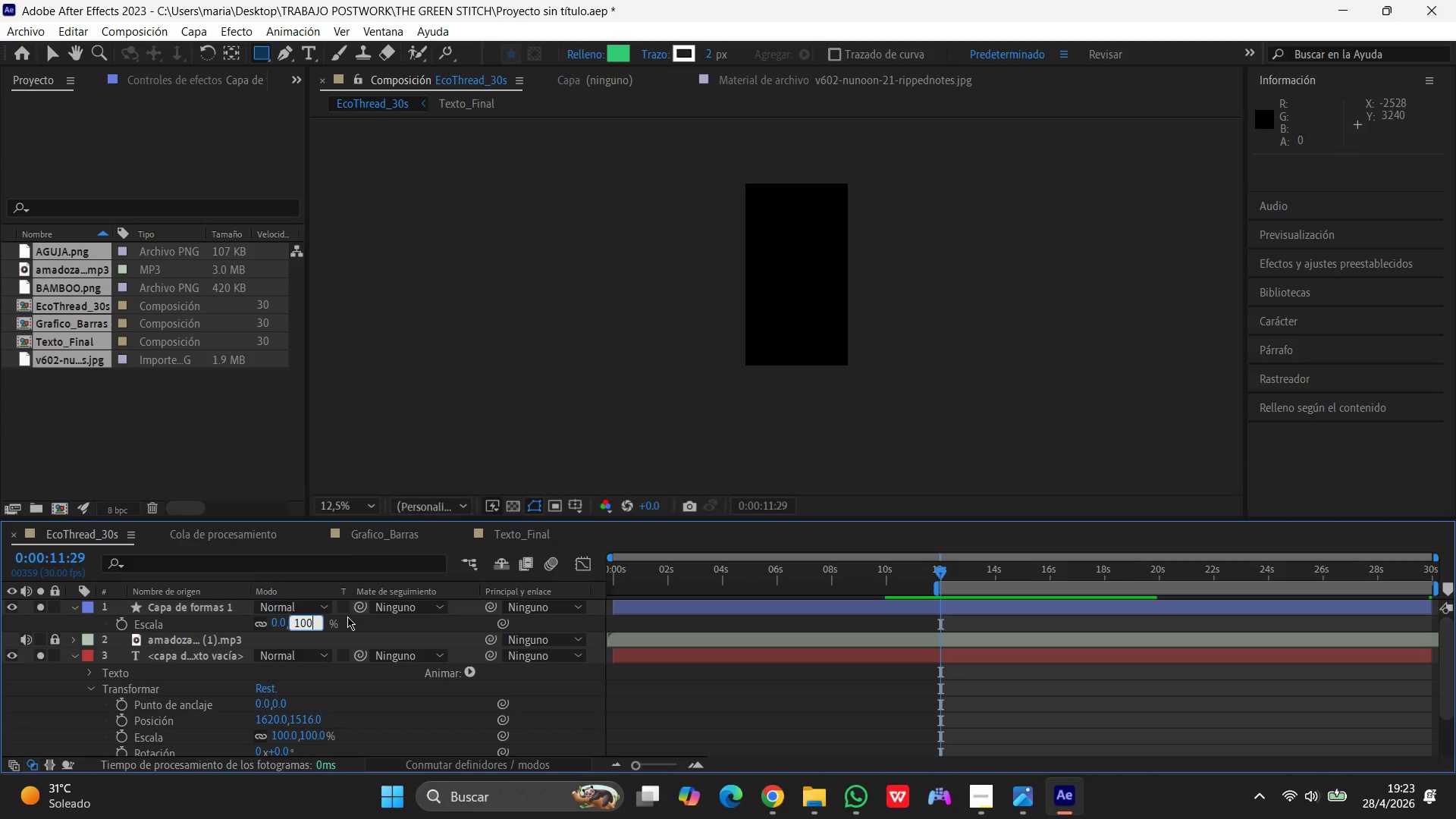 
key(Enter)
 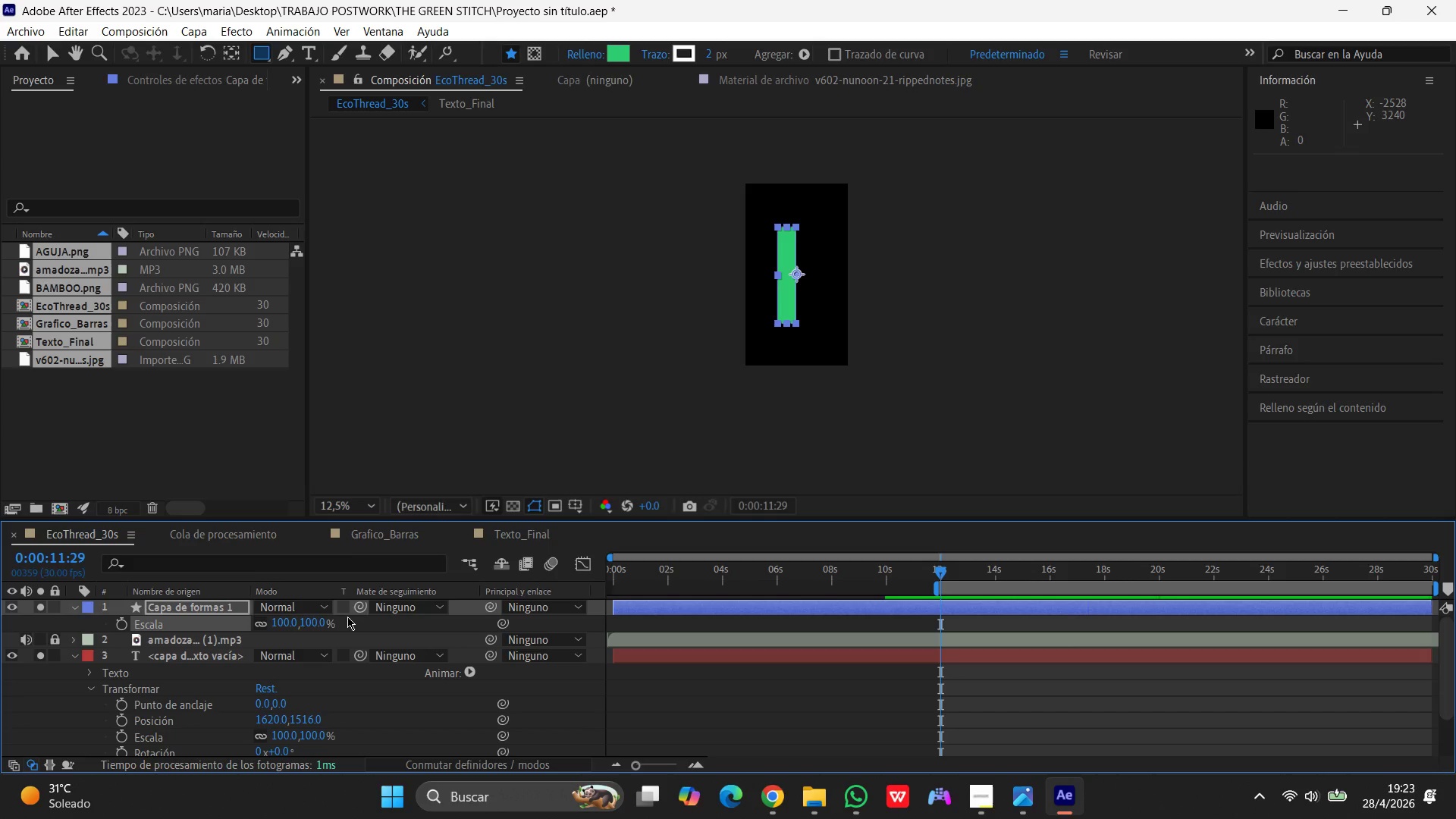 
wait(11.39)
 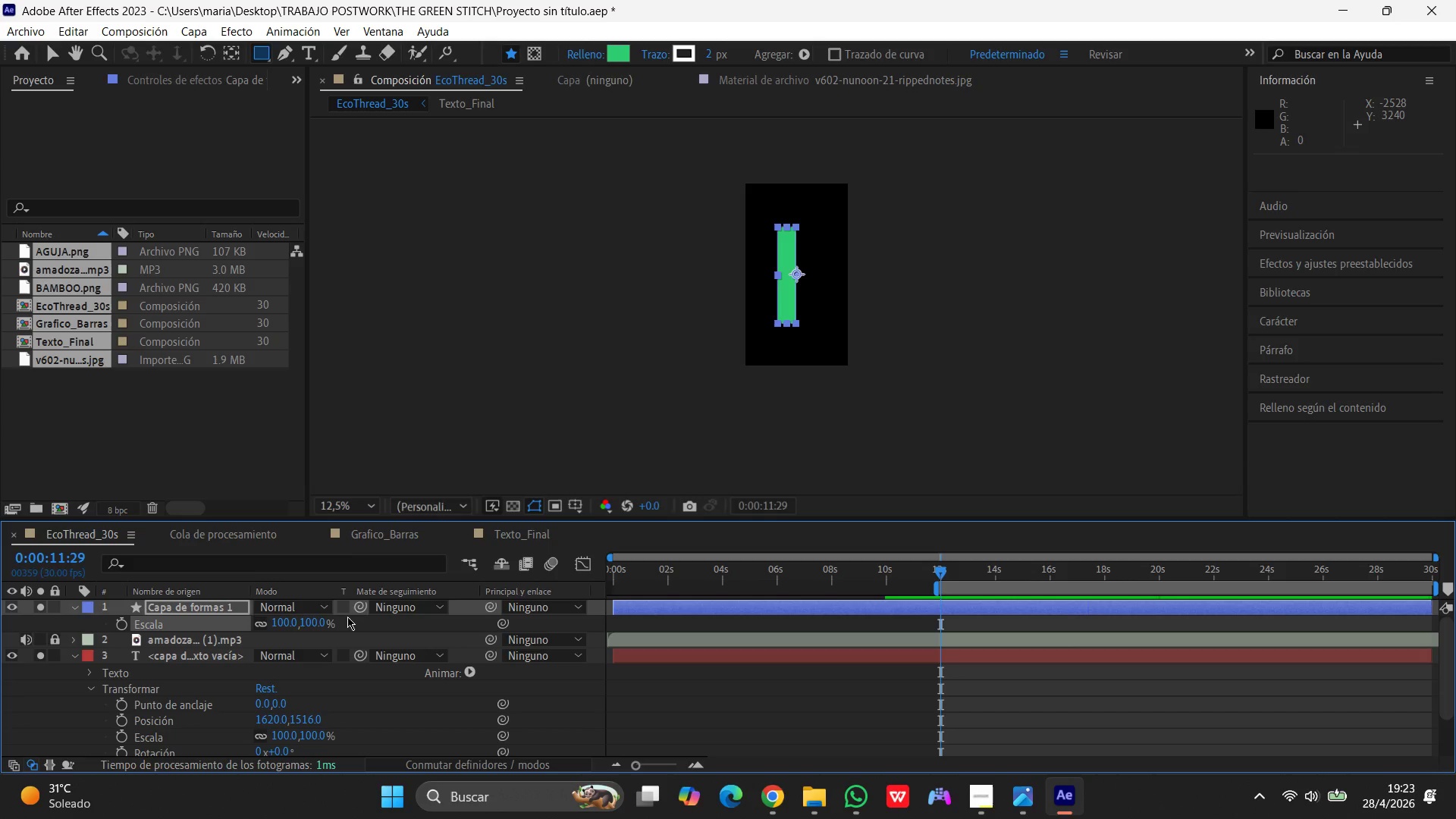 
left_click([259, 625])
 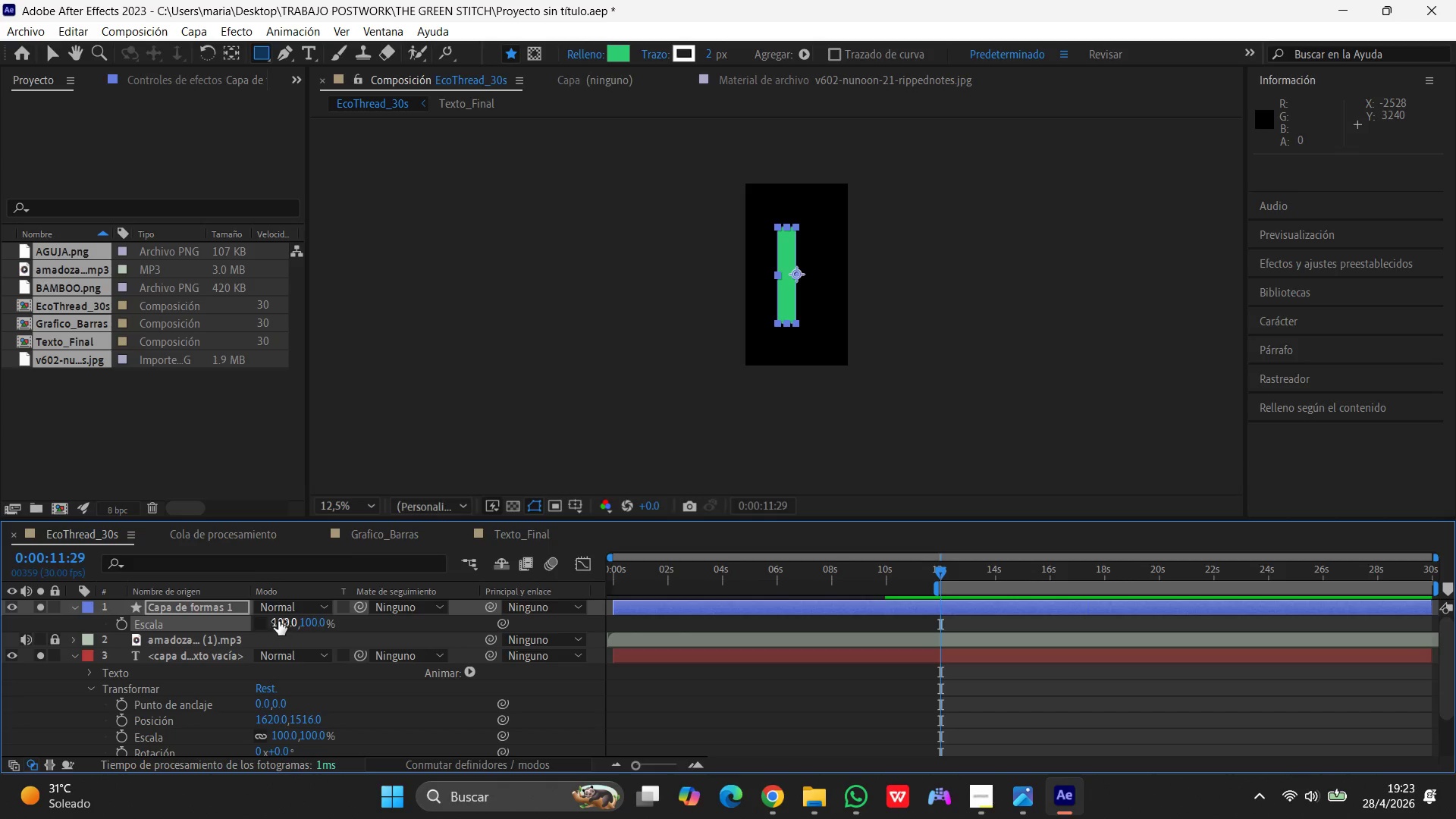 
left_click([278, 621])
 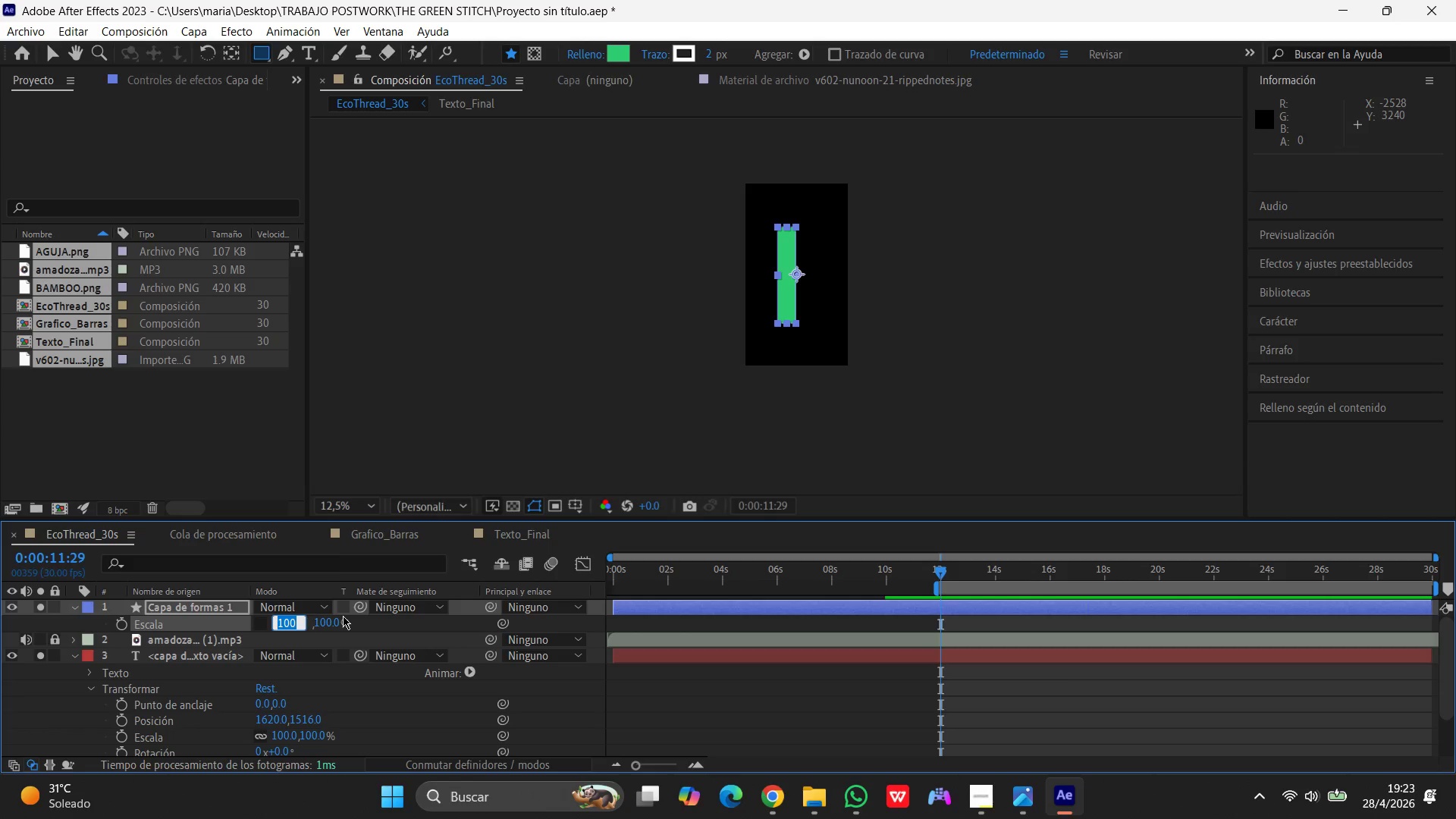 
key(Numpad0)
 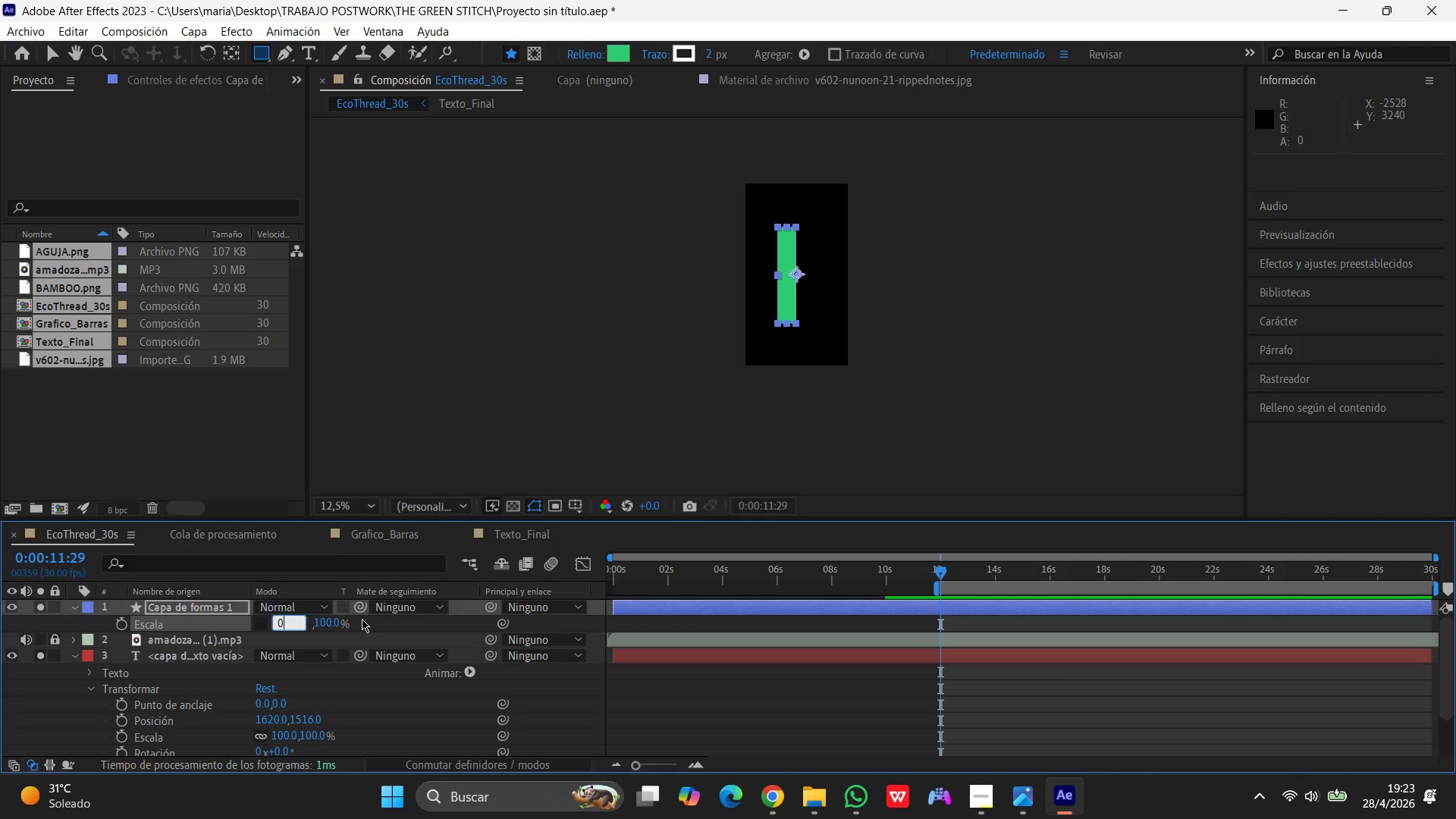 
left_click([362, 623])
 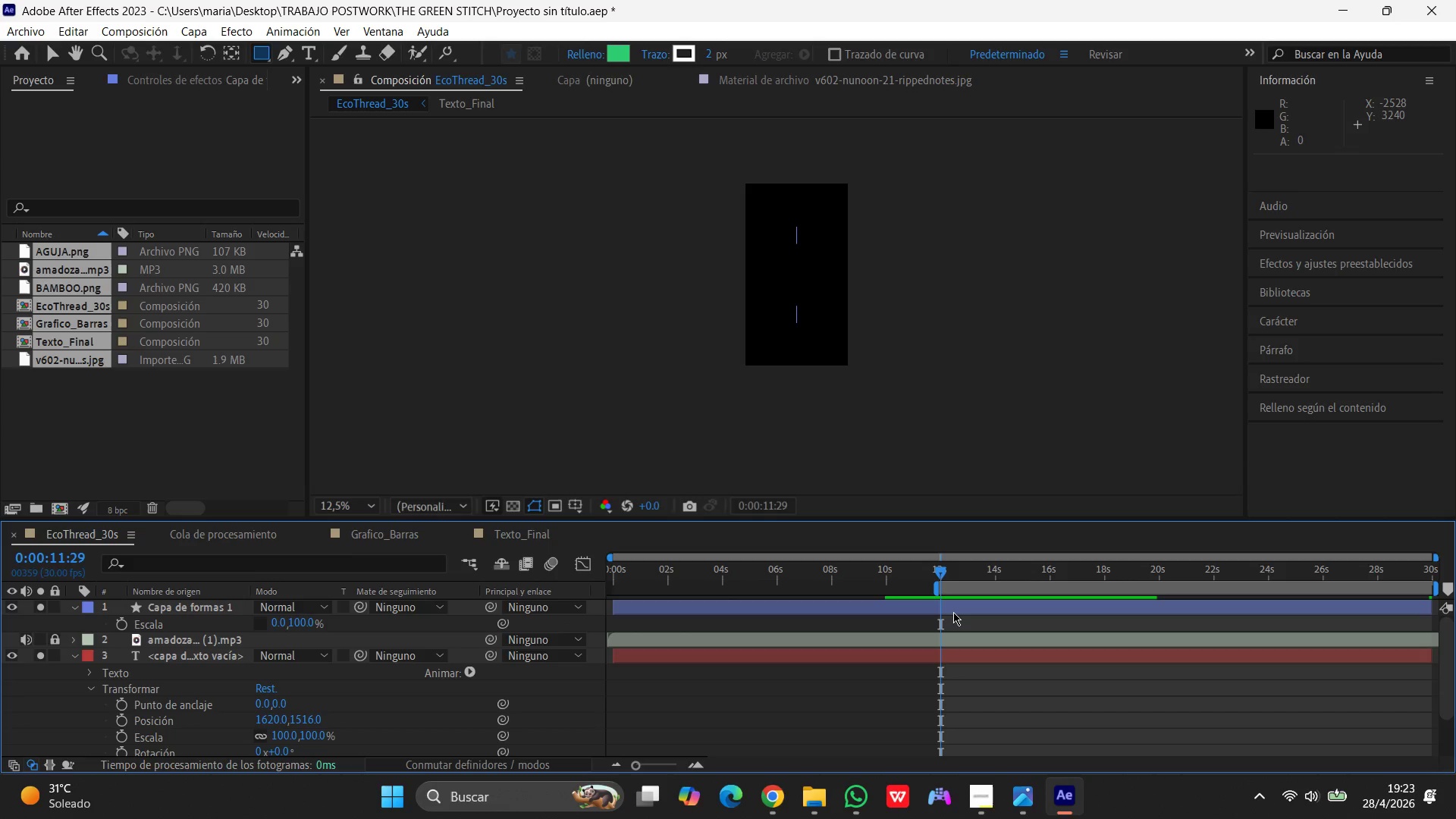 
wait(6.86)
 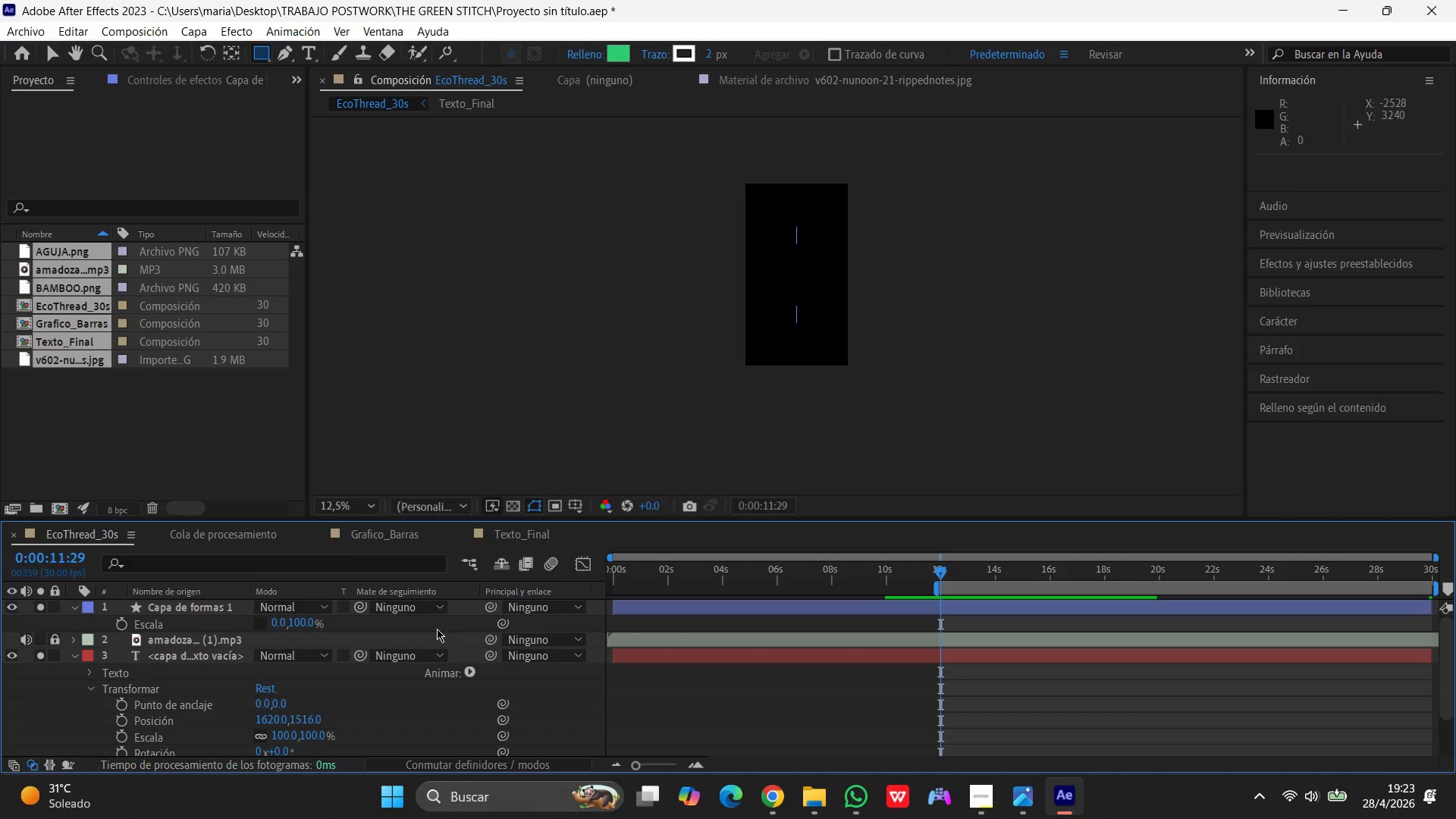 
left_click_drag(start_coordinate=[940, 574], to_coordinate=[1024, 542])
 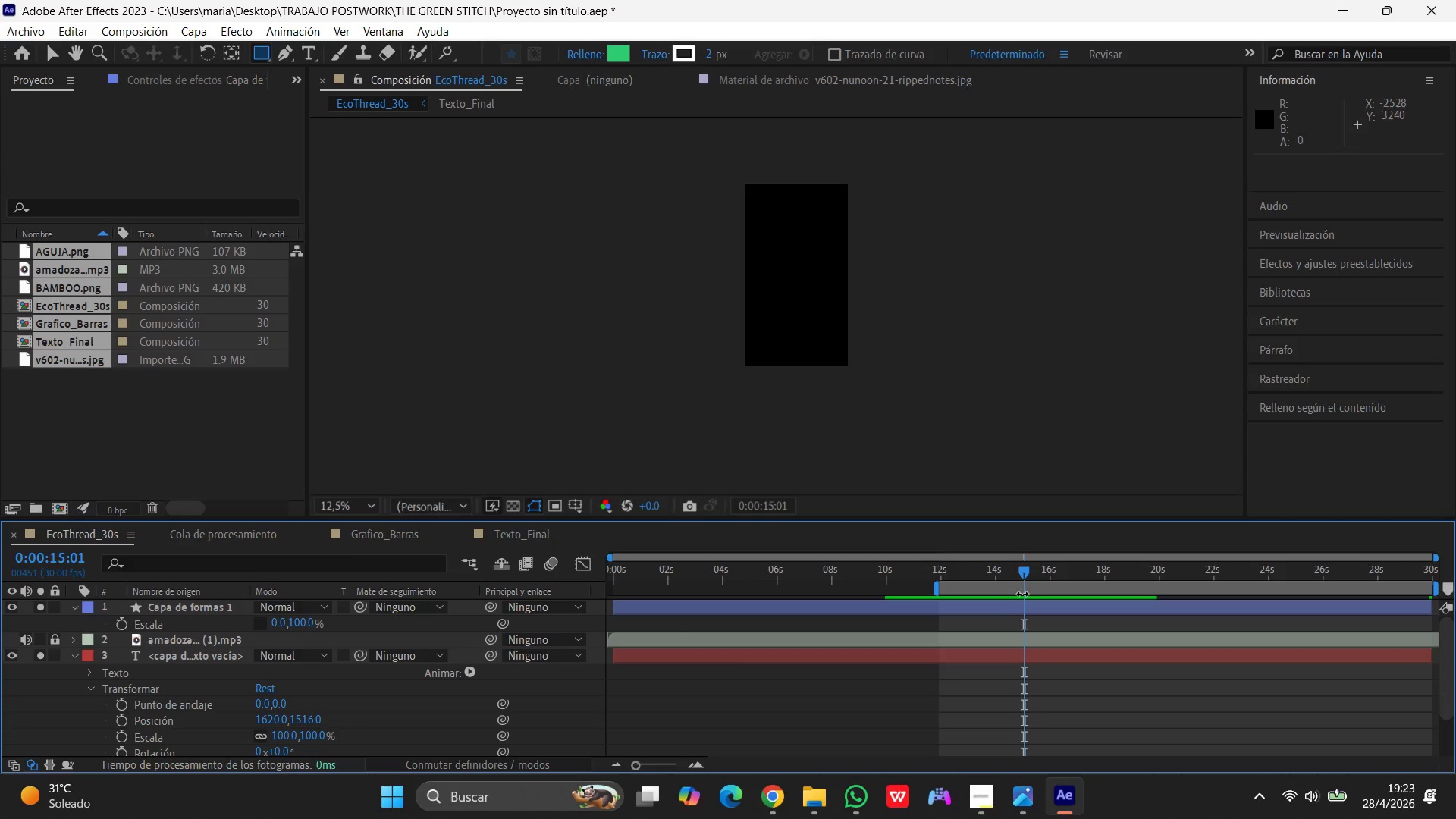 
wait(7.91)
 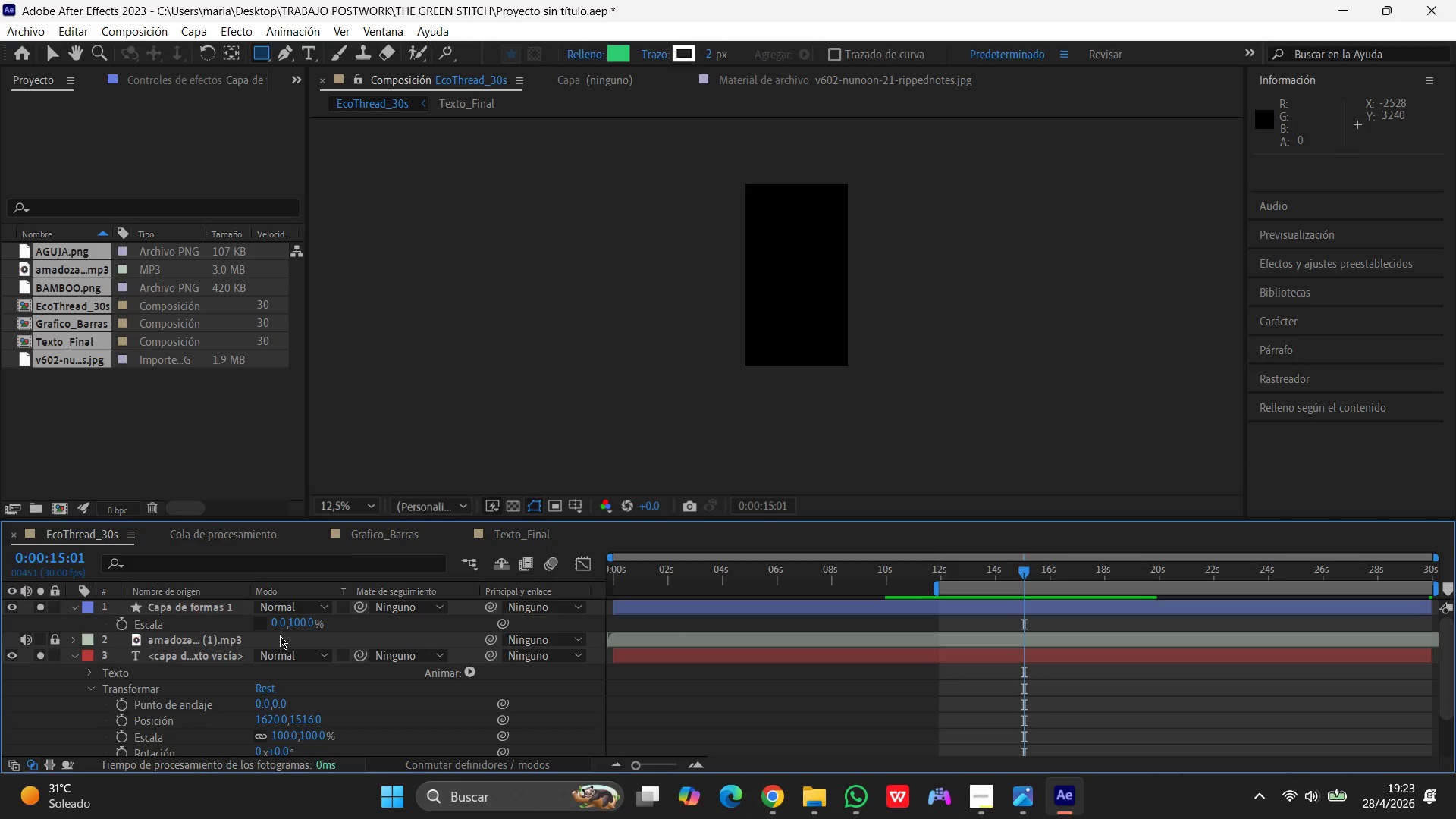 
left_click([120, 625])
 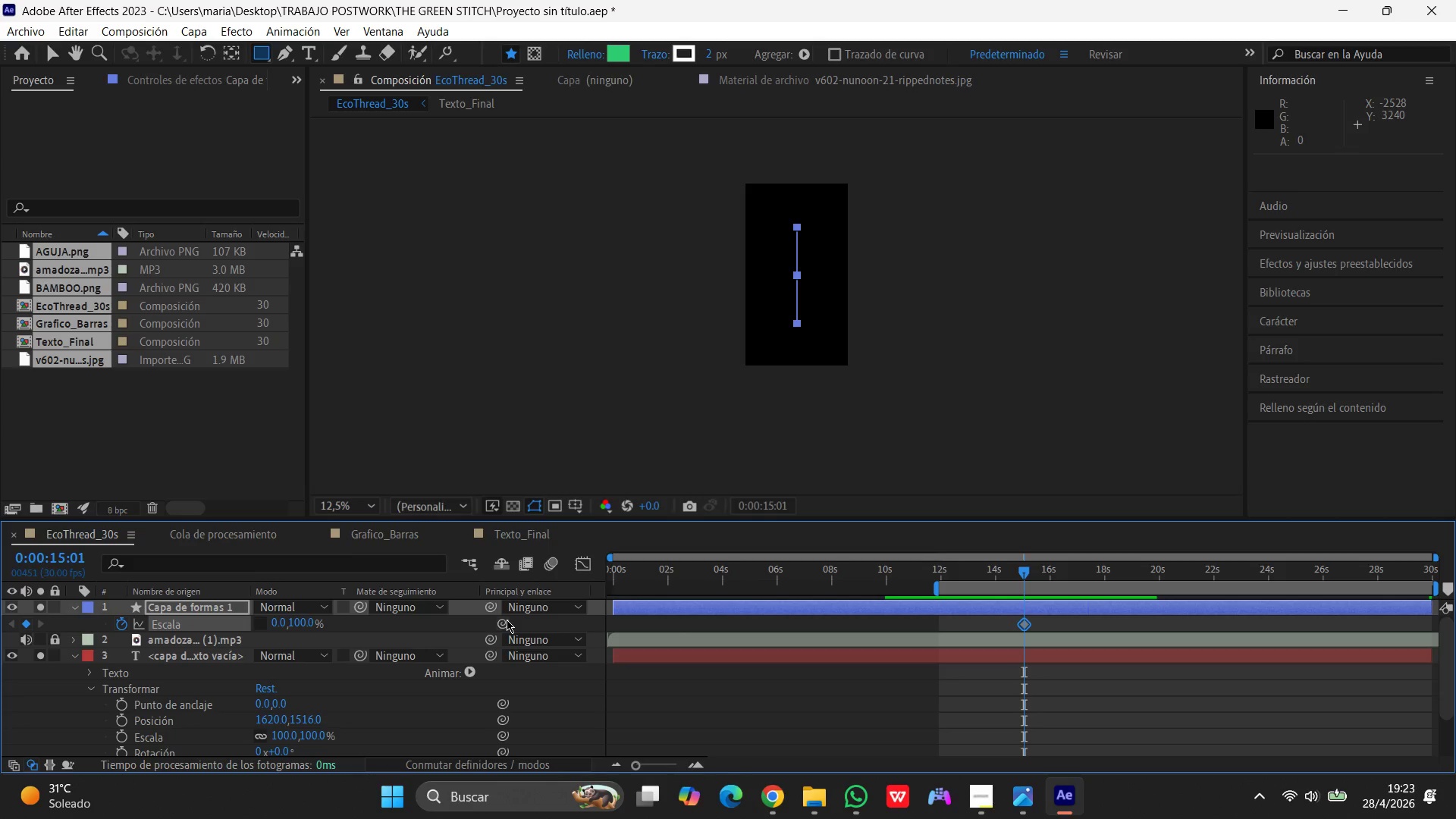 
key(Control+Z)
 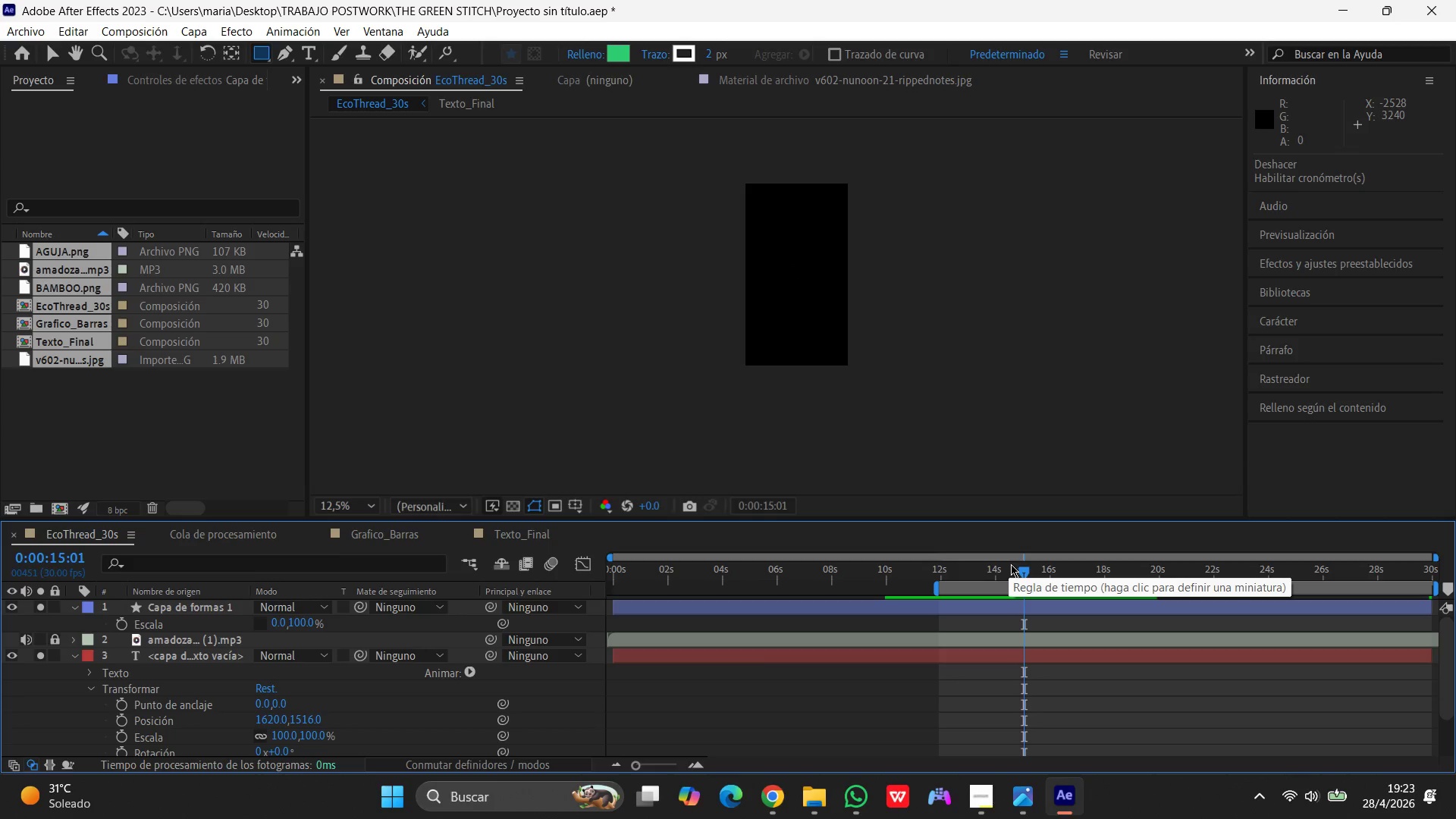 
left_click_drag(start_coordinate=[1025, 573], to_coordinate=[940, 576])
 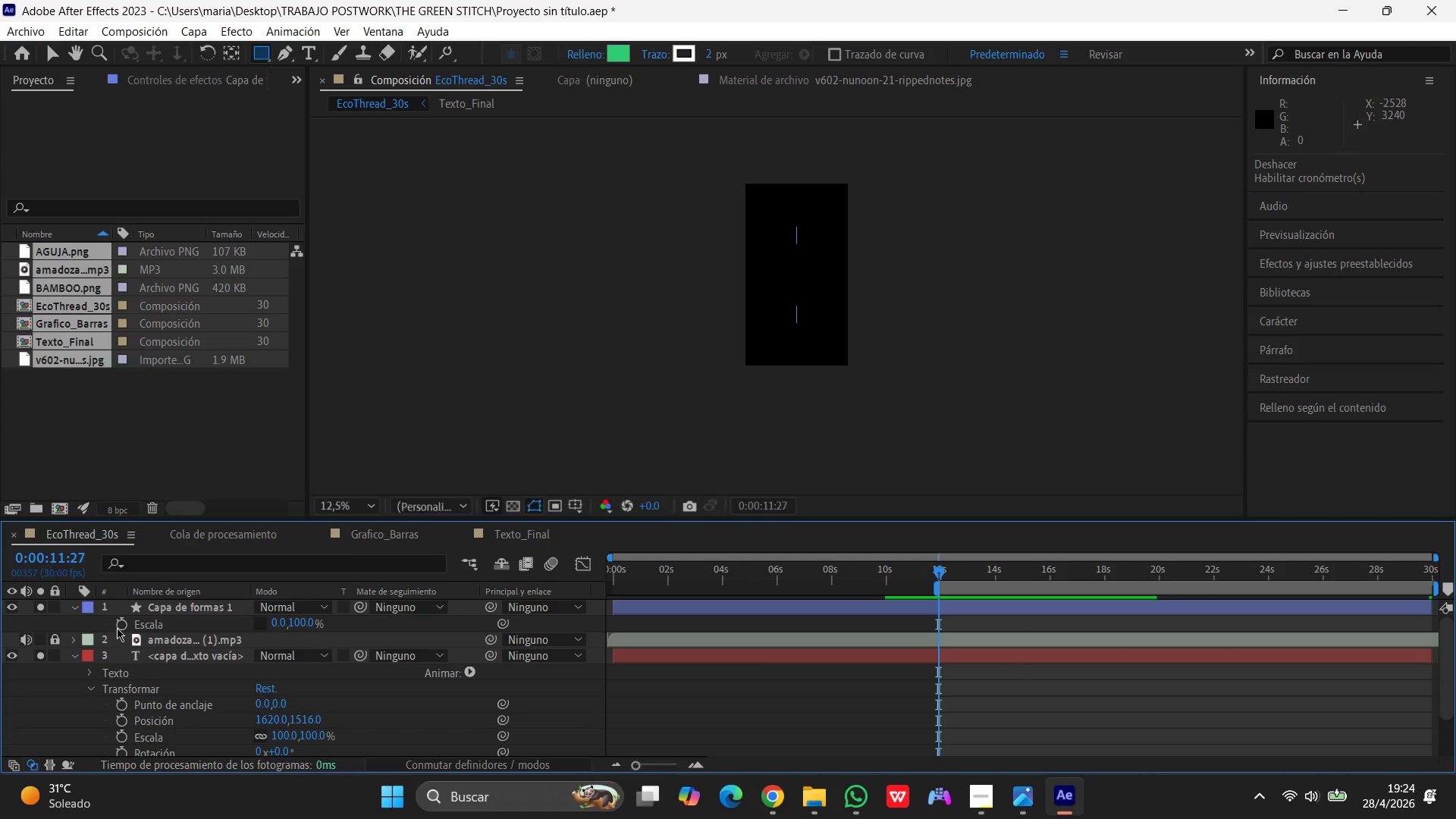 
left_click([119, 625])
 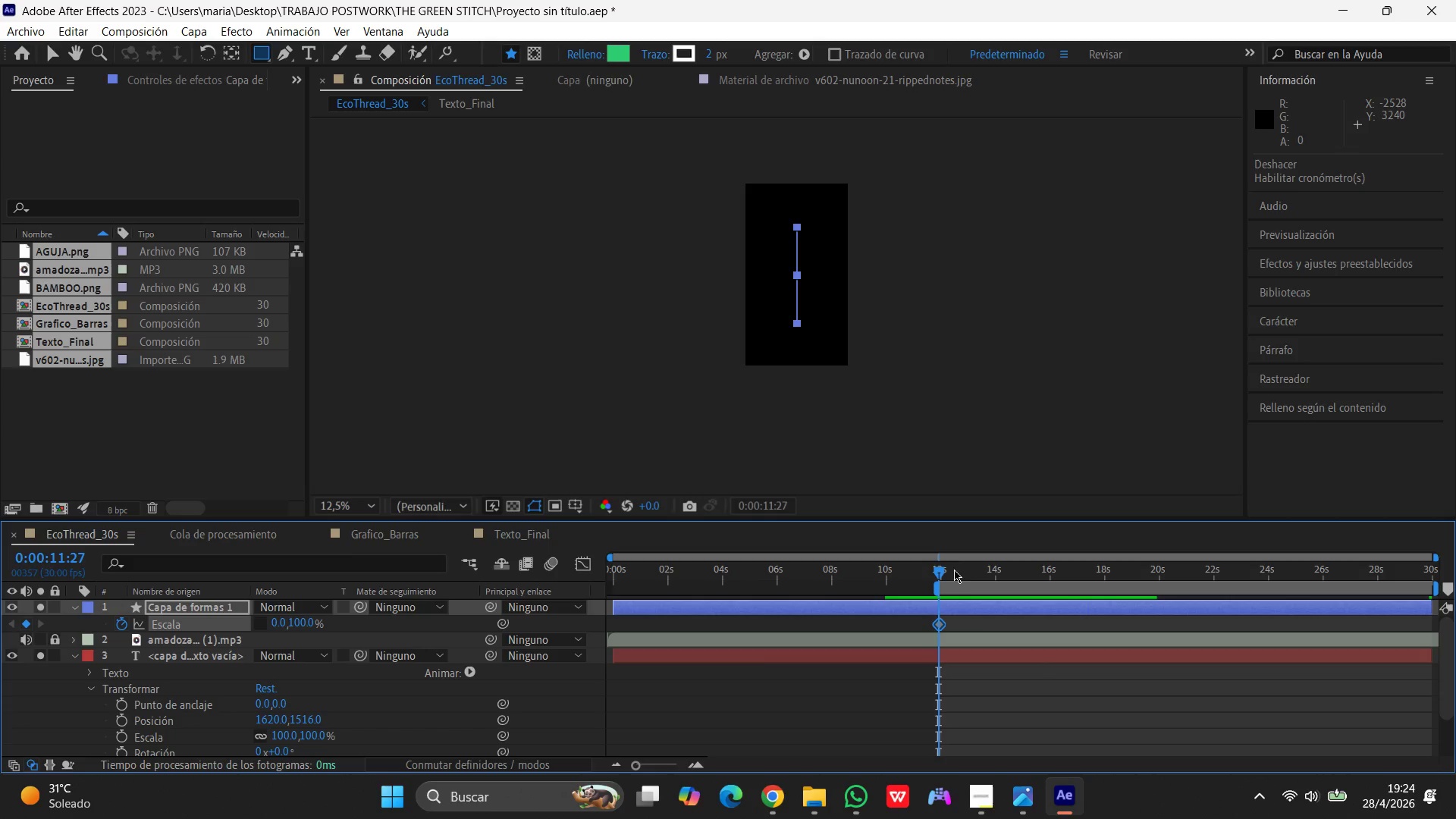 
left_click_drag(start_coordinate=[940, 578], to_coordinate=[1025, 559])
 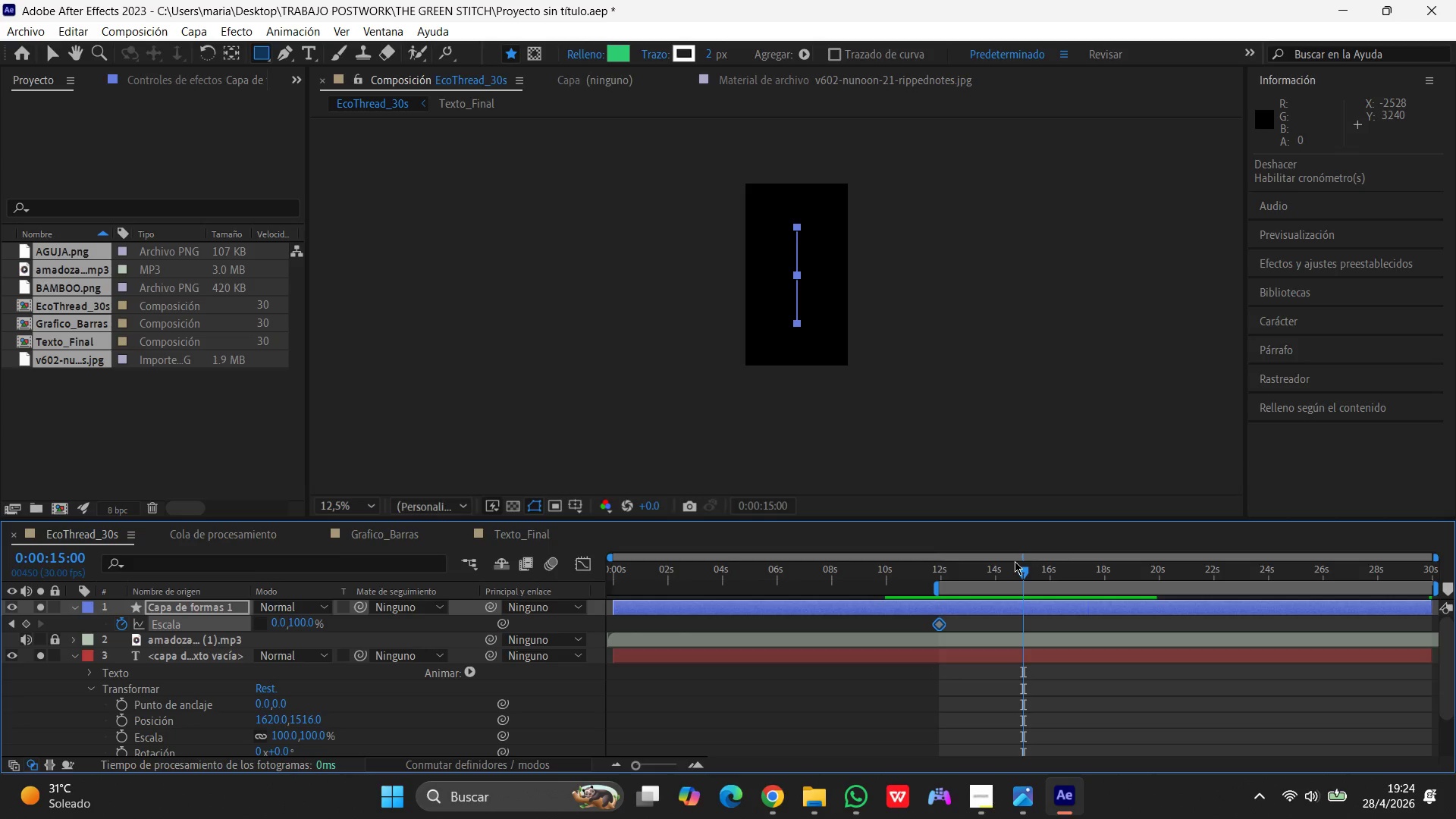 
wait(5.91)
 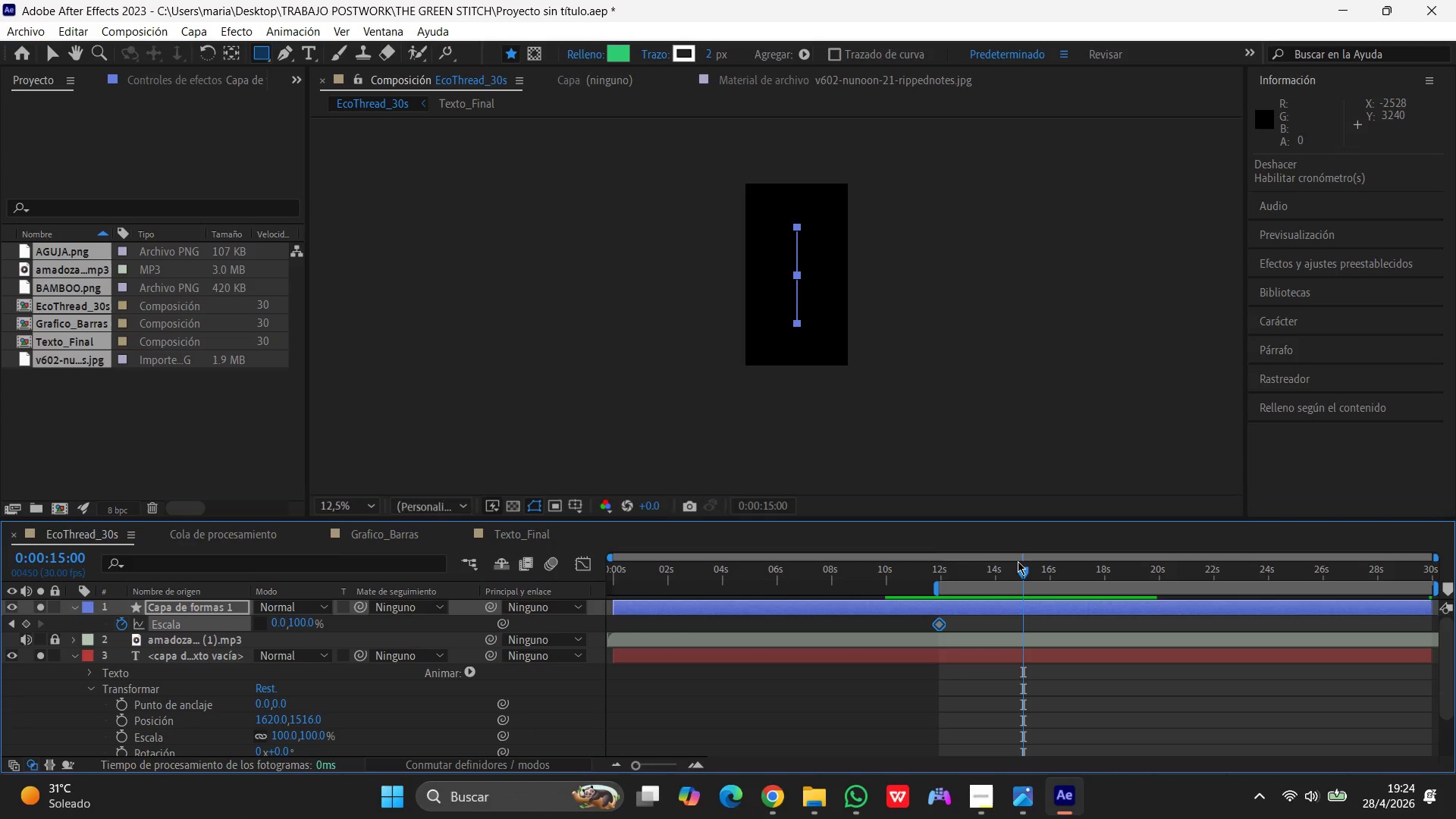 
left_click([280, 621])
 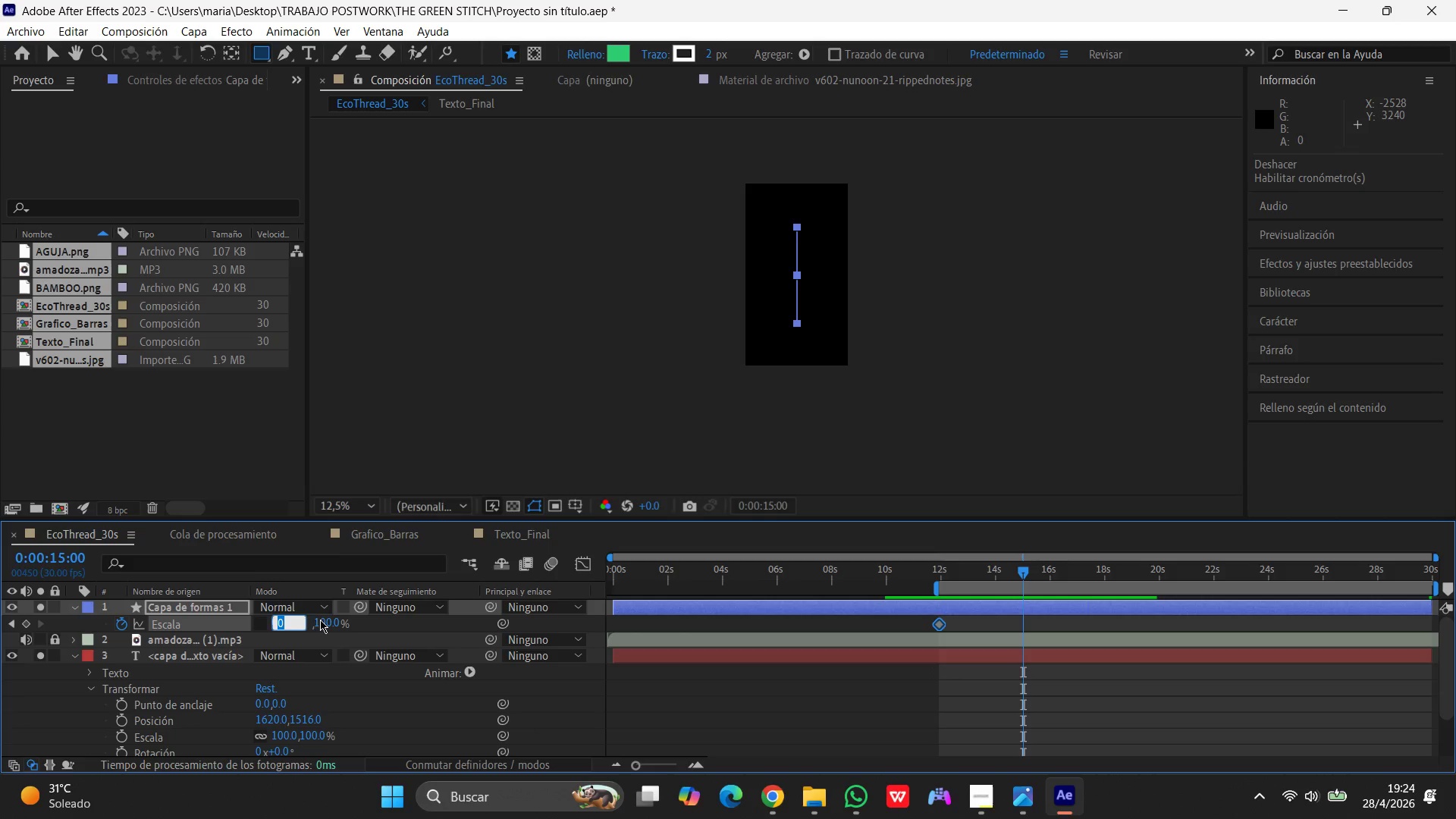 
key(Numpad1)
 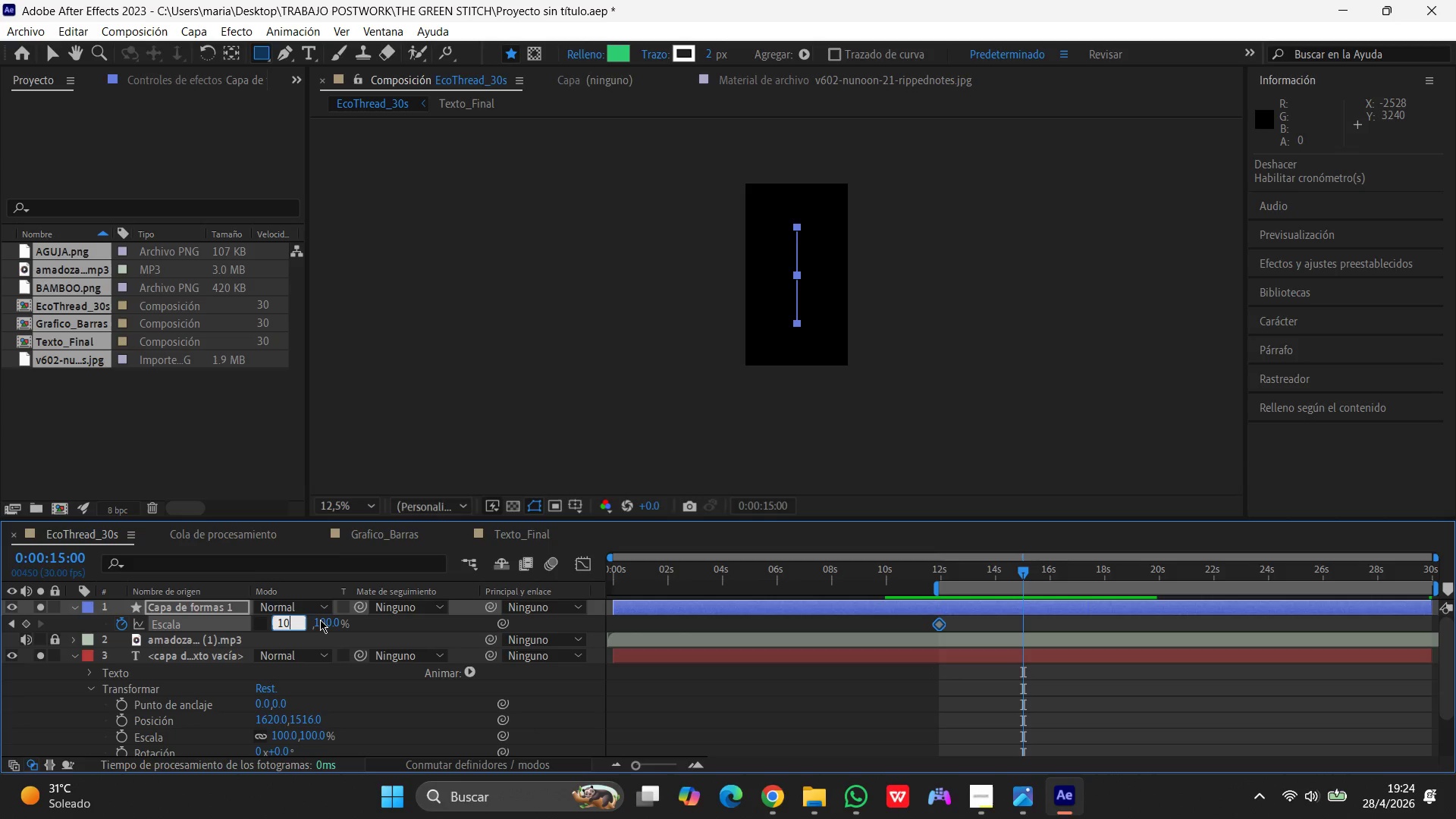 
key(Numpad0)
 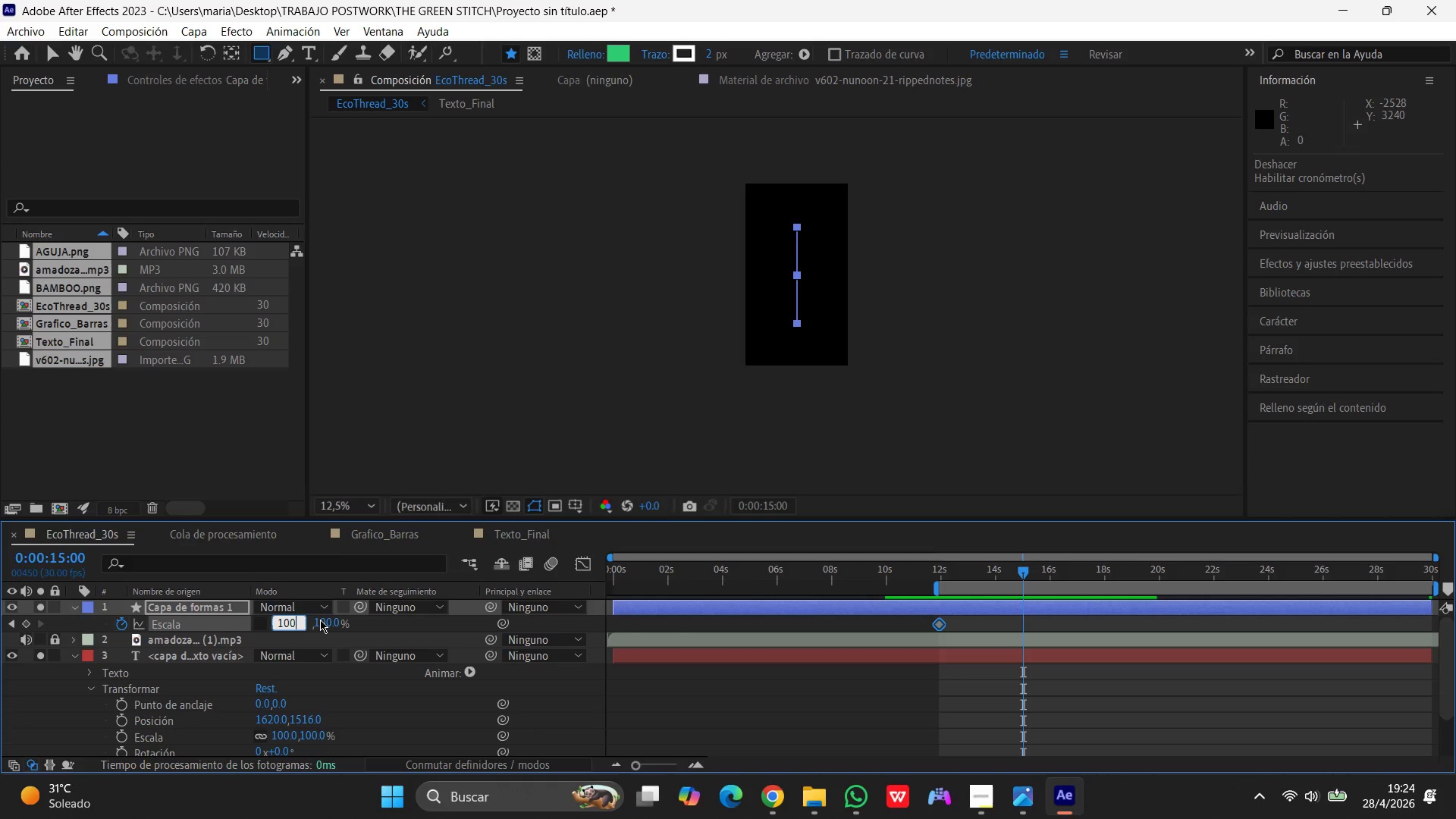 
key(Numpad0)
 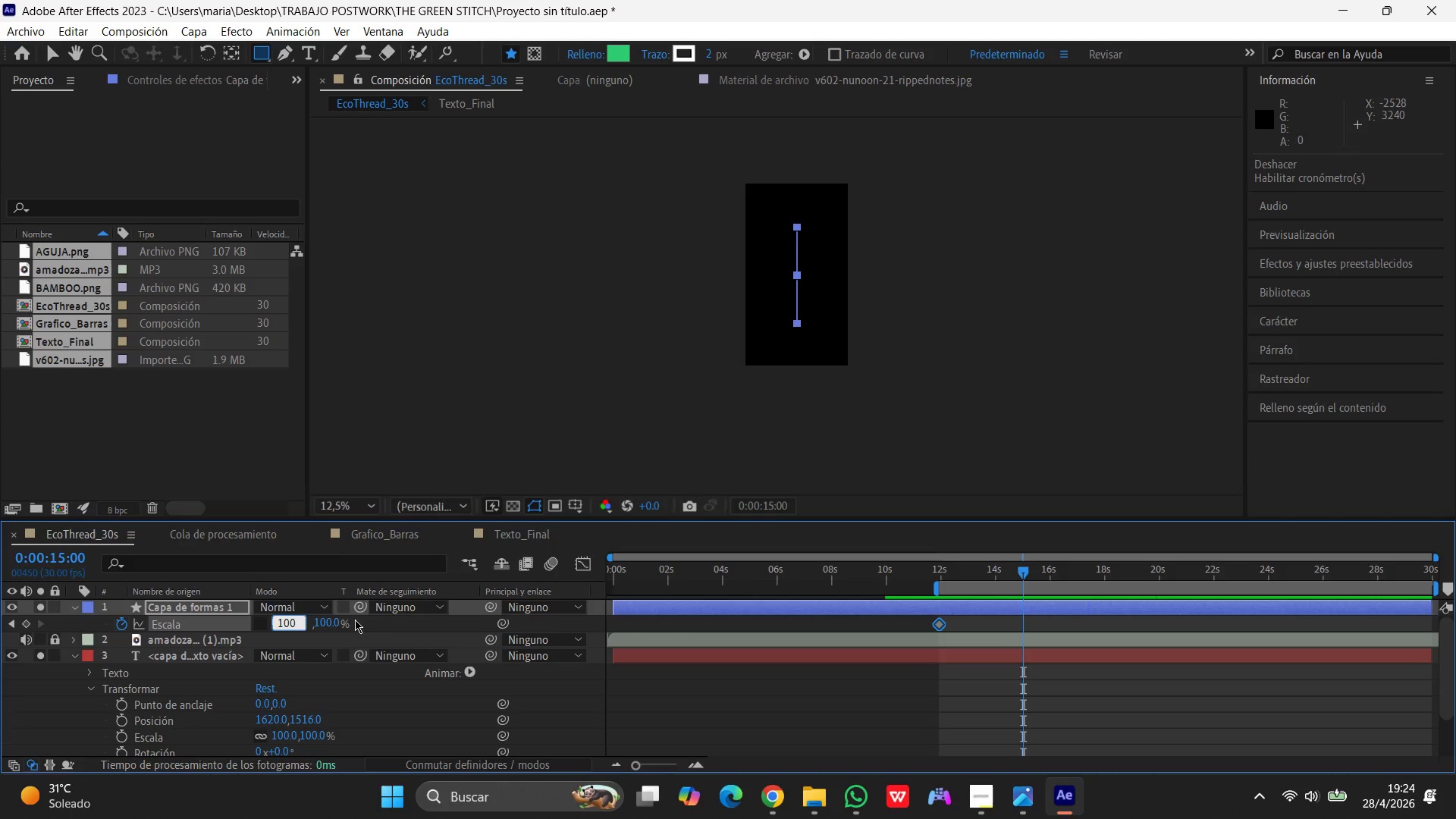 
left_click([406, 626])
 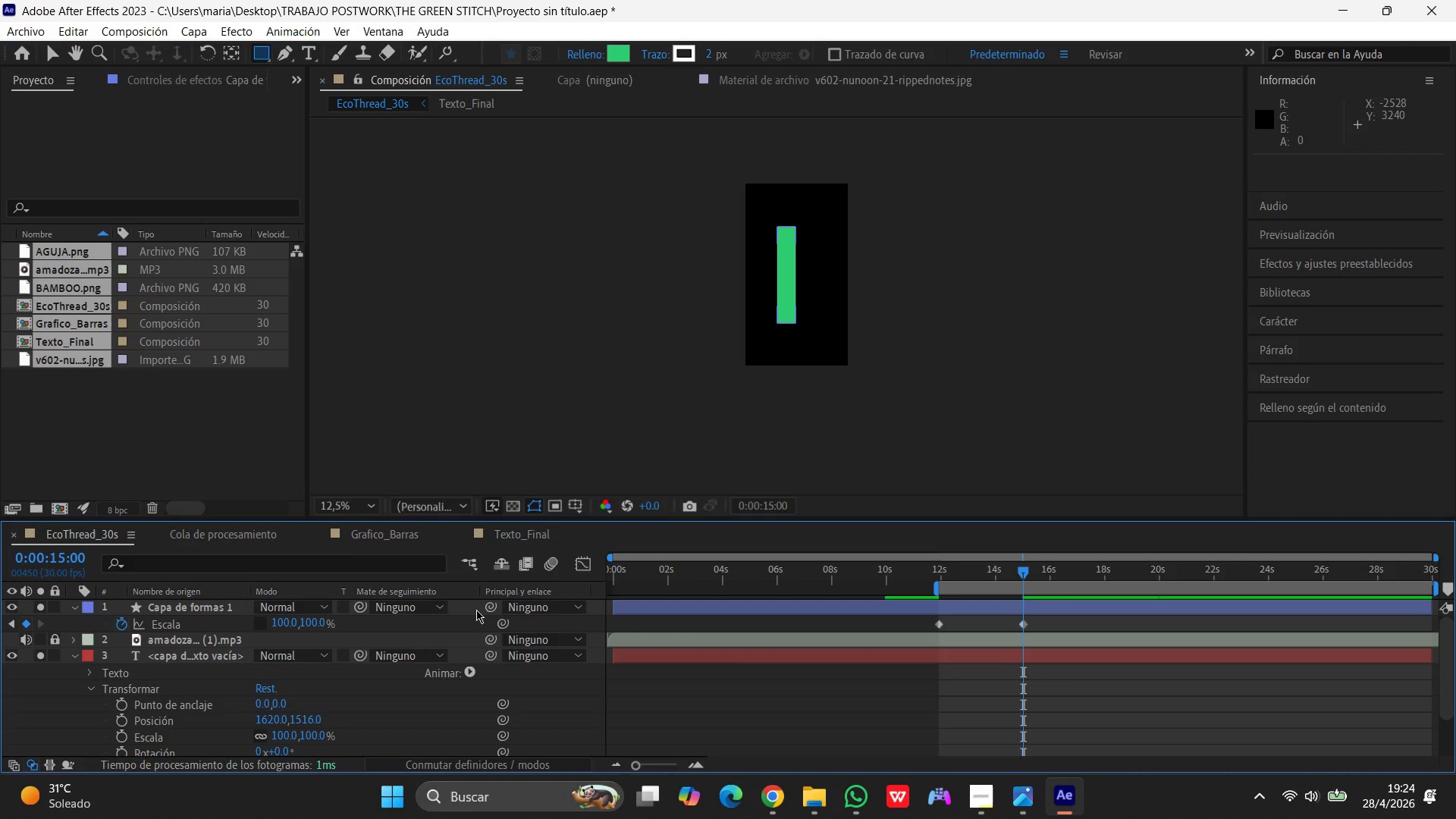 
wait(10.45)
 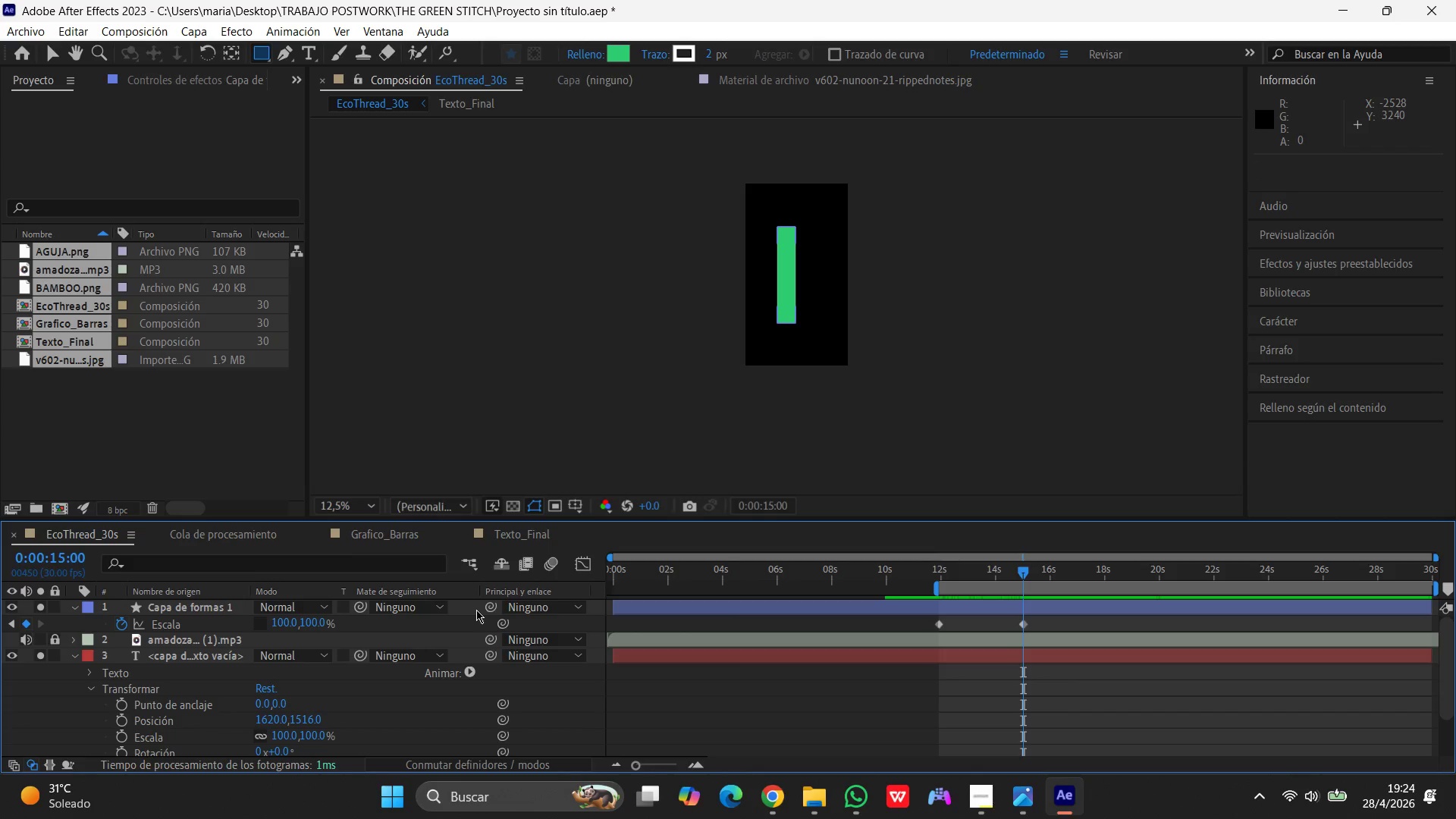 
key(Alt+Control+M)
 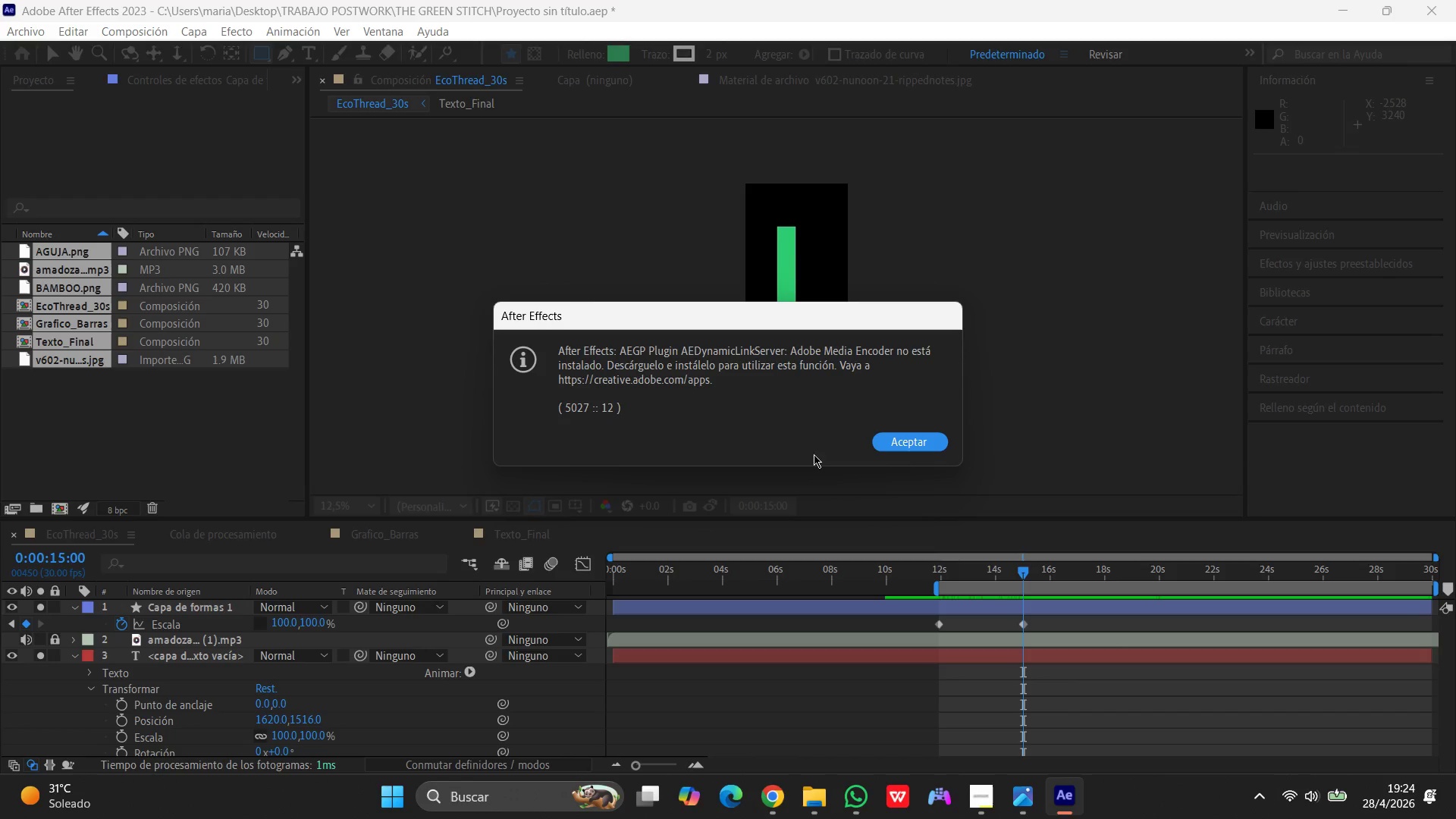 
left_click([881, 439])
 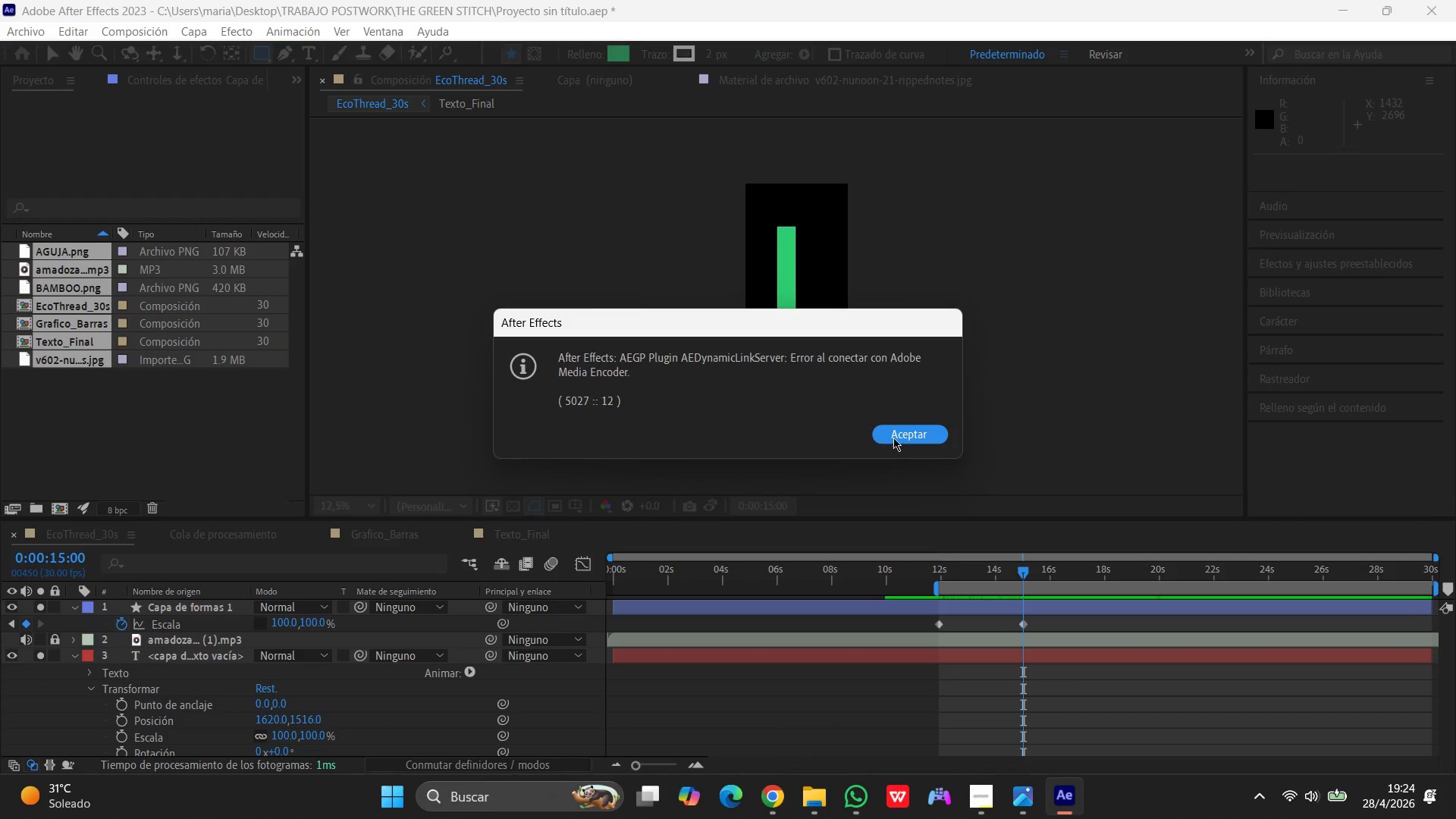 
left_click([912, 433])
 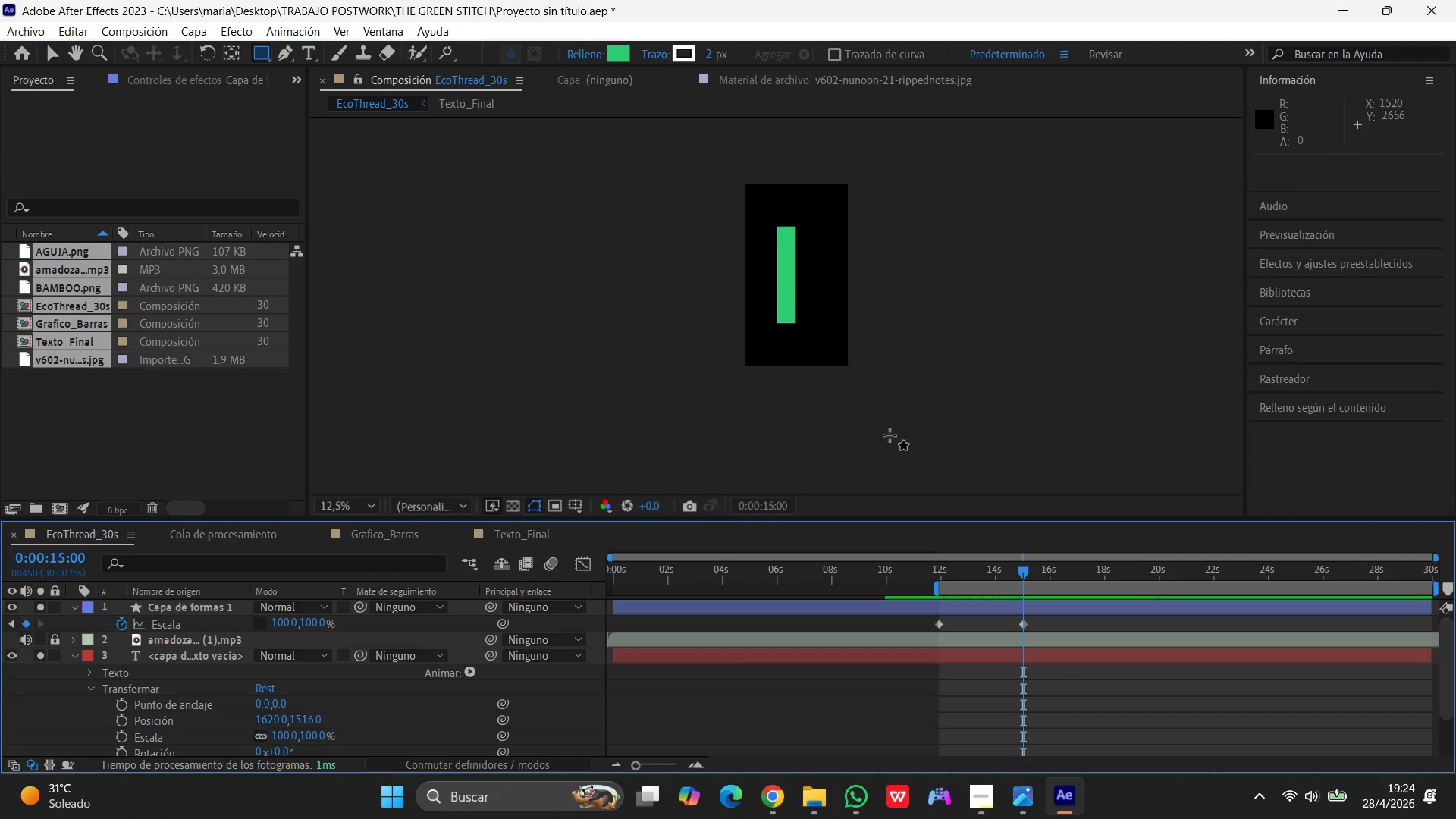 
wait(8.34)
 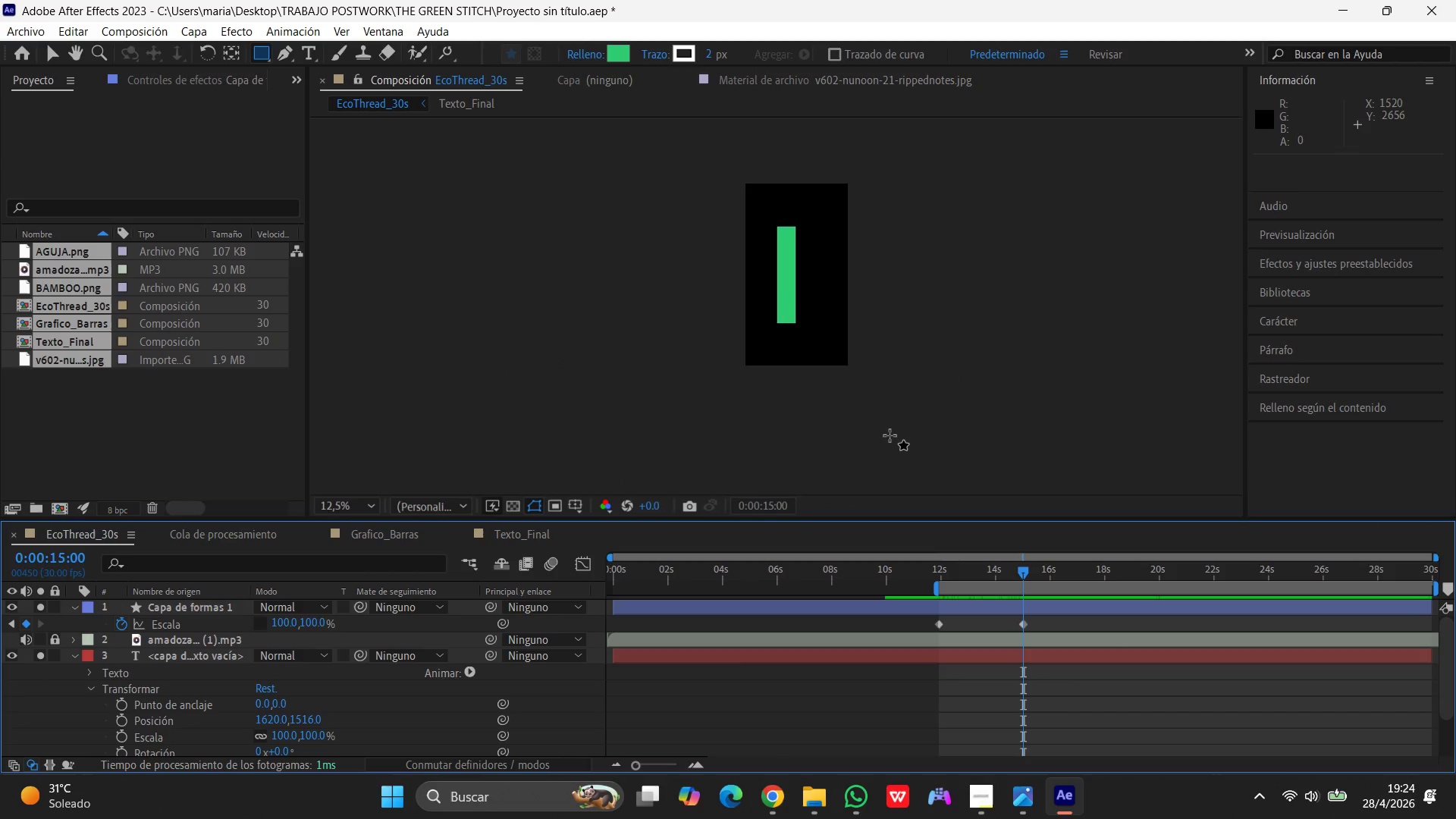 
left_click_drag(start_coordinate=[1024, 577], to_coordinate=[489, 581])
 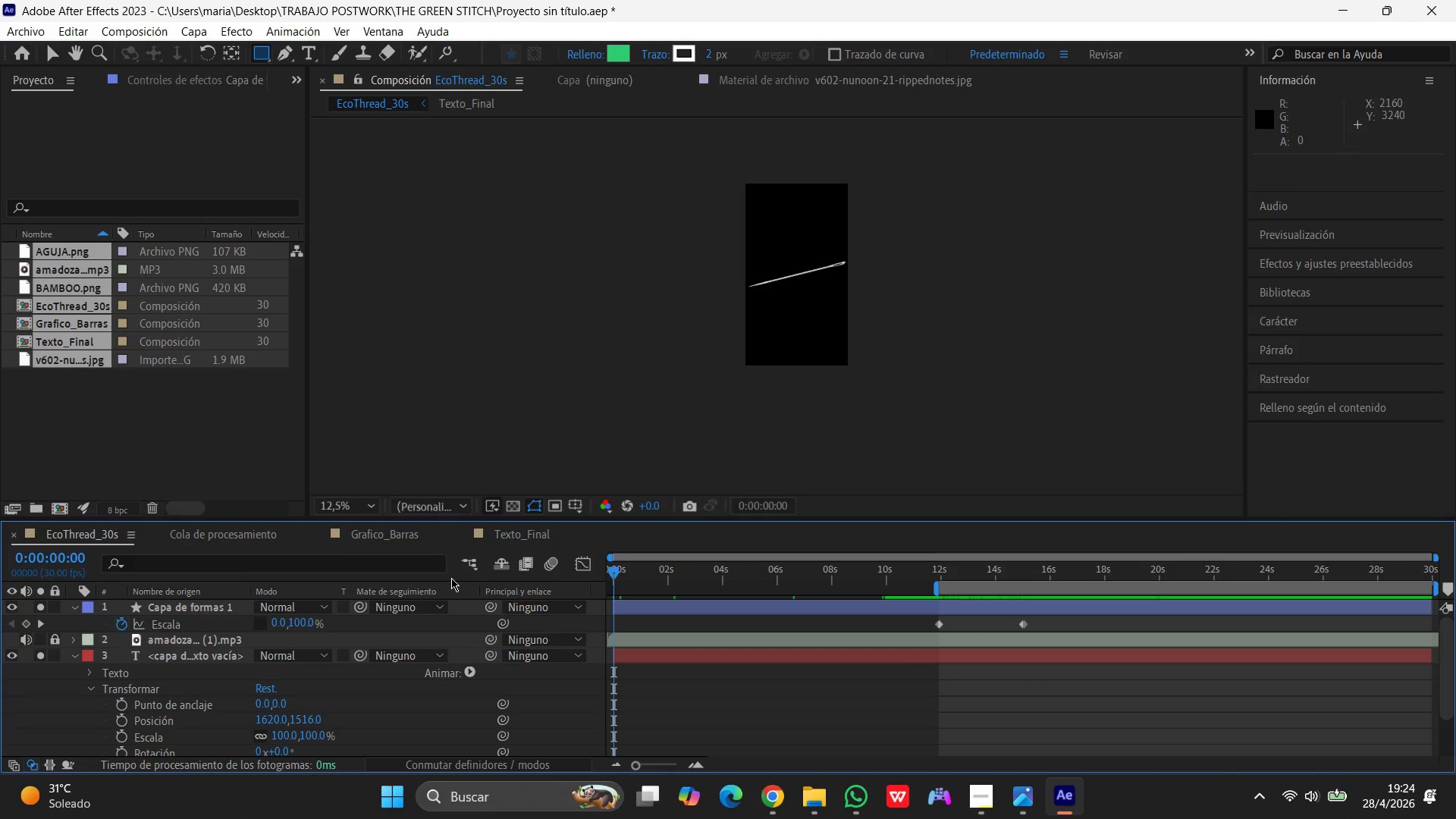 
key(Space)
 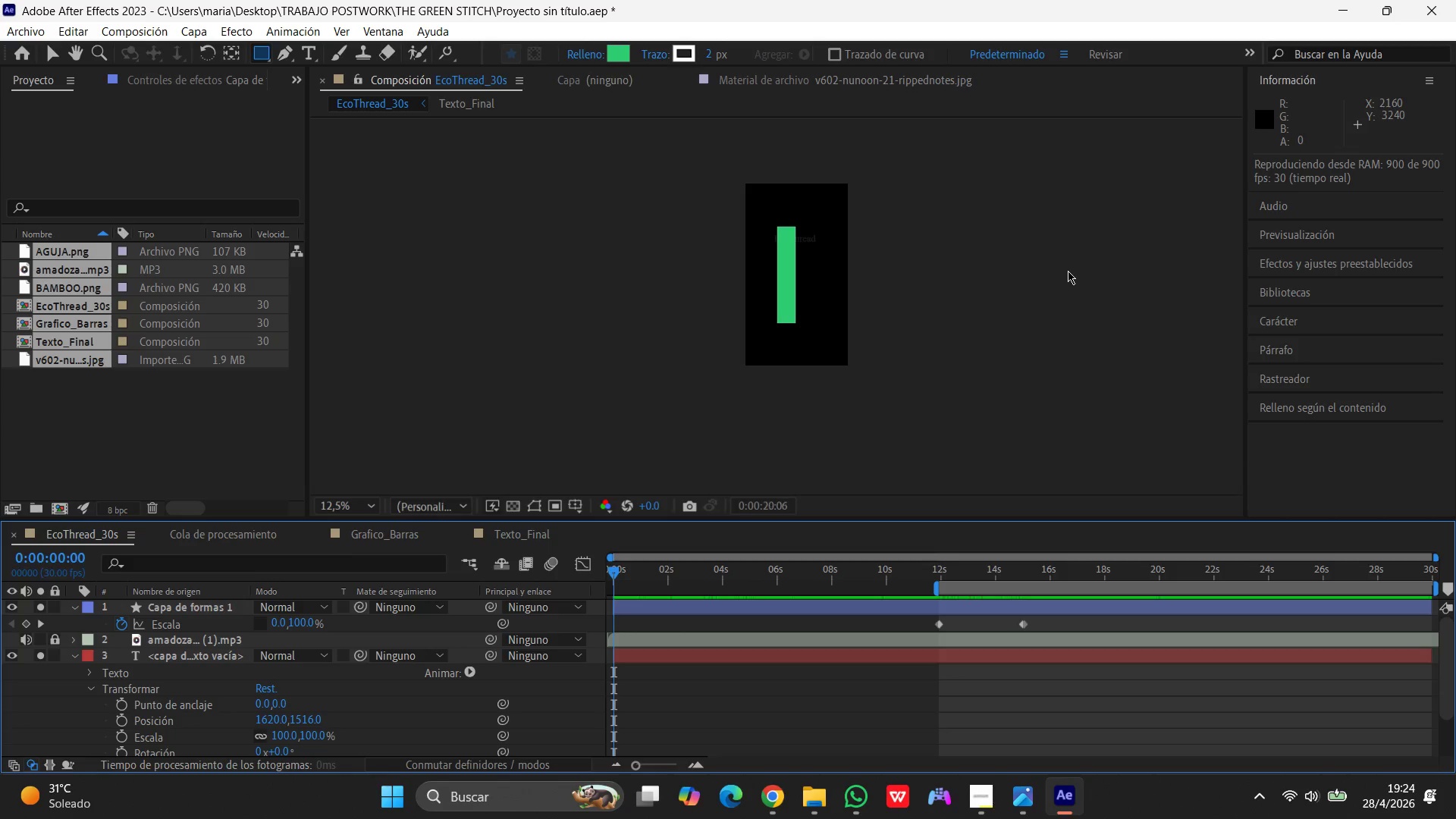 
wait(25.77)
 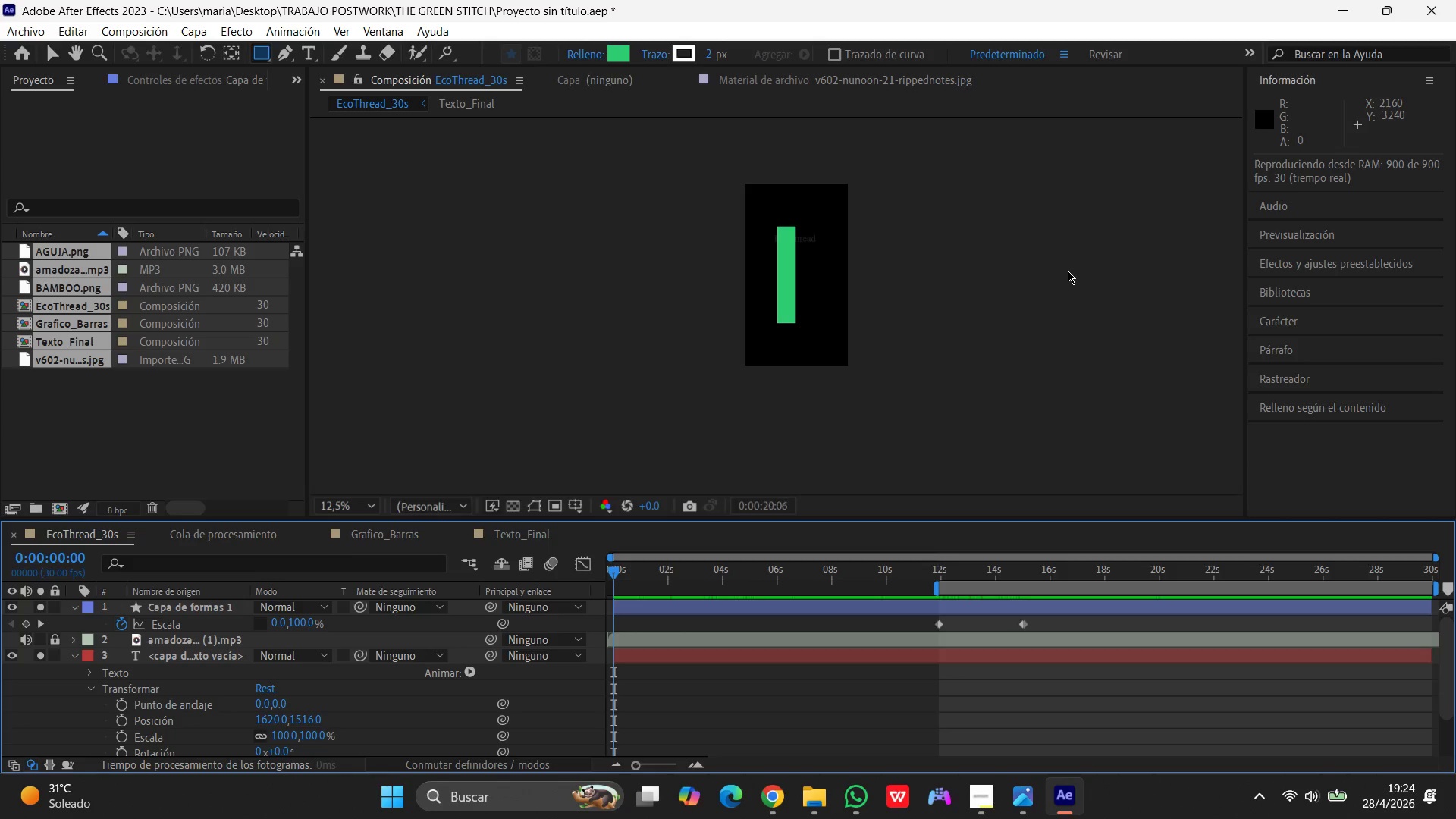 
left_click([1039, 637])
 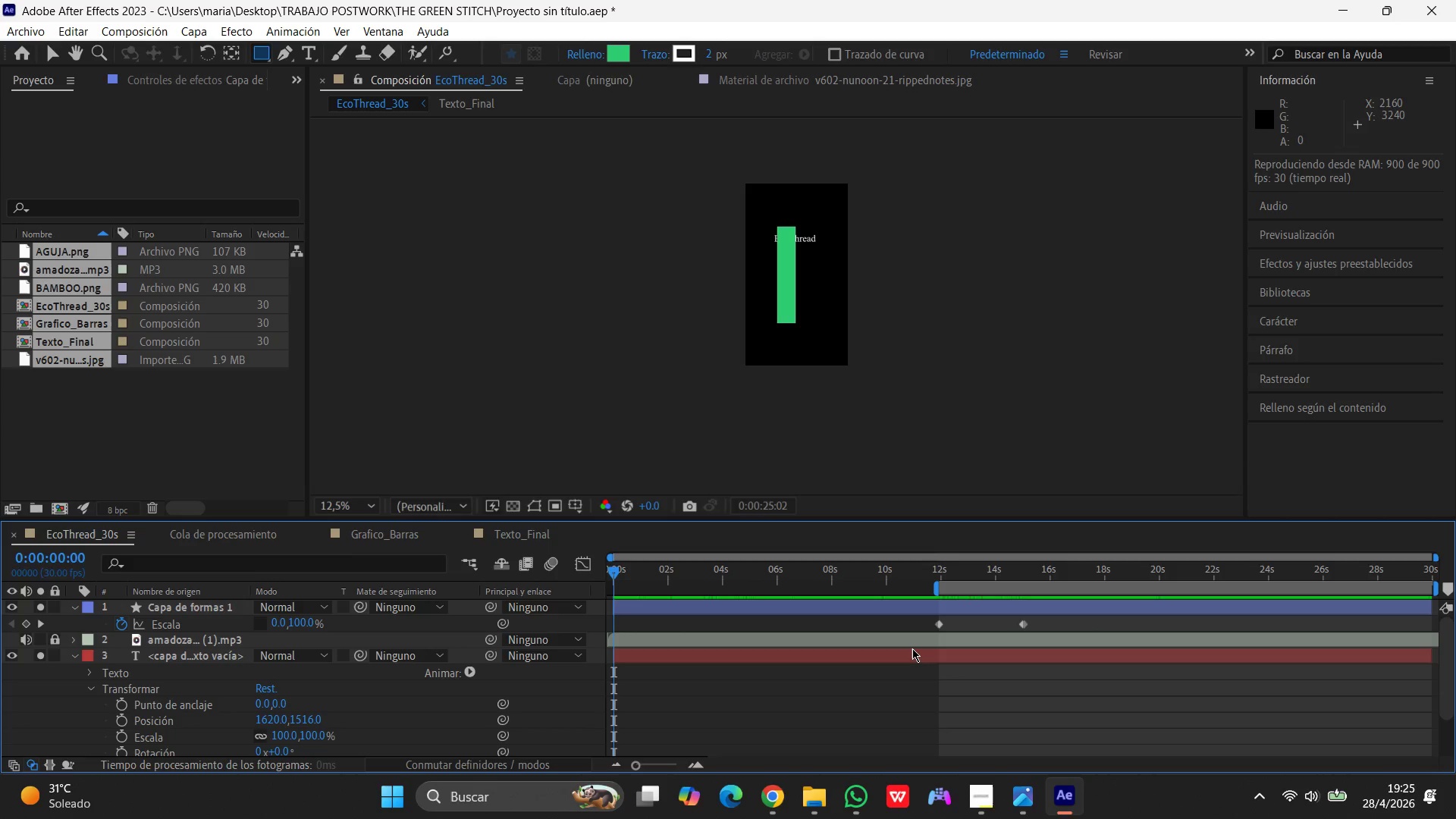 
scroll: coordinate [912, 648], scroll_direction: up, amount: 4.0
 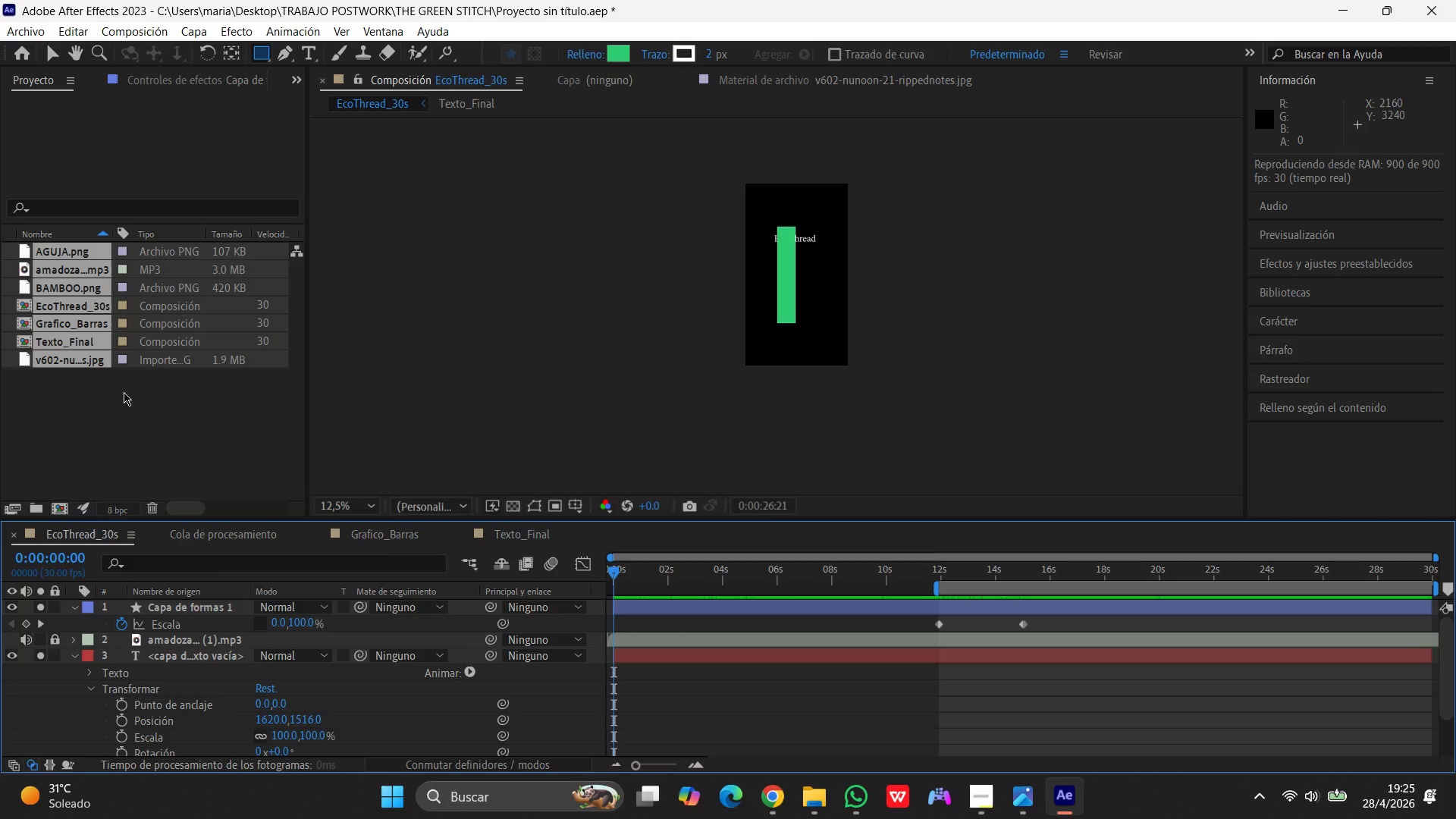 
left_click([199, 414])
 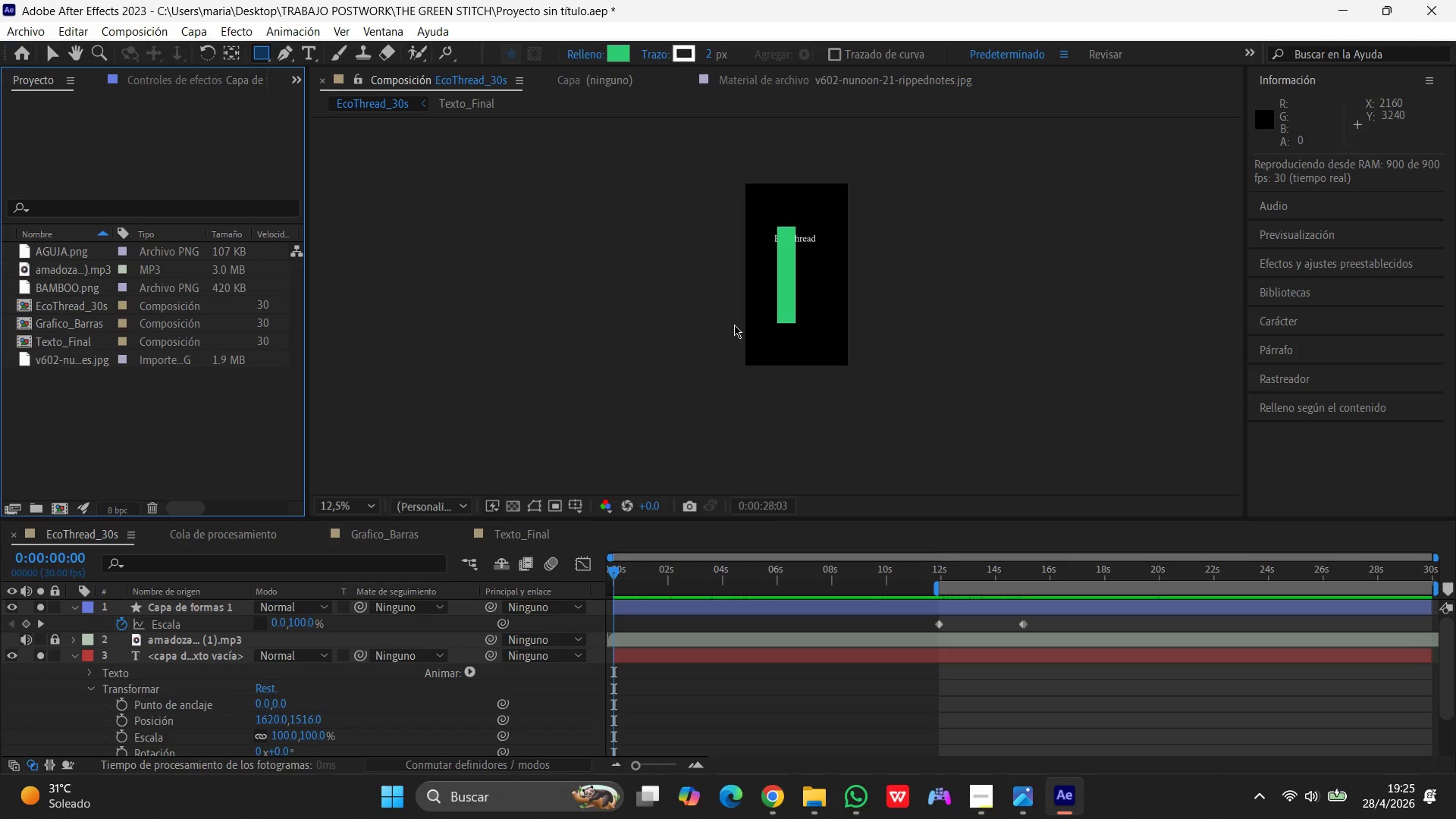 
key(Space)
 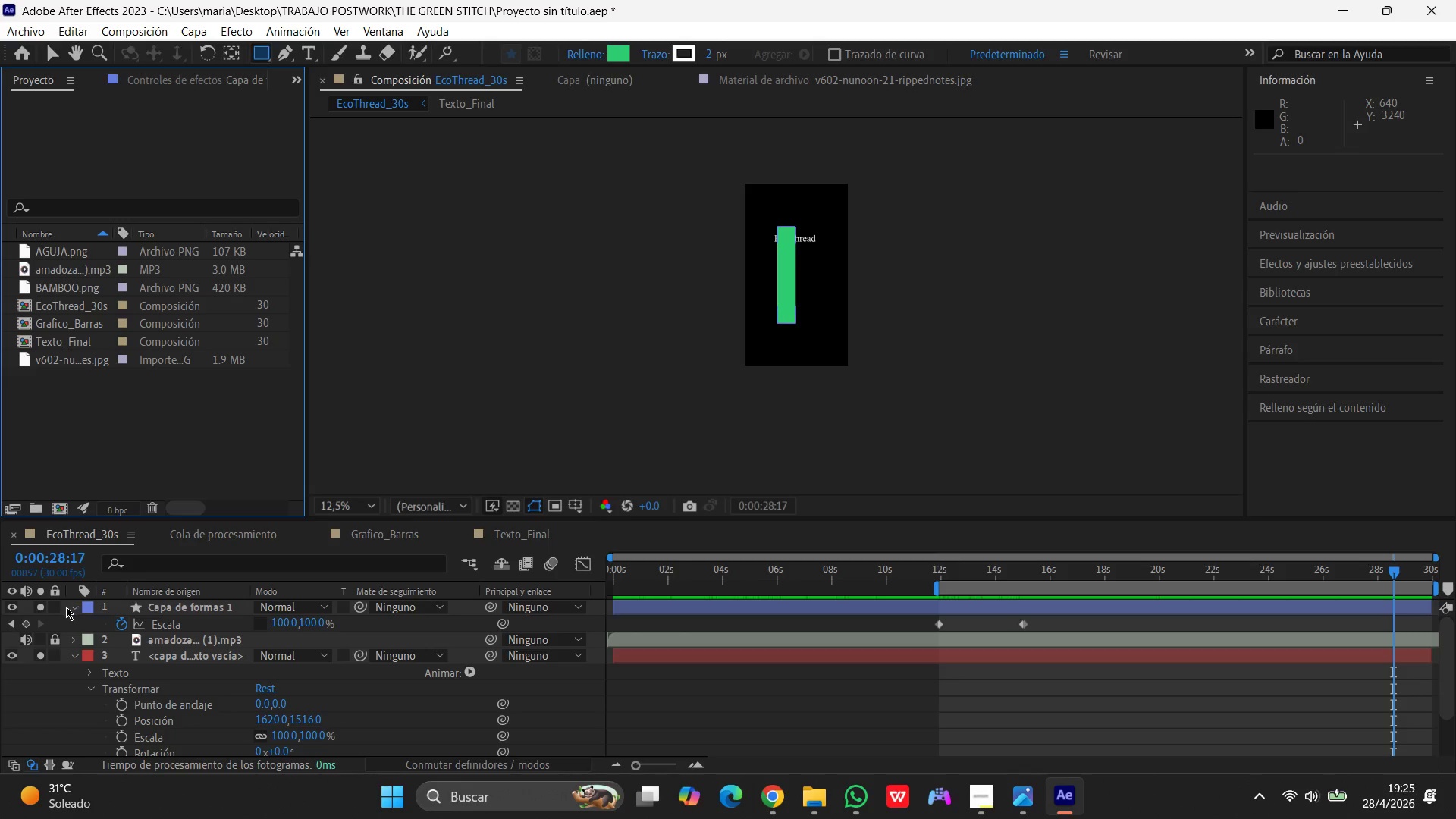 
left_click([68, 608])
 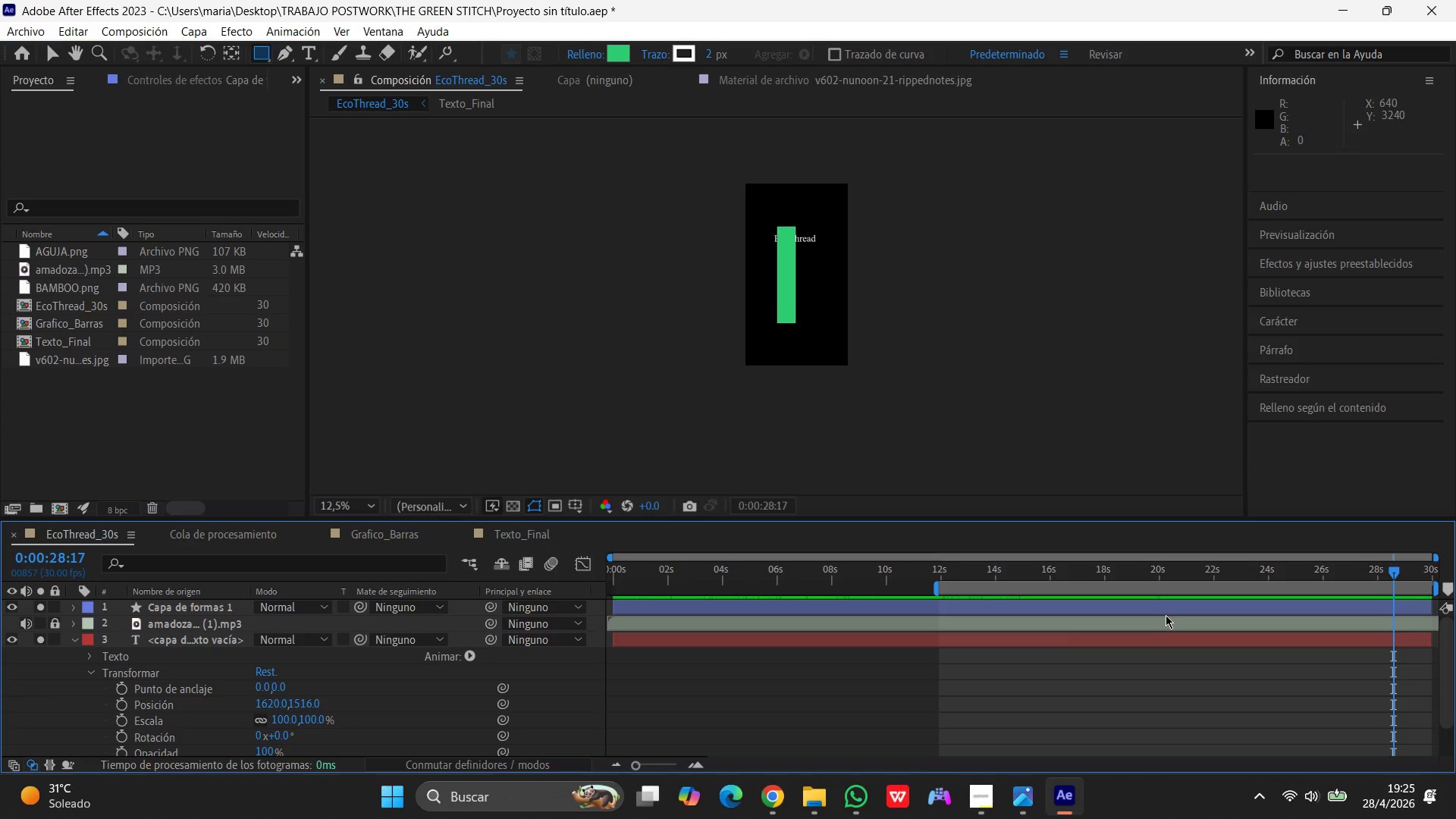 
left_click([1159, 621])
 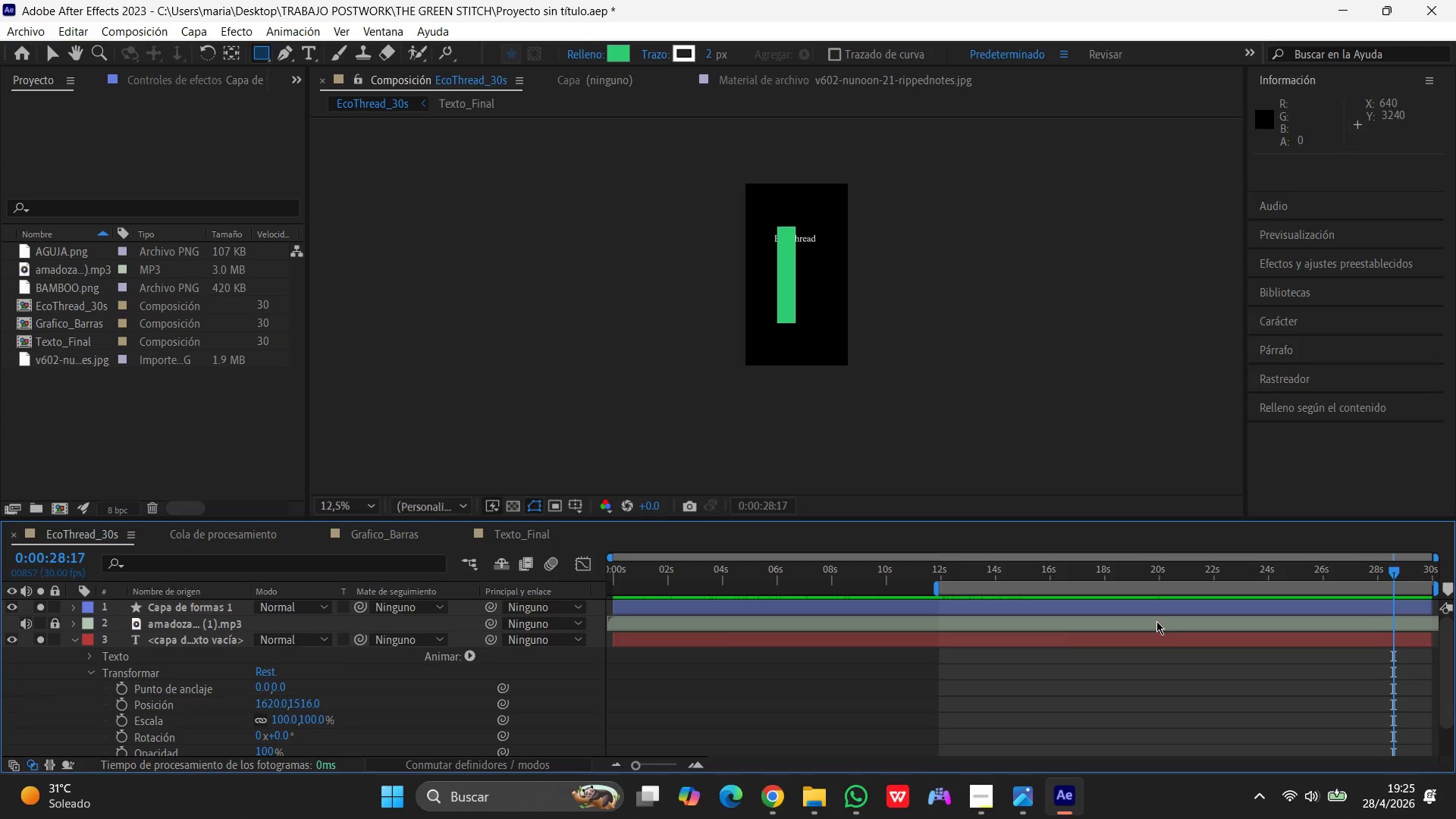 
scroll: coordinate [980, 635], scroll_direction: up, amount: 2.0
 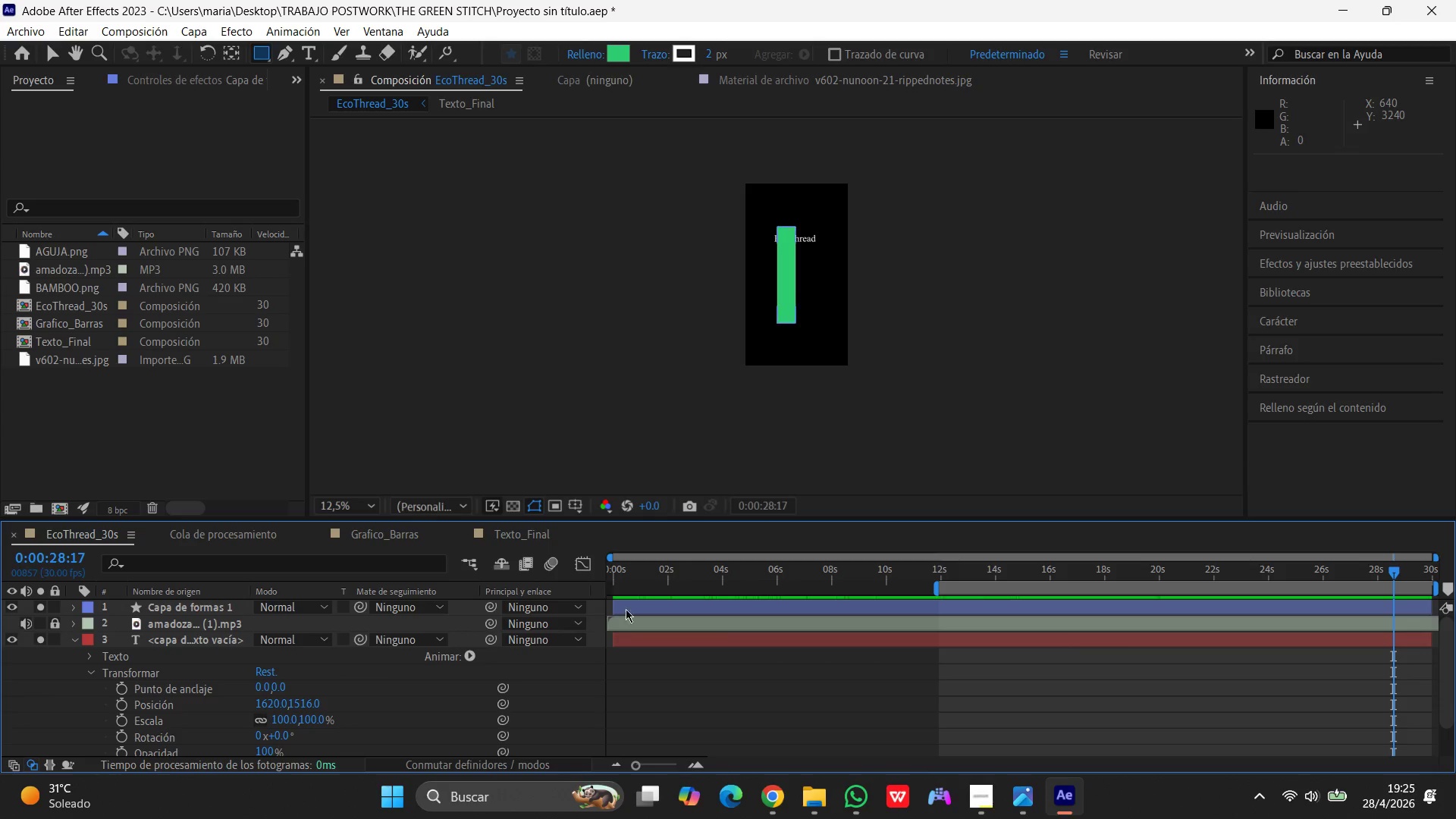 
left_click([654, 607])
 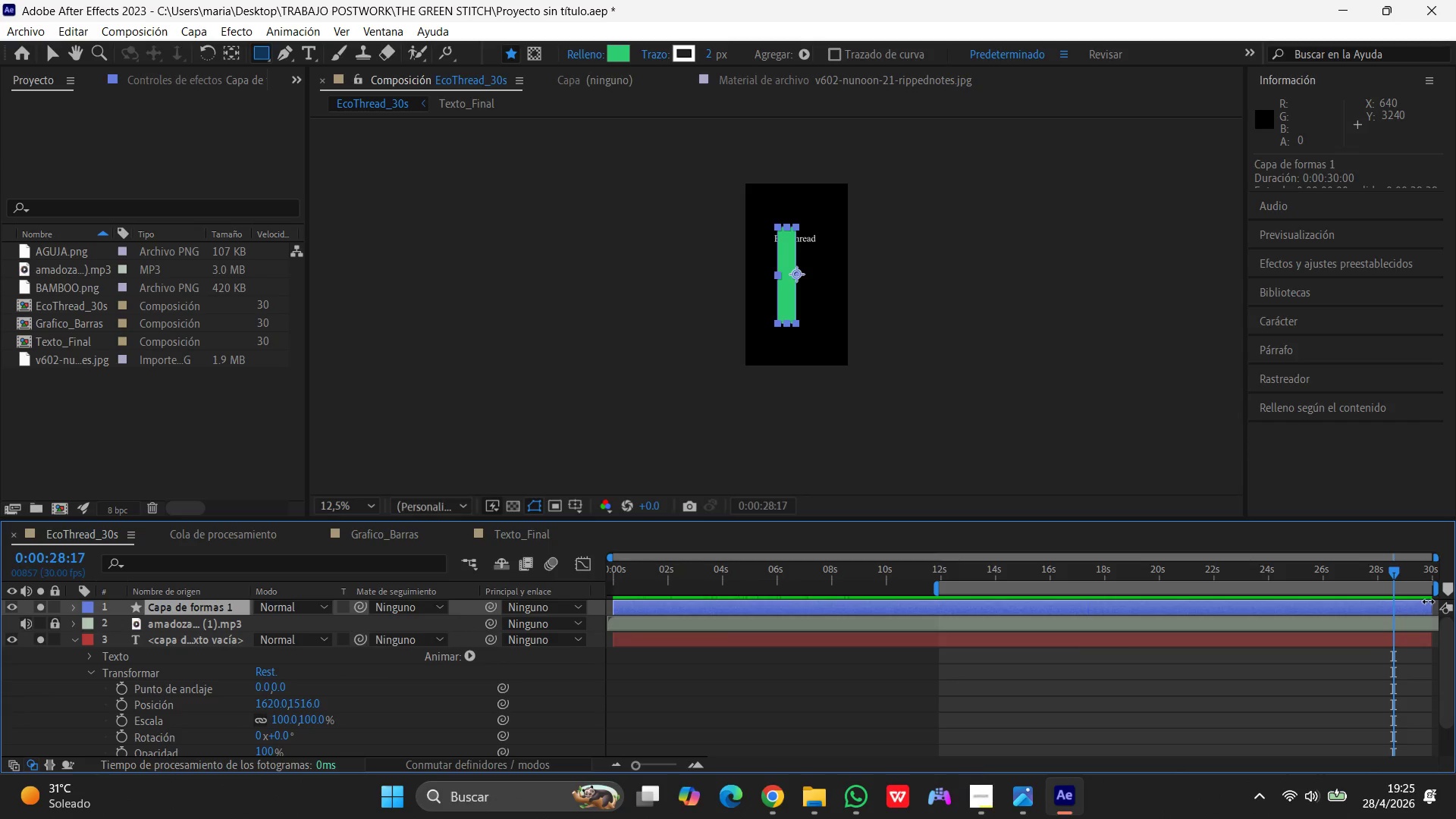 
left_click_drag(start_coordinate=[1429, 601], to_coordinate=[995, 620])
 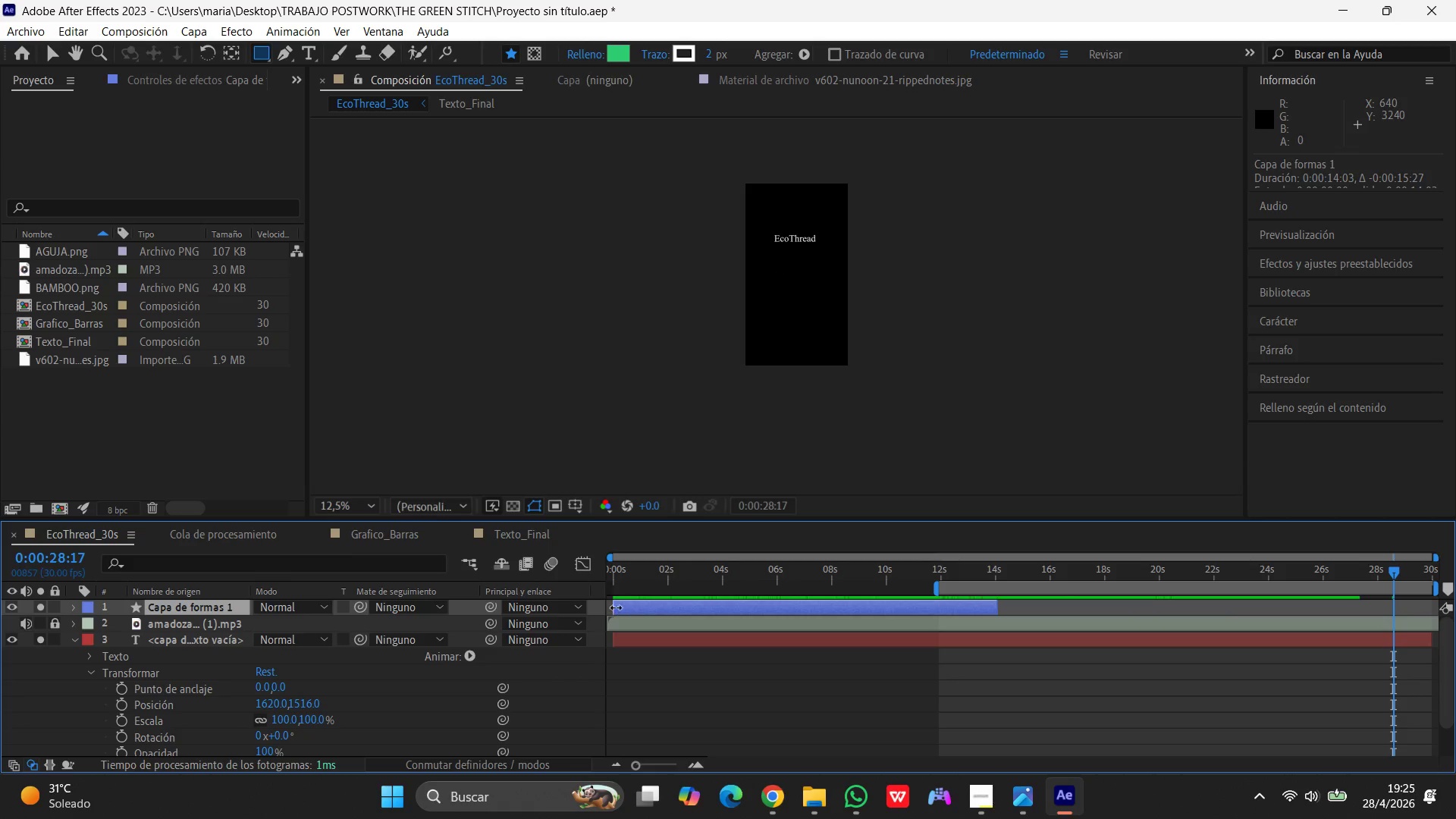 
left_click_drag(start_coordinate=[616, 607], to_coordinate=[774, 601])
 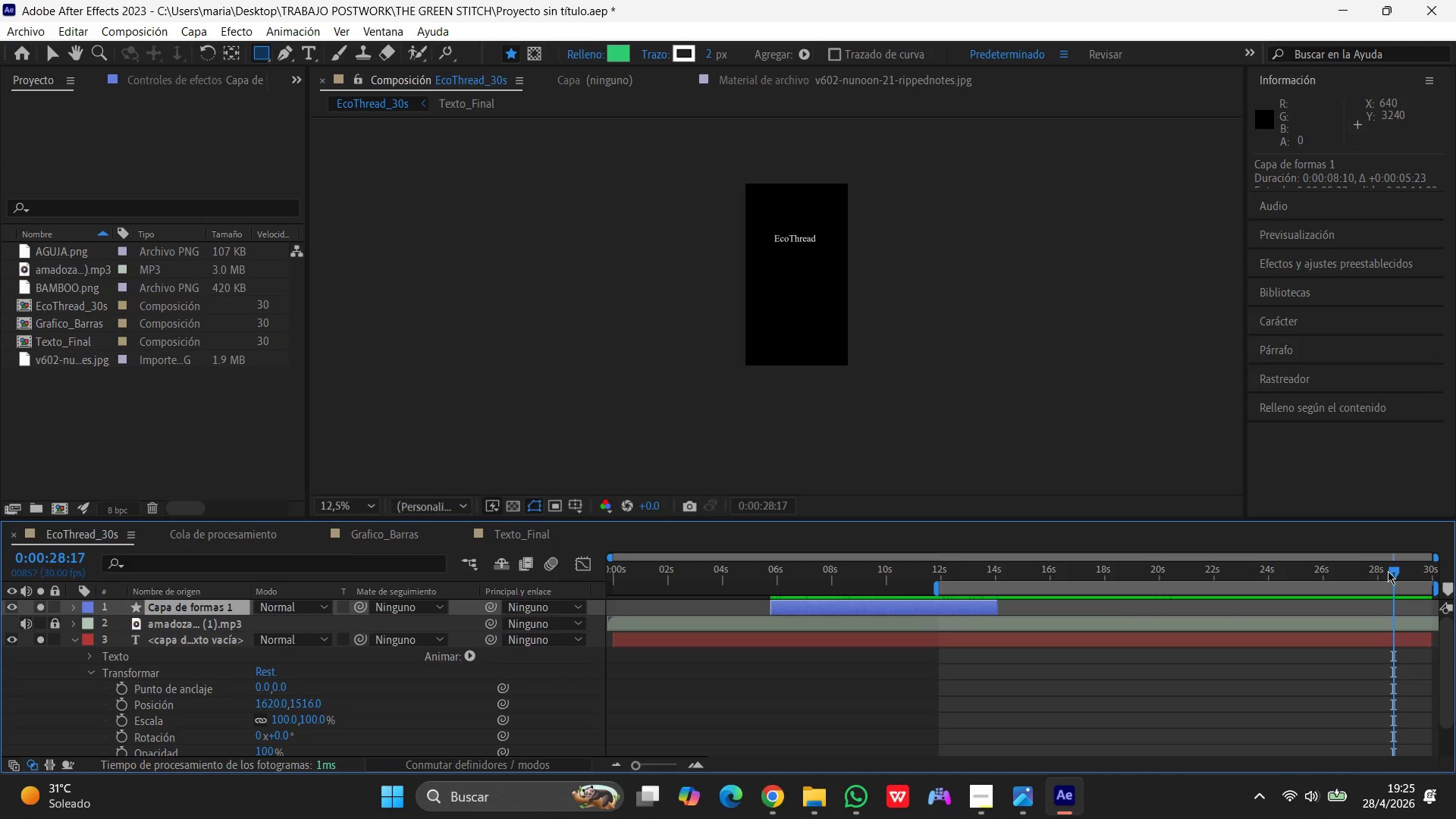 
left_click_drag(start_coordinate=[1392, 570], to_coordinate=[497, 585])
 